 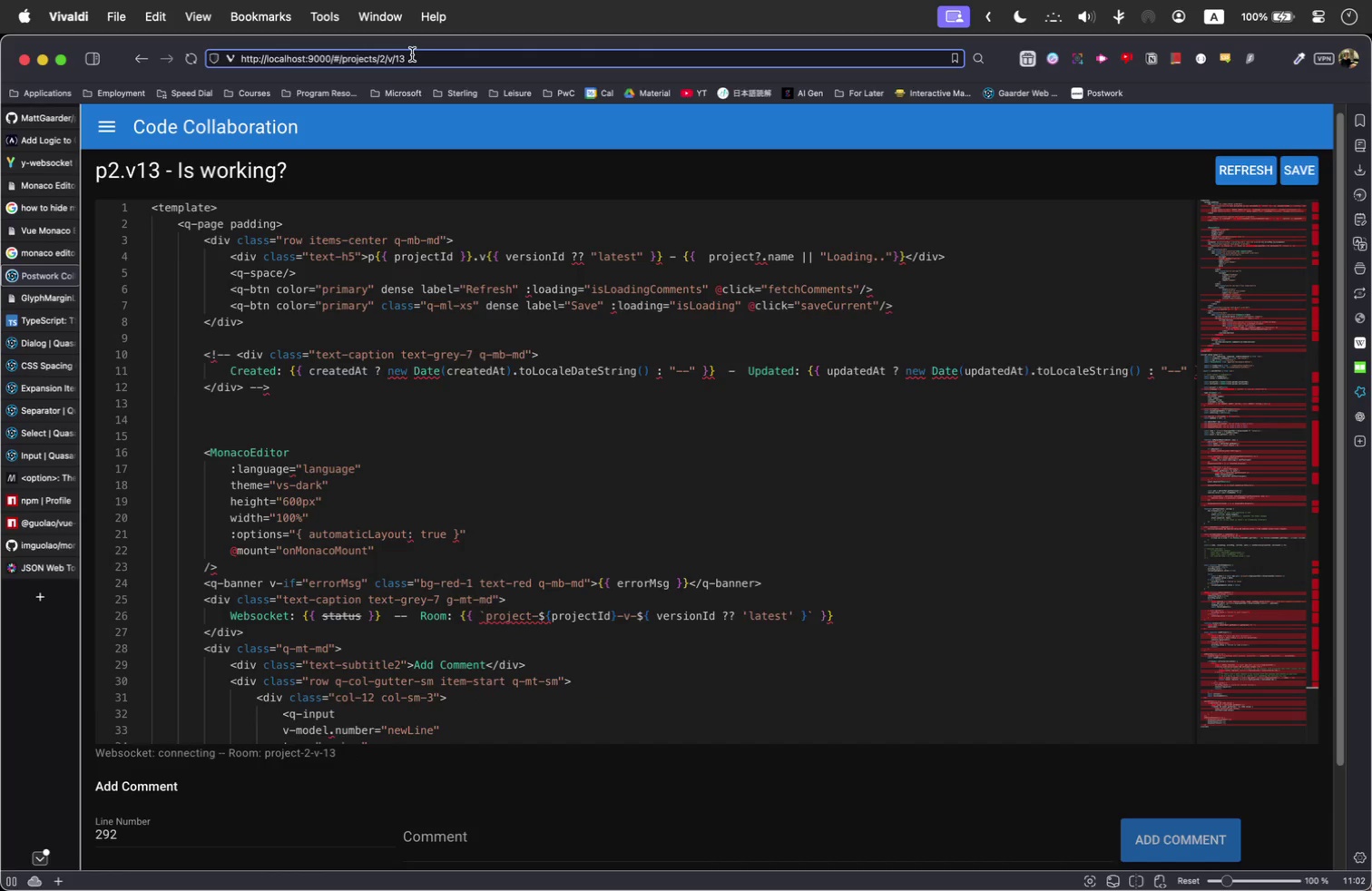 
right_click([627, 158])
 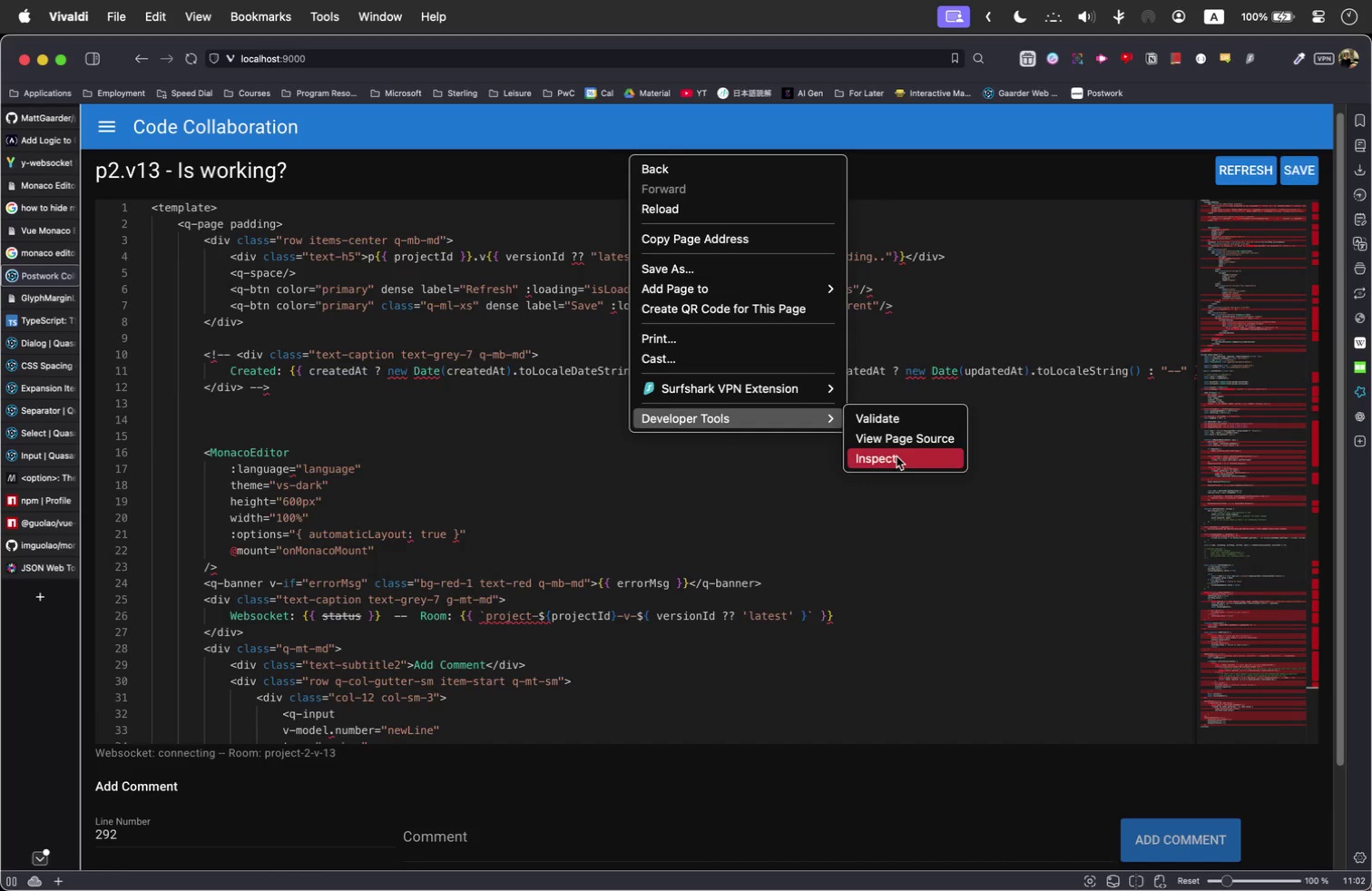 
left_click([897, 456])
 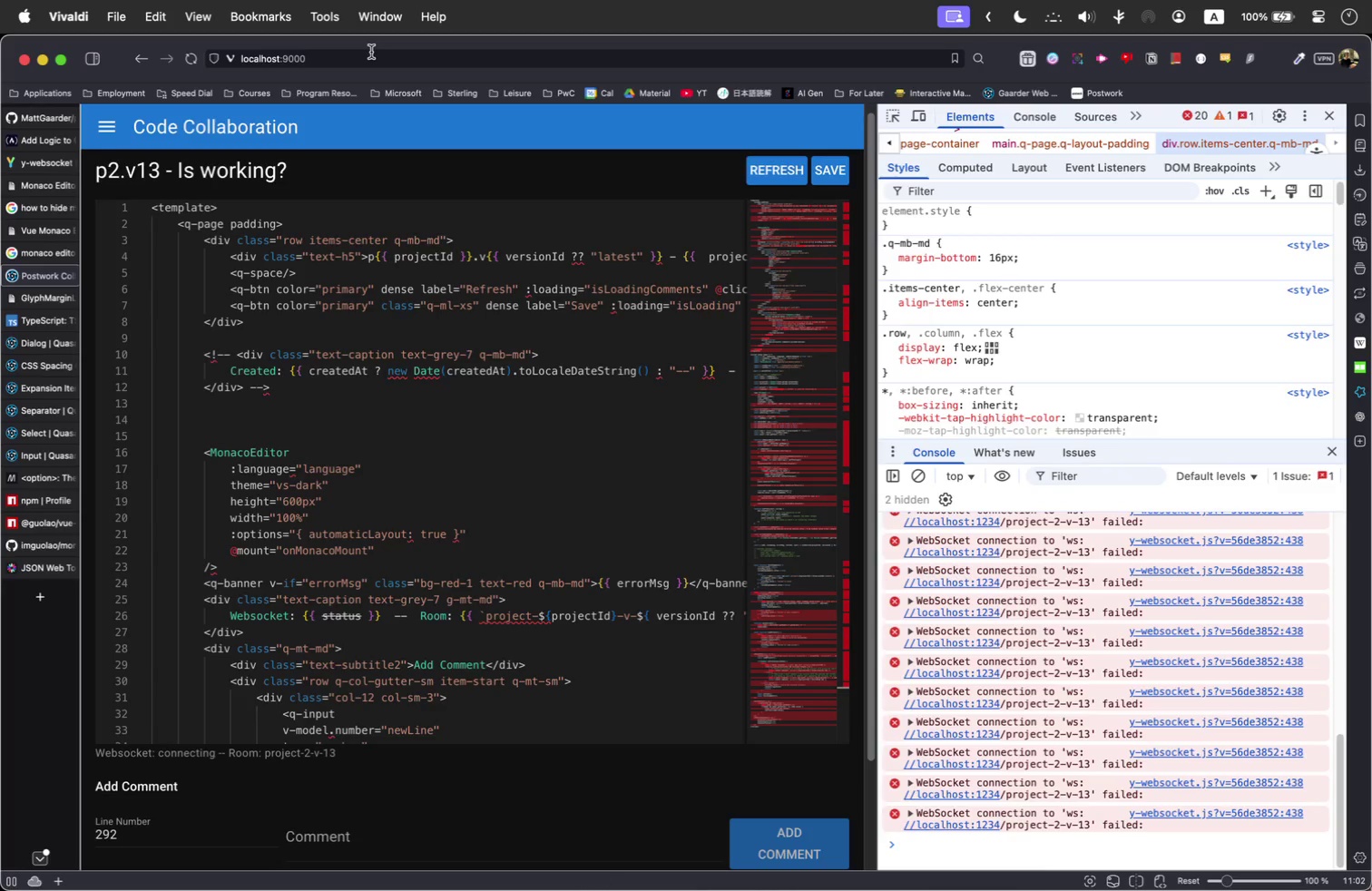 
left_click([371, 52])
 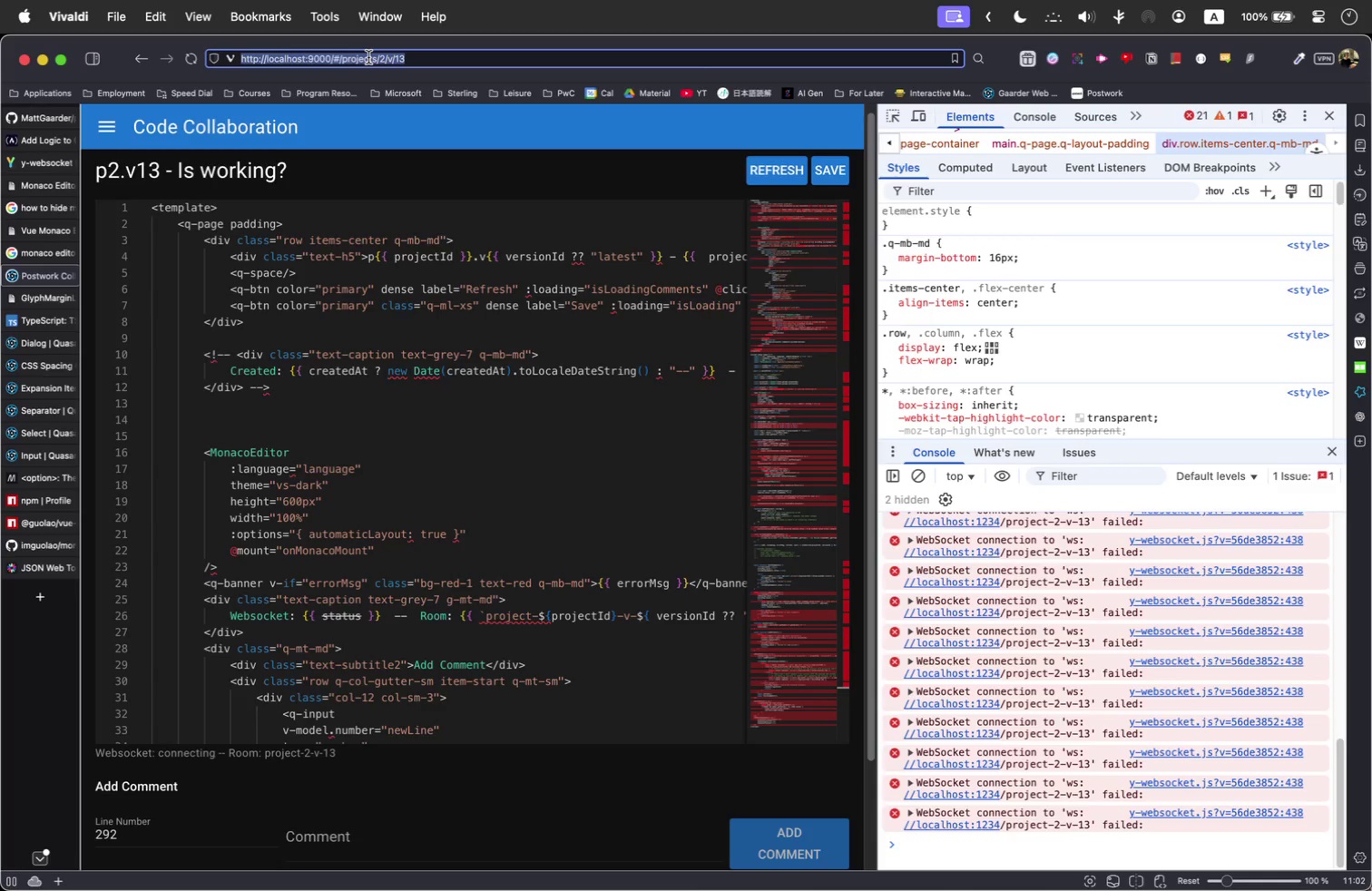 
key(Meta+C)
 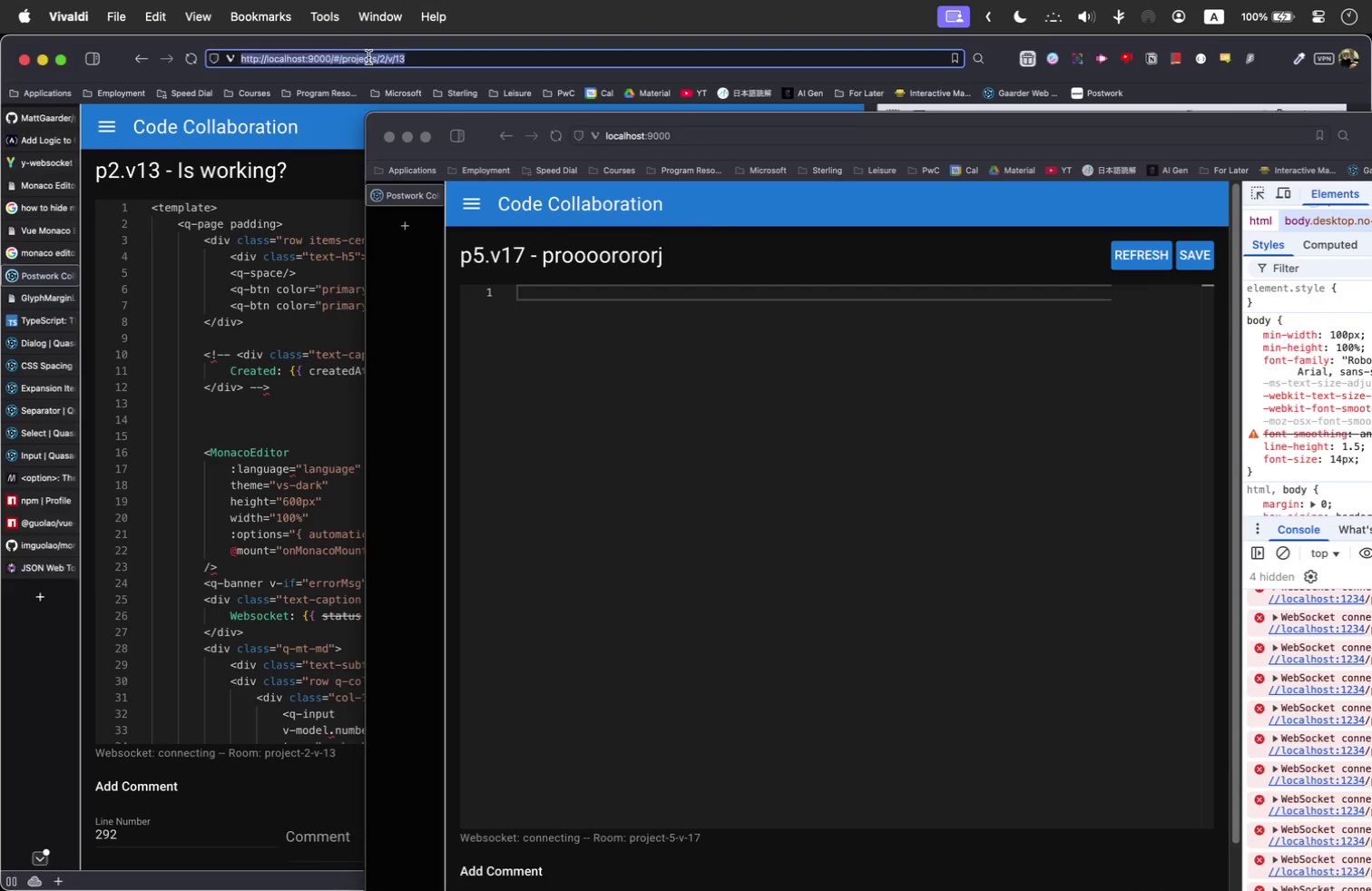 
key(Meta+Backquote)
 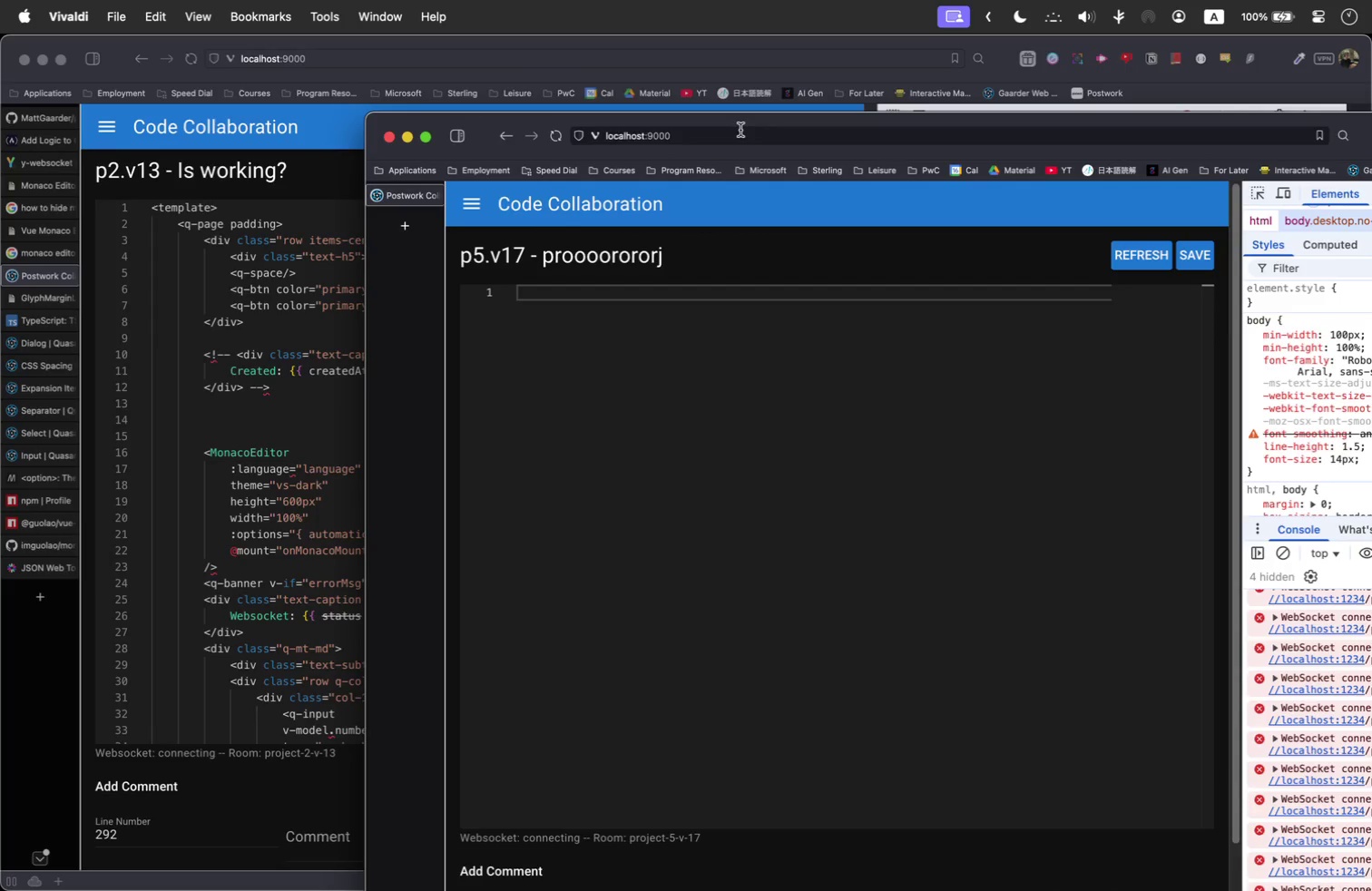 
left_click([740, 130])
 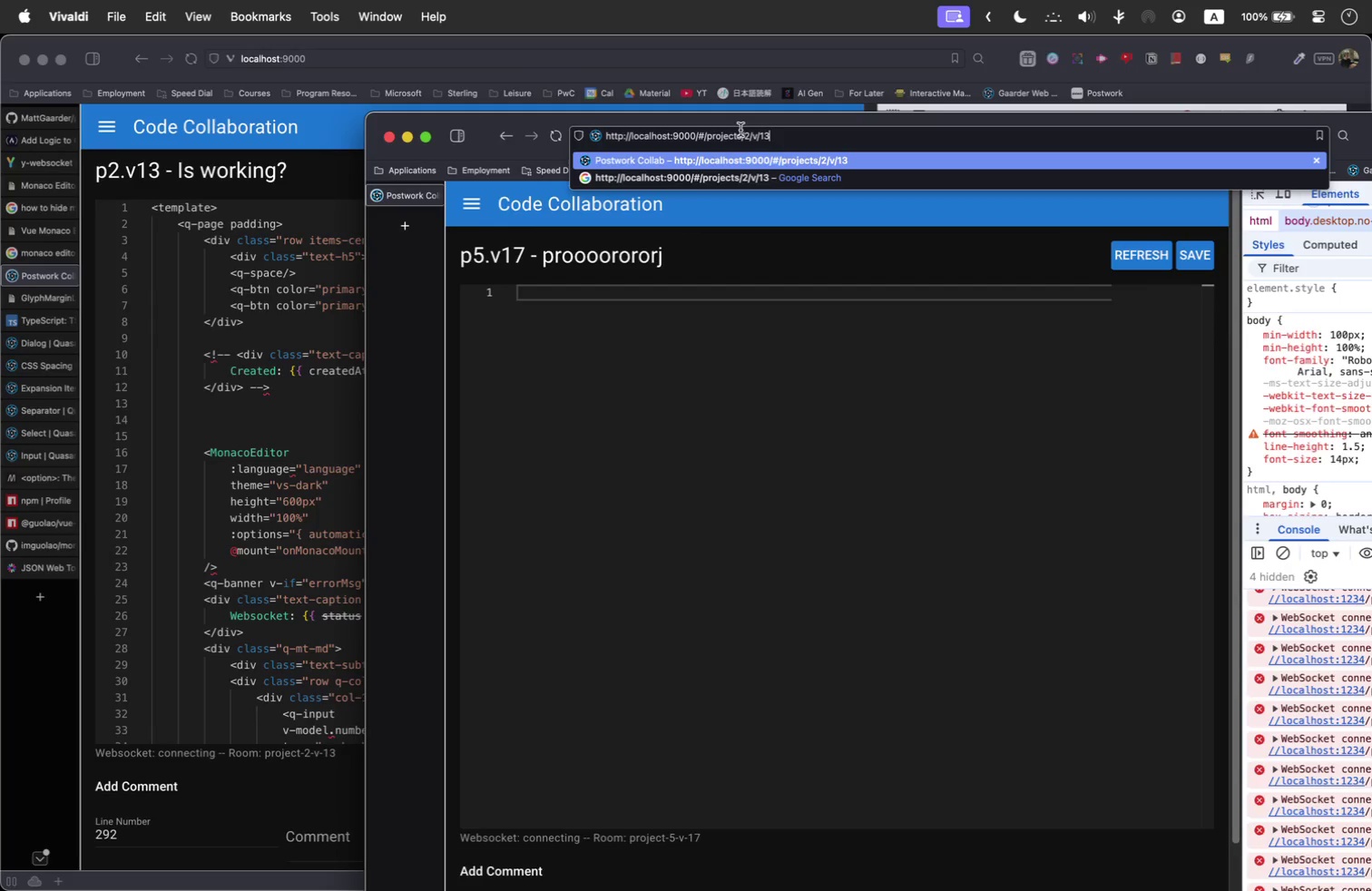 
key(Meta+V)
 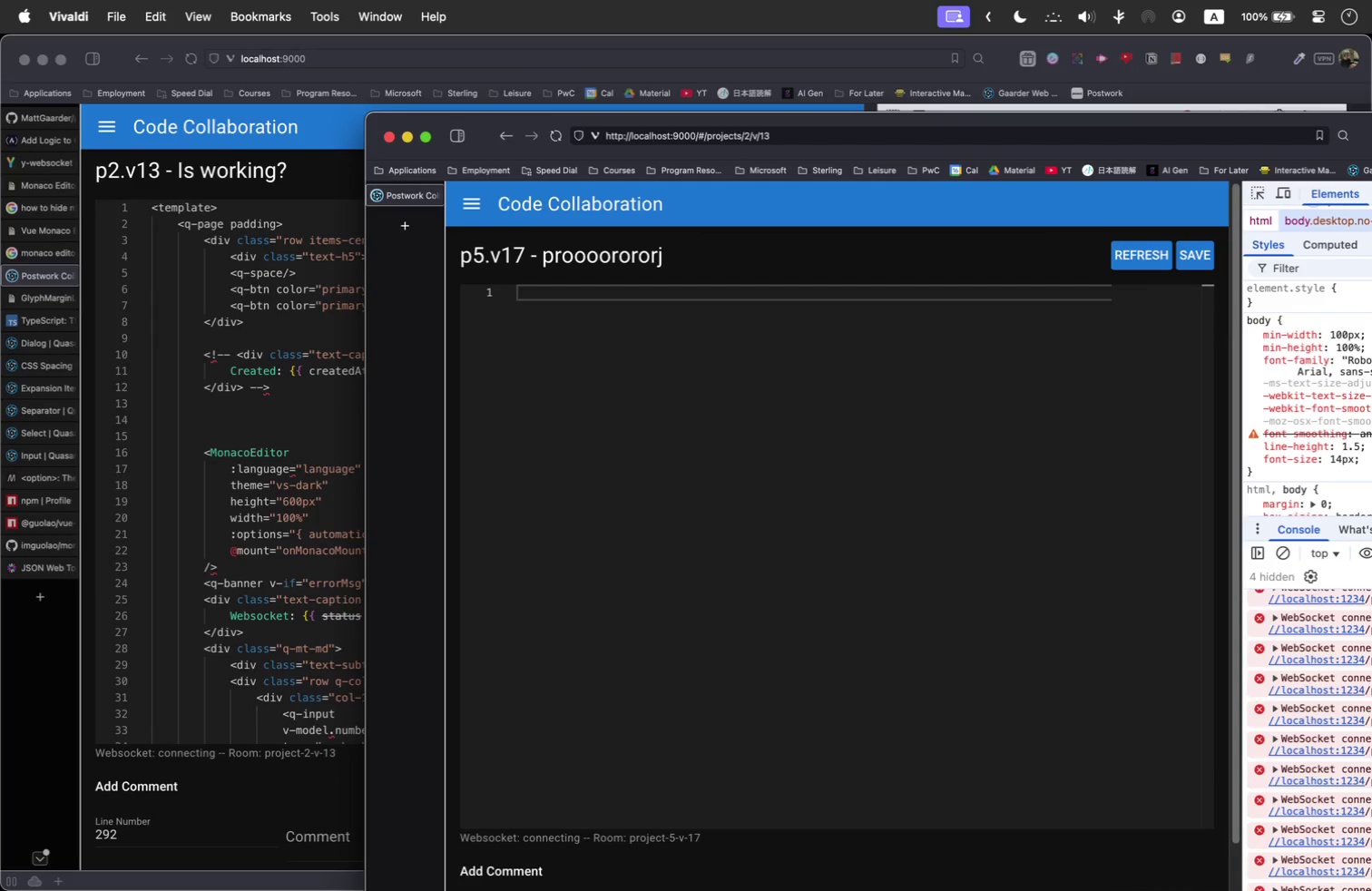 
key(Enter)
 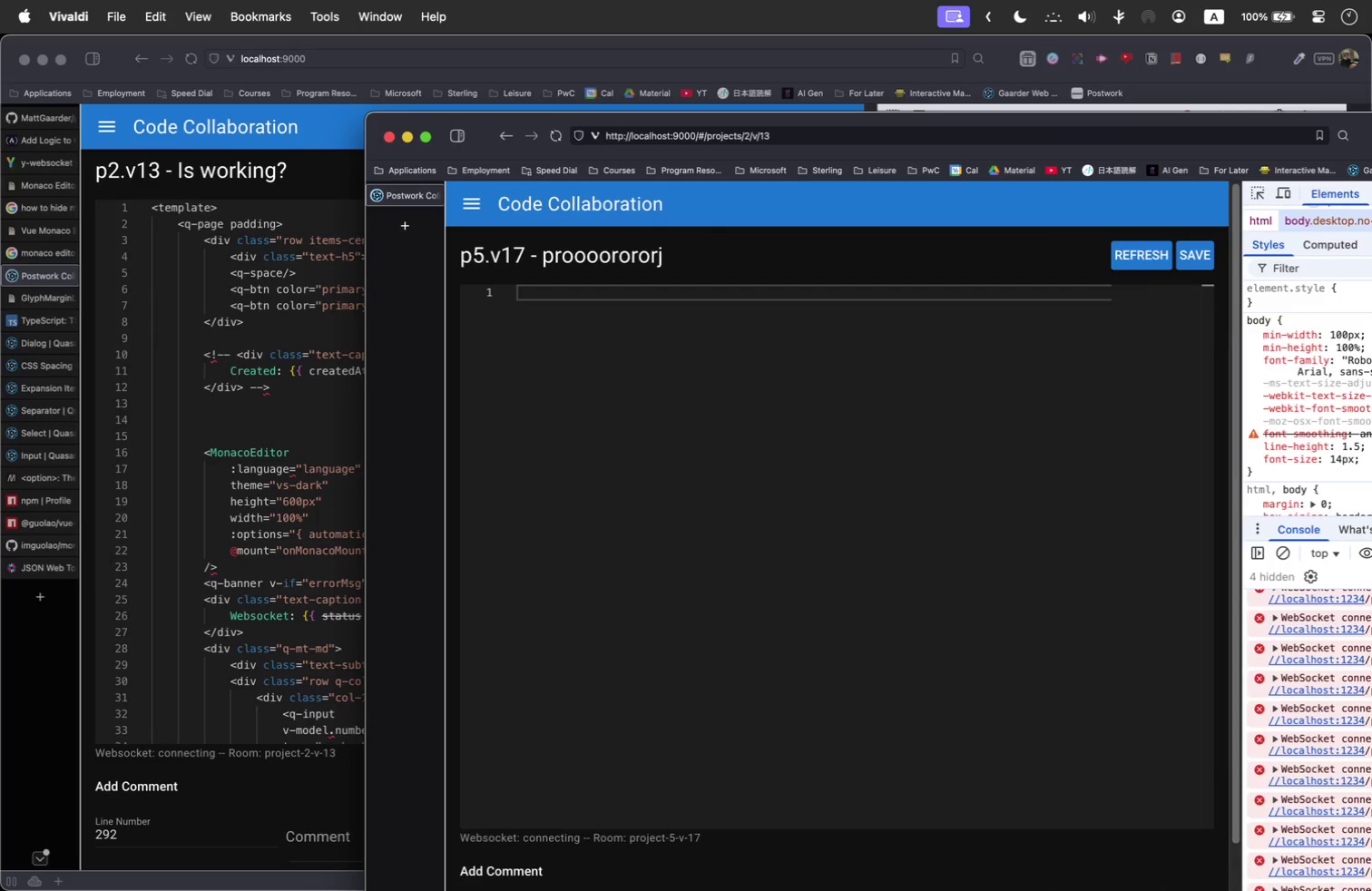 
key(Meta+R)
 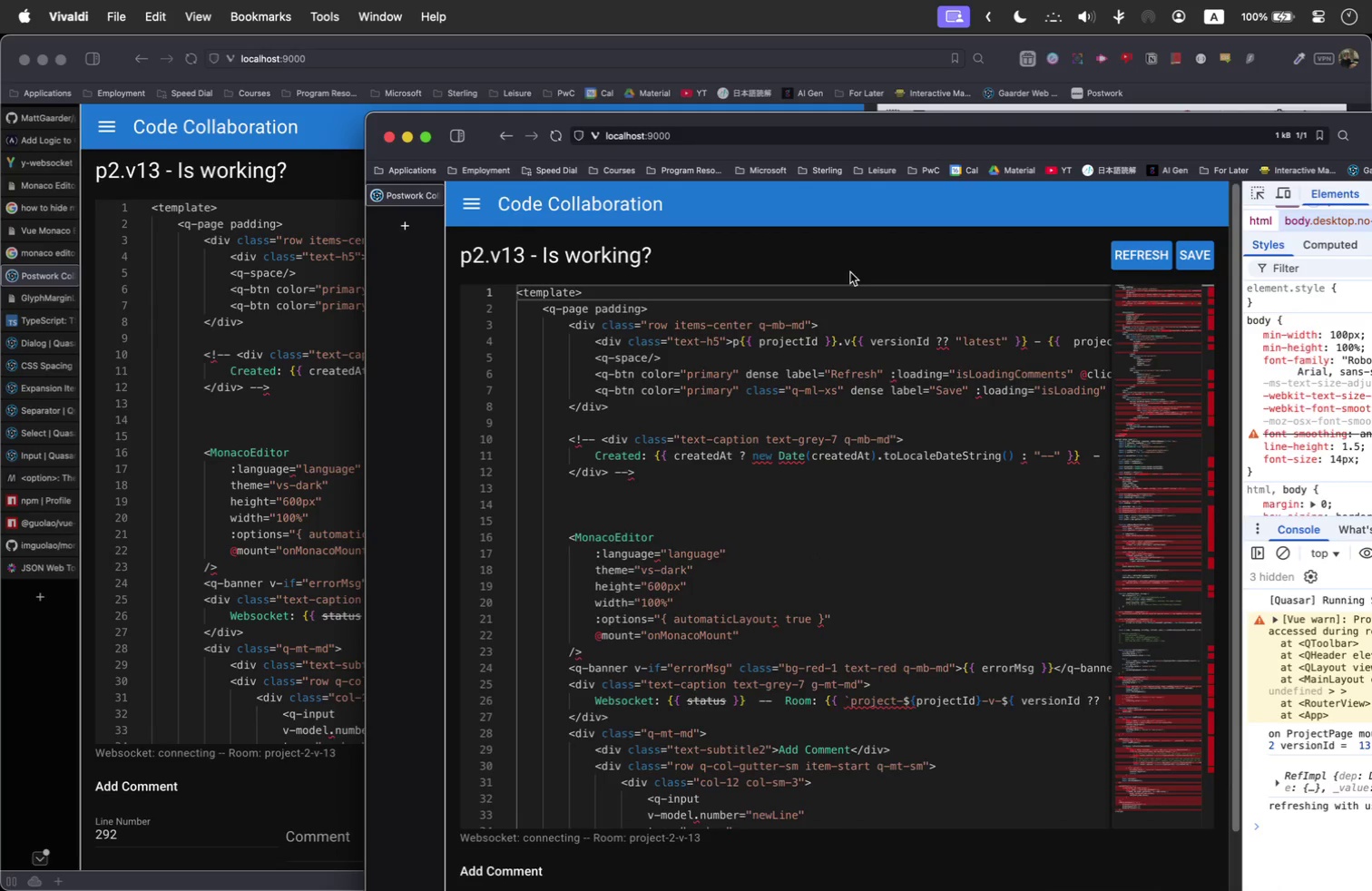 
scroll: coordinate [660, 459], scroll_direction: down, amount: 28.0
 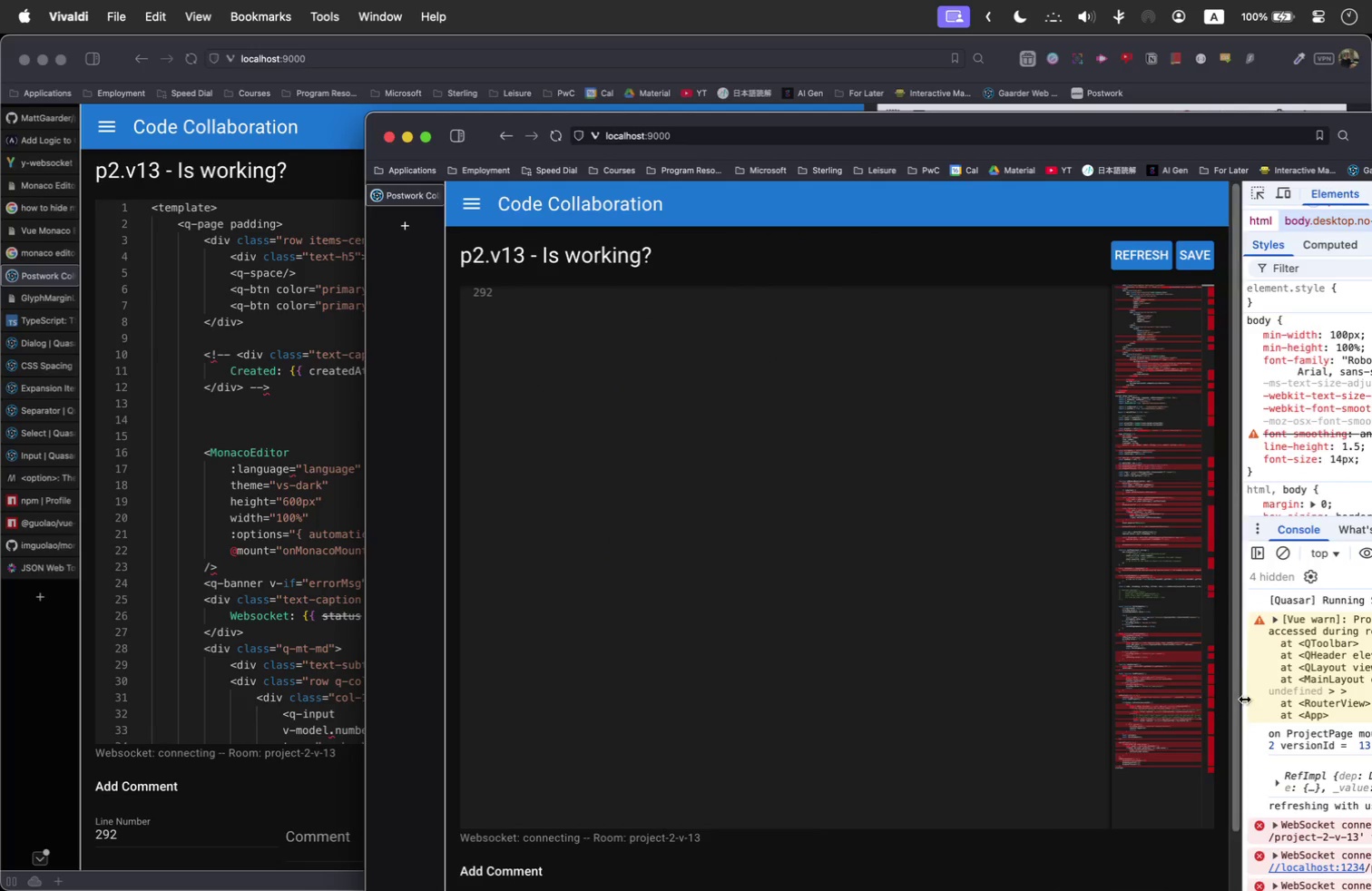 
left_click_drag(start_coordinate=[1242, 536], to_coordinate=[871, 511])
 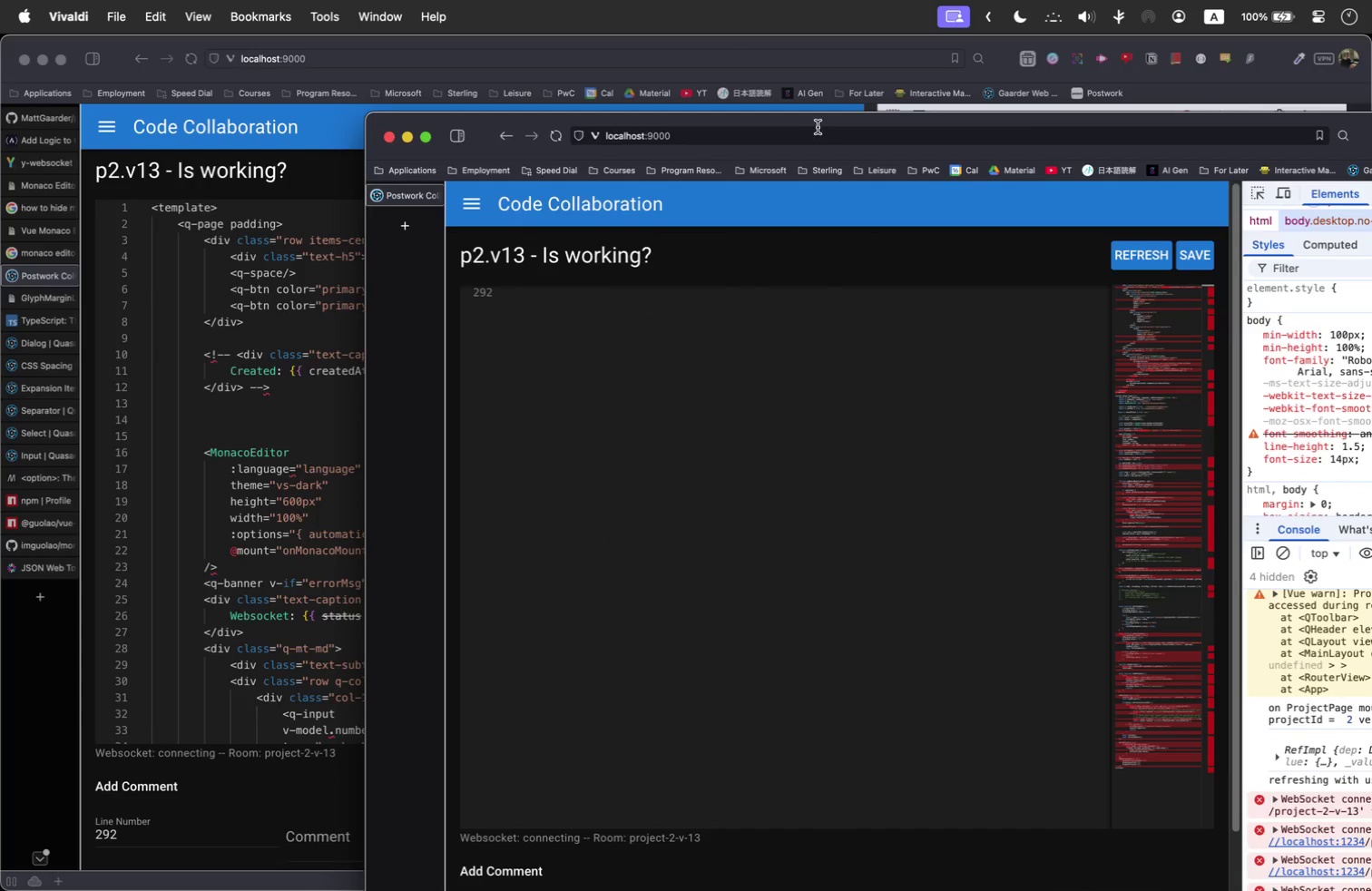 
left_click_drag(start_coordinate=[820, 117], to_coordinate=[667, 83])
 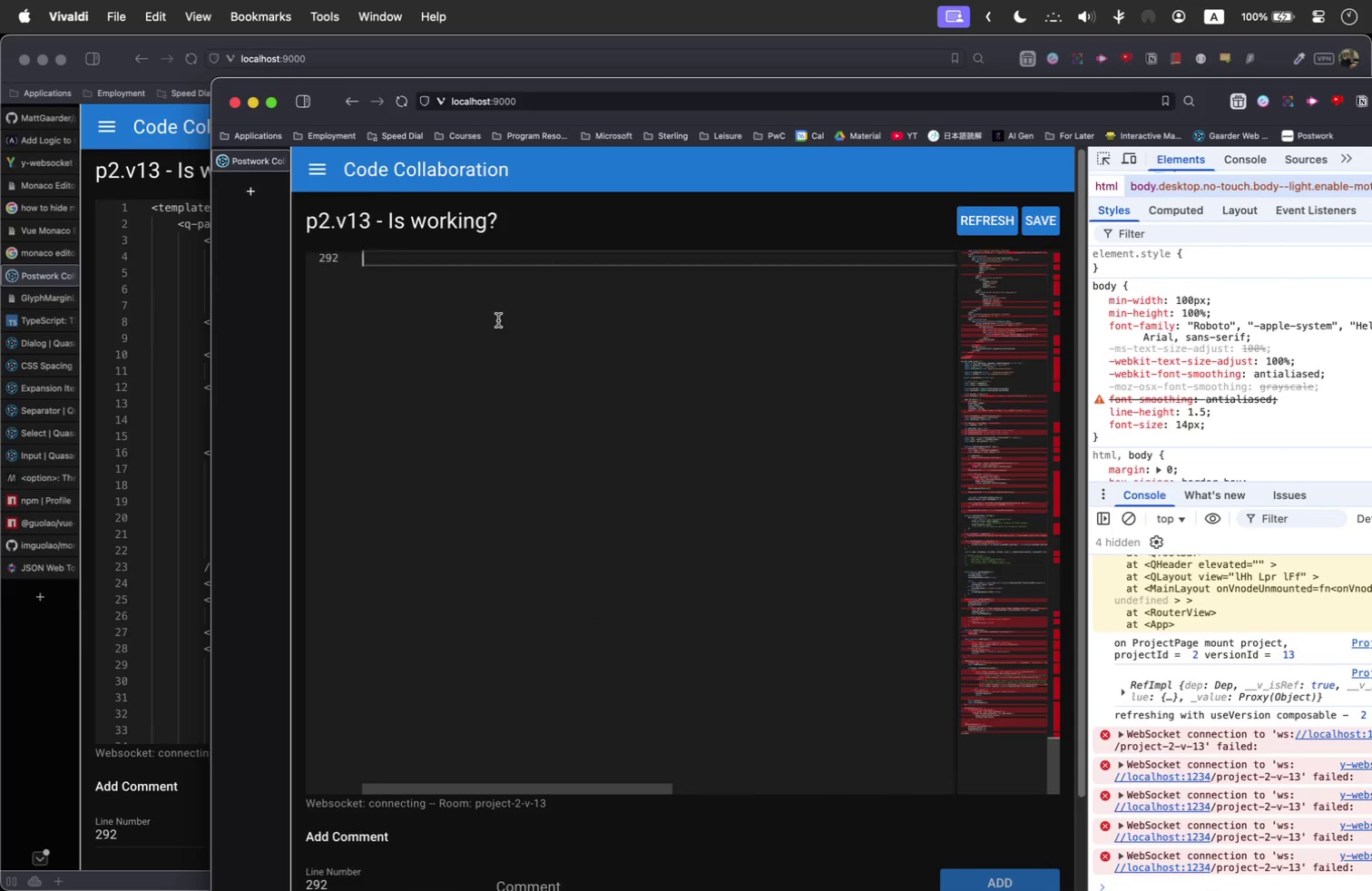 
left_click([498, 320])
 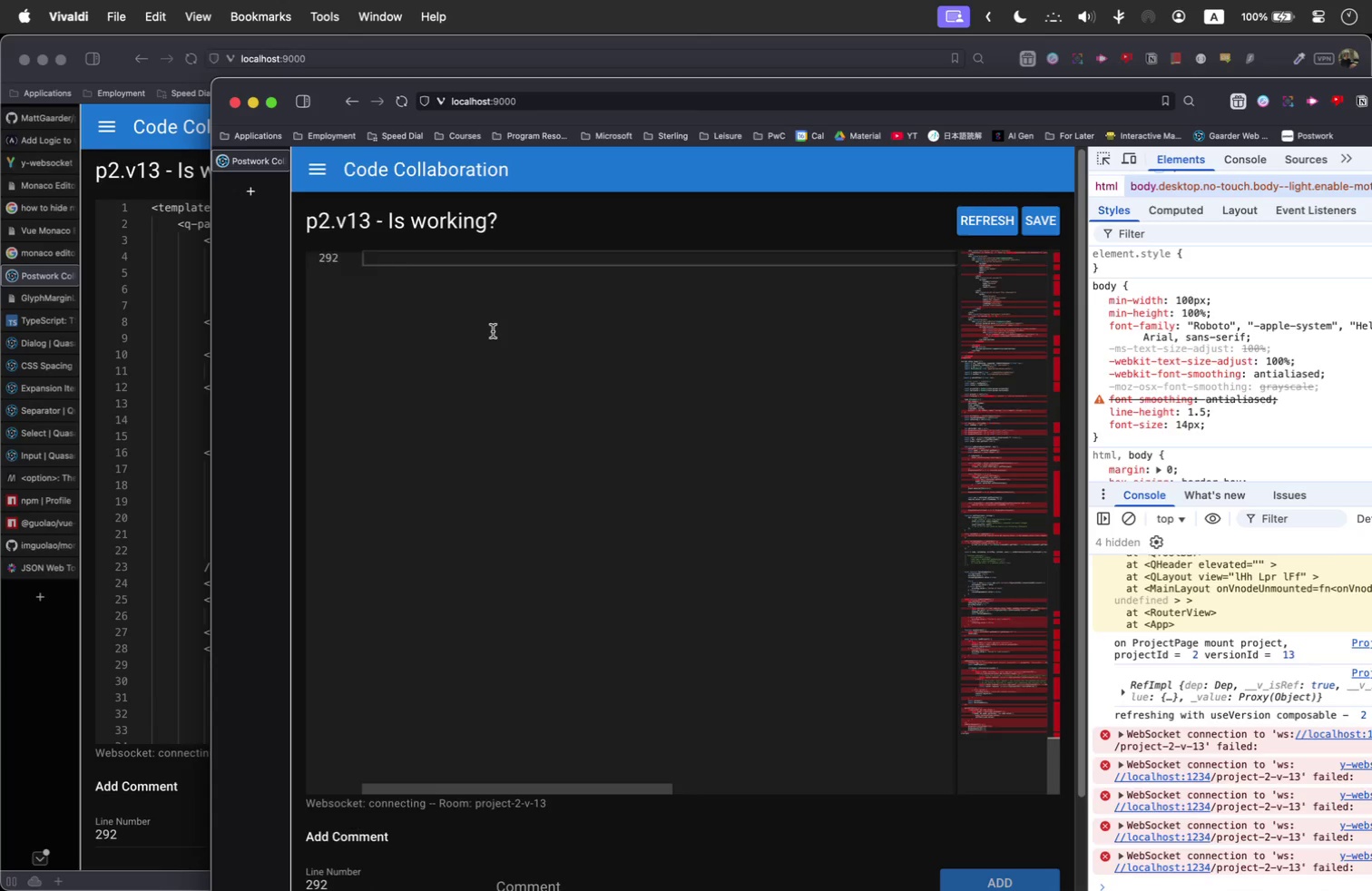 
scroll: coordinate [493, 331], scroll_direction: up, amount: 1.0
 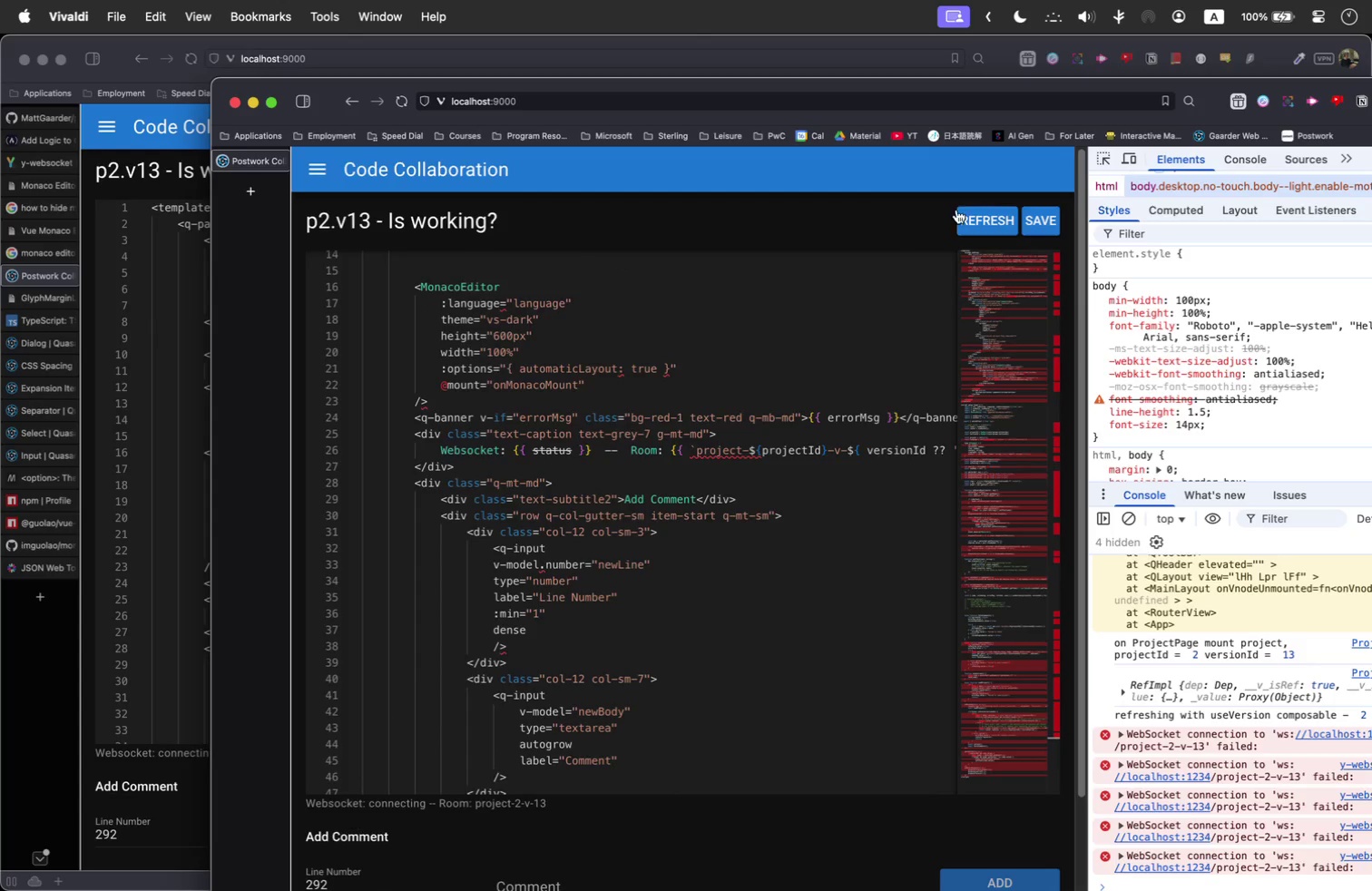 
left_click([991, 218])
 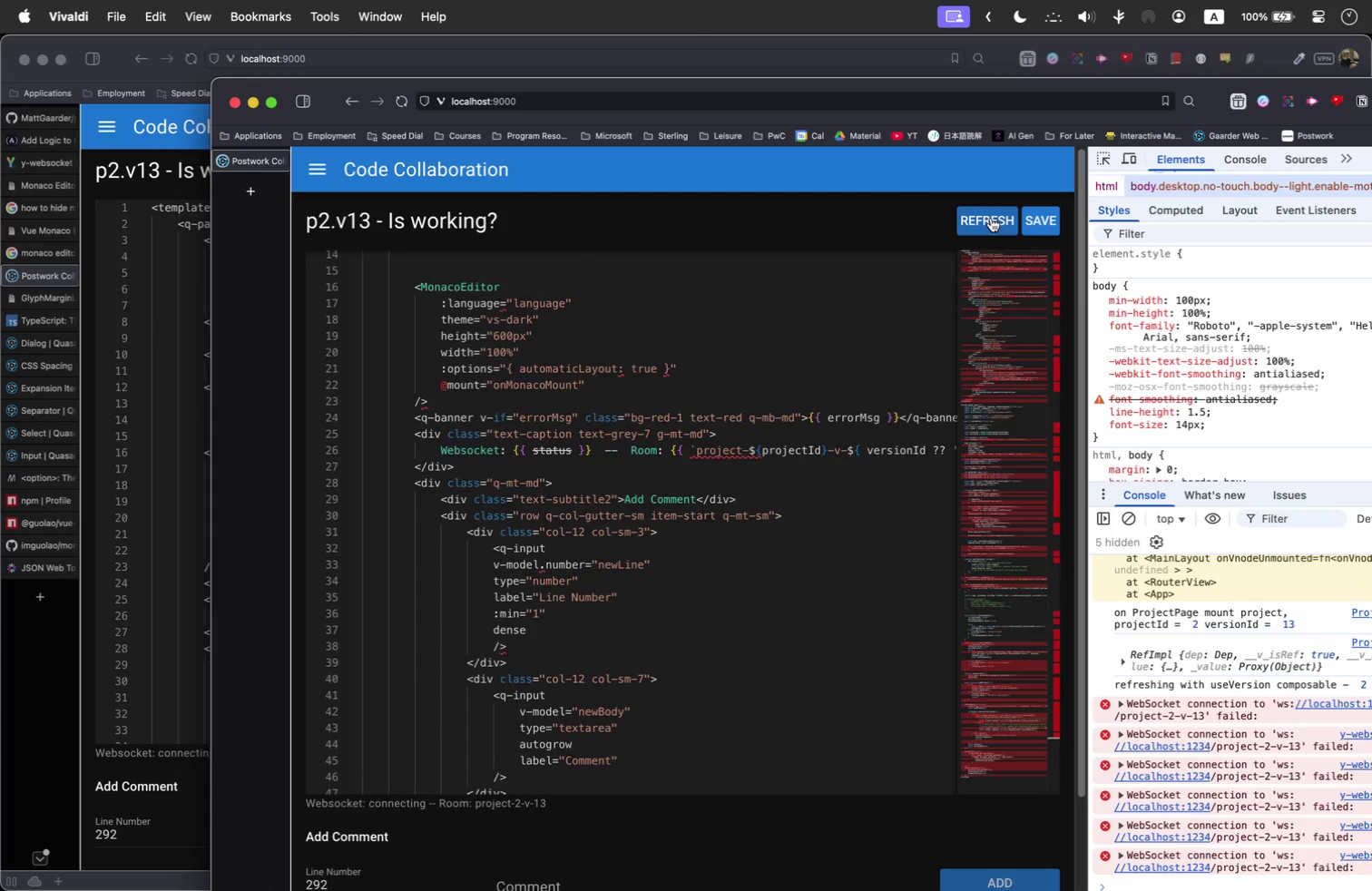 
scroll: coordinate [1271, 738], scroll_direction: down, amount: 45.0
 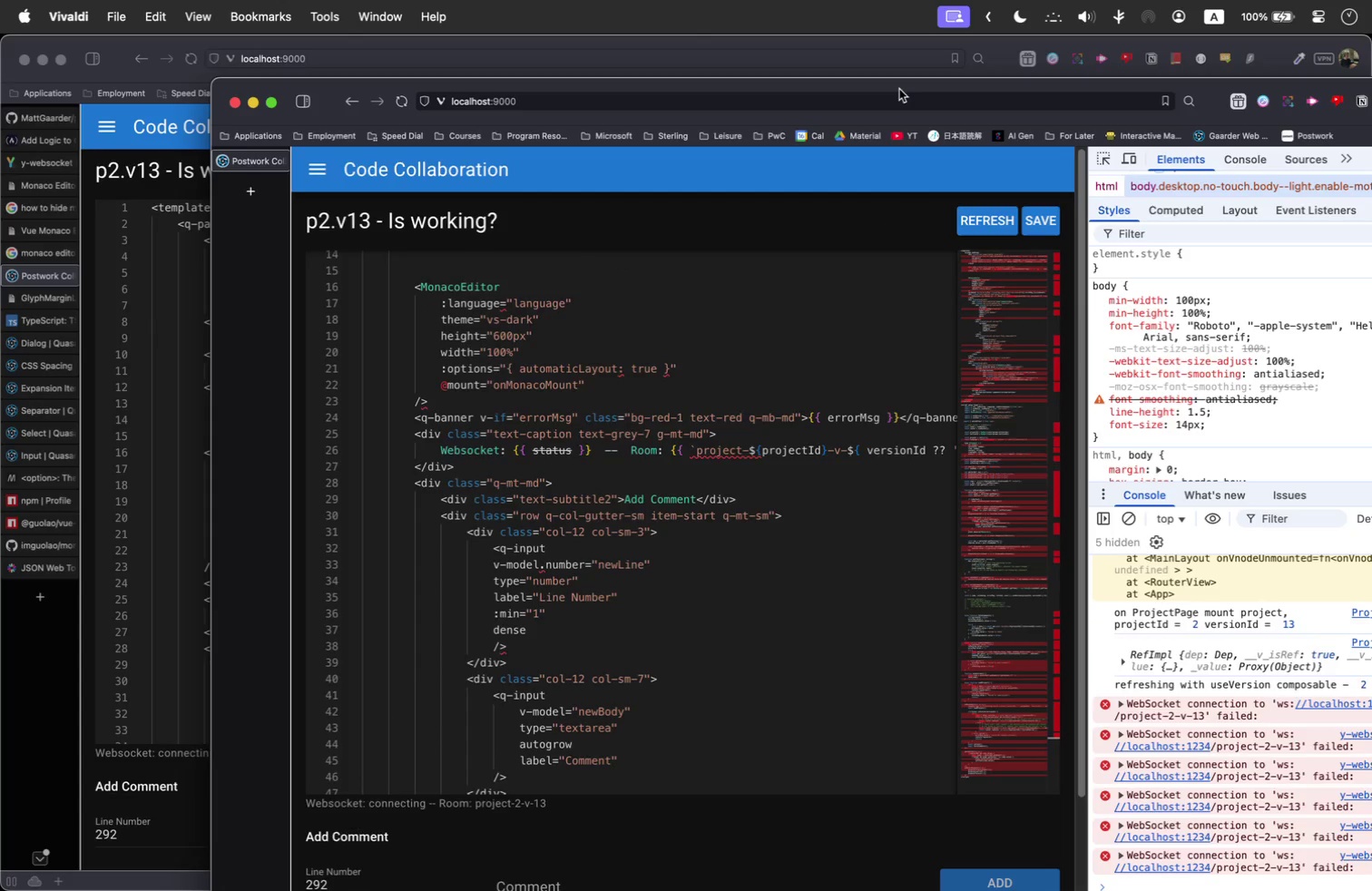 
left_click_drag(start_coordinate=[899, 89], to_coordinate=[774, 33])
 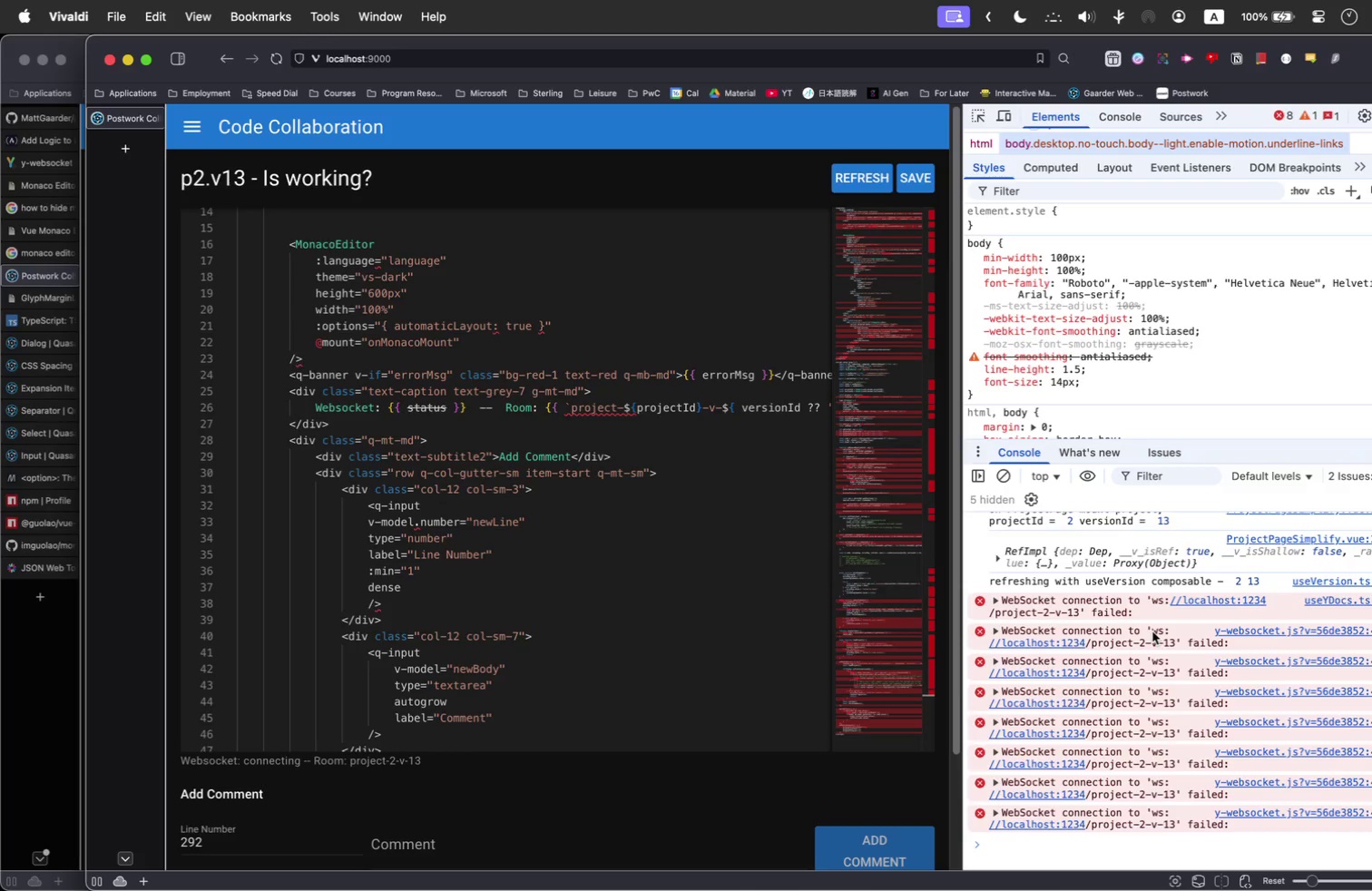 
wait(7.73)
 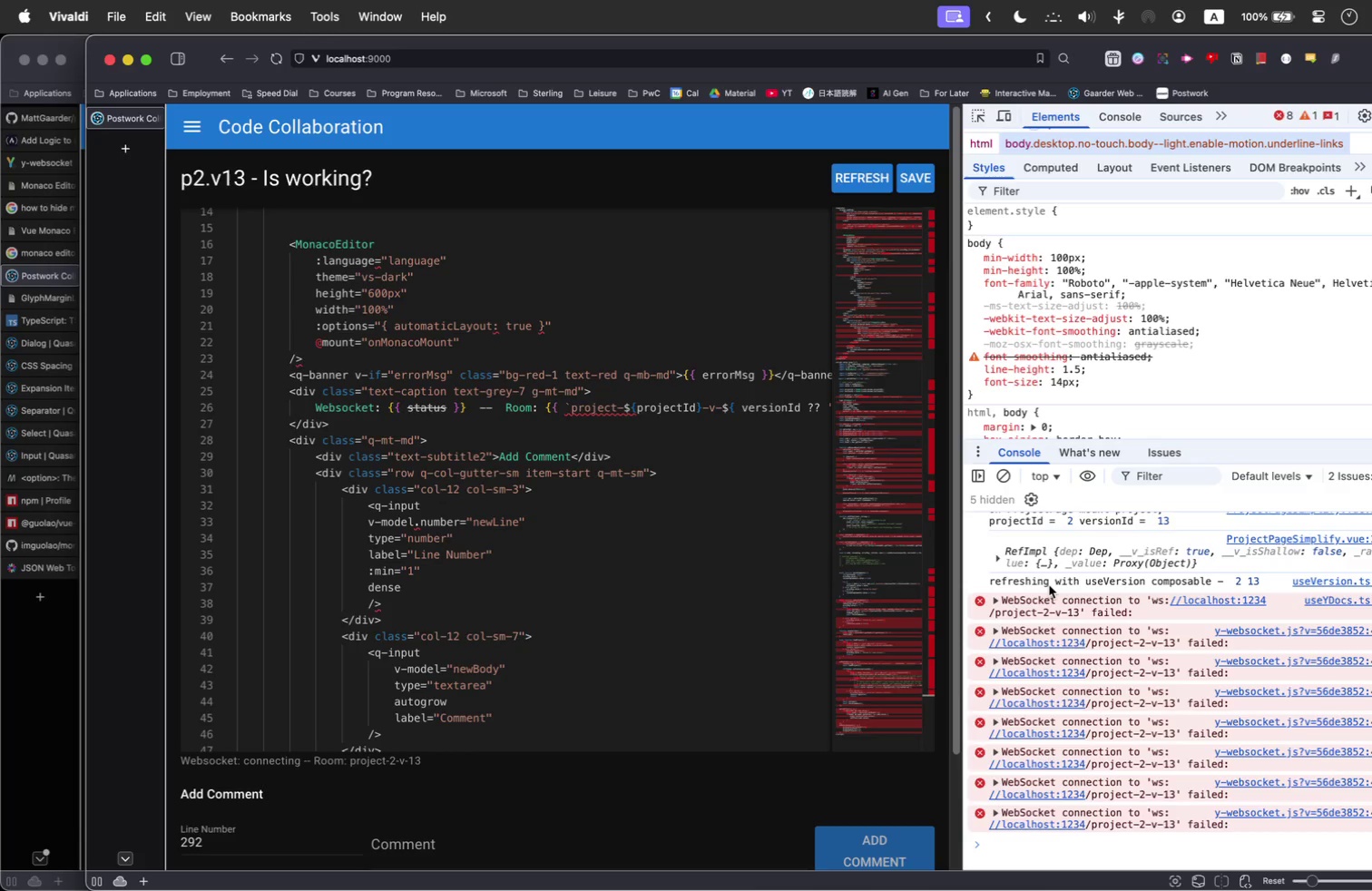 
left_click_drag(start_coordinate=[1166, 749], to_coordinate=[1152, 748])
 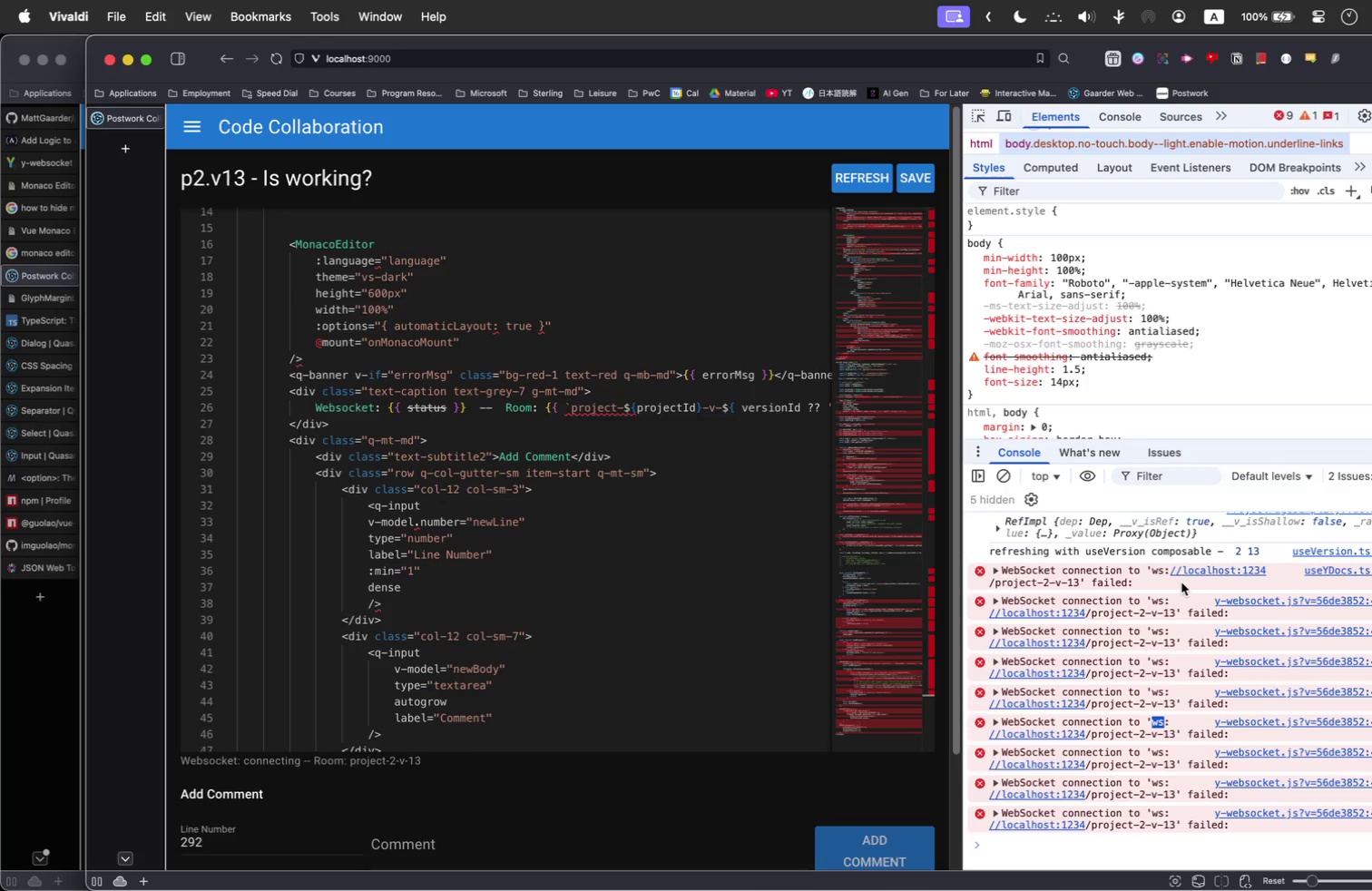 
key(Meta+C)
 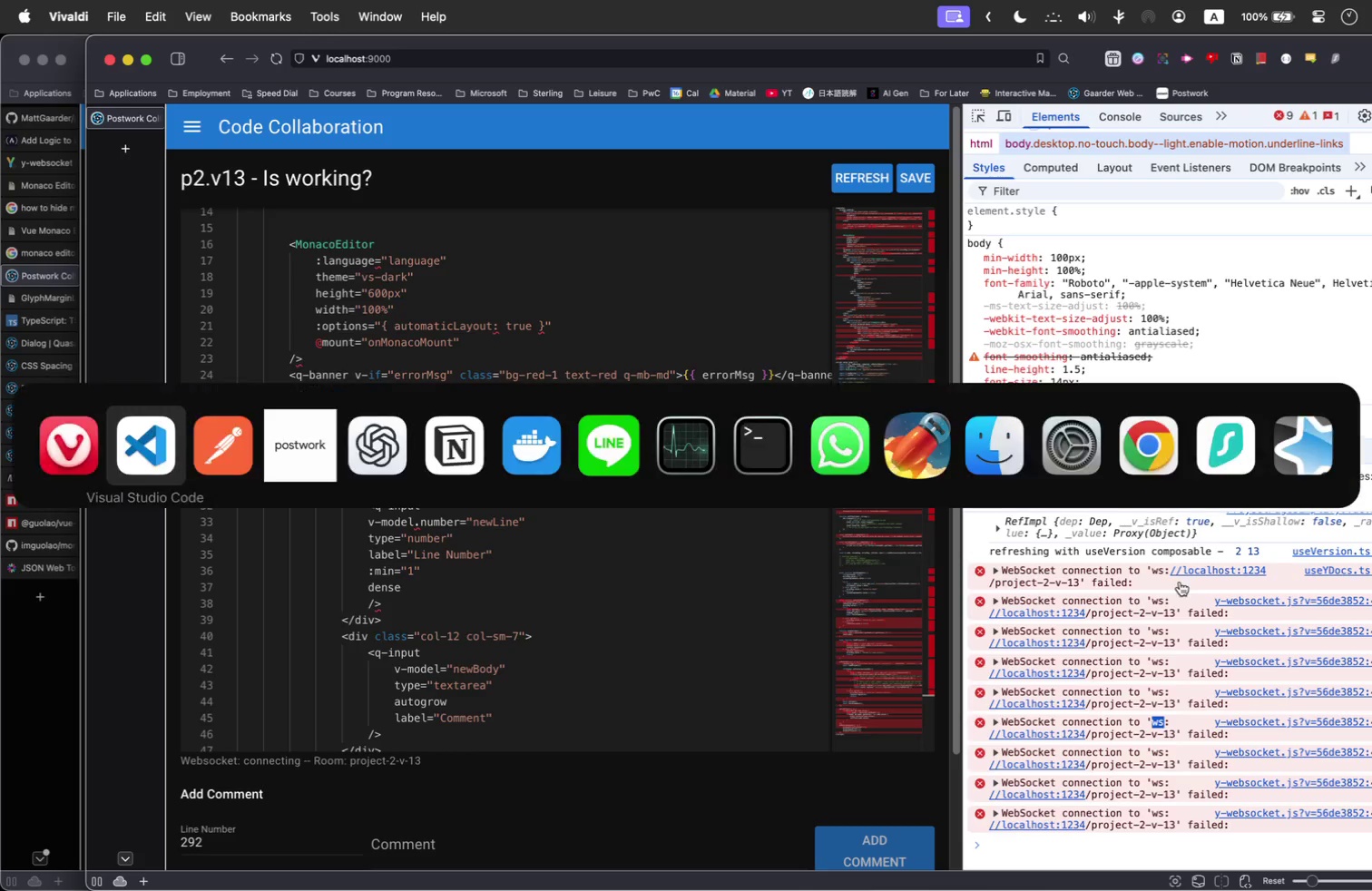 
key(Meta+Tab)
 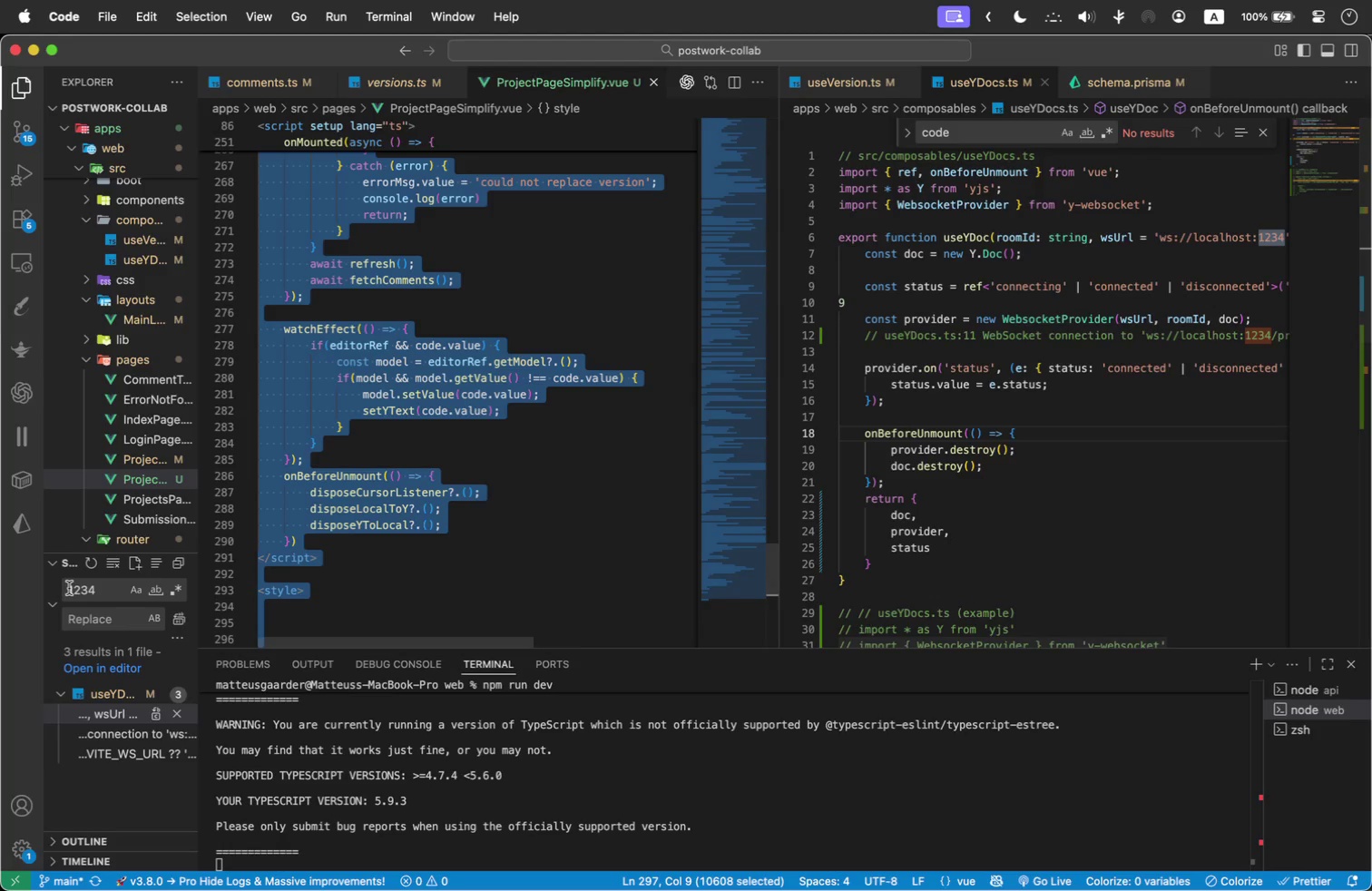 
double_click([85, 591])
 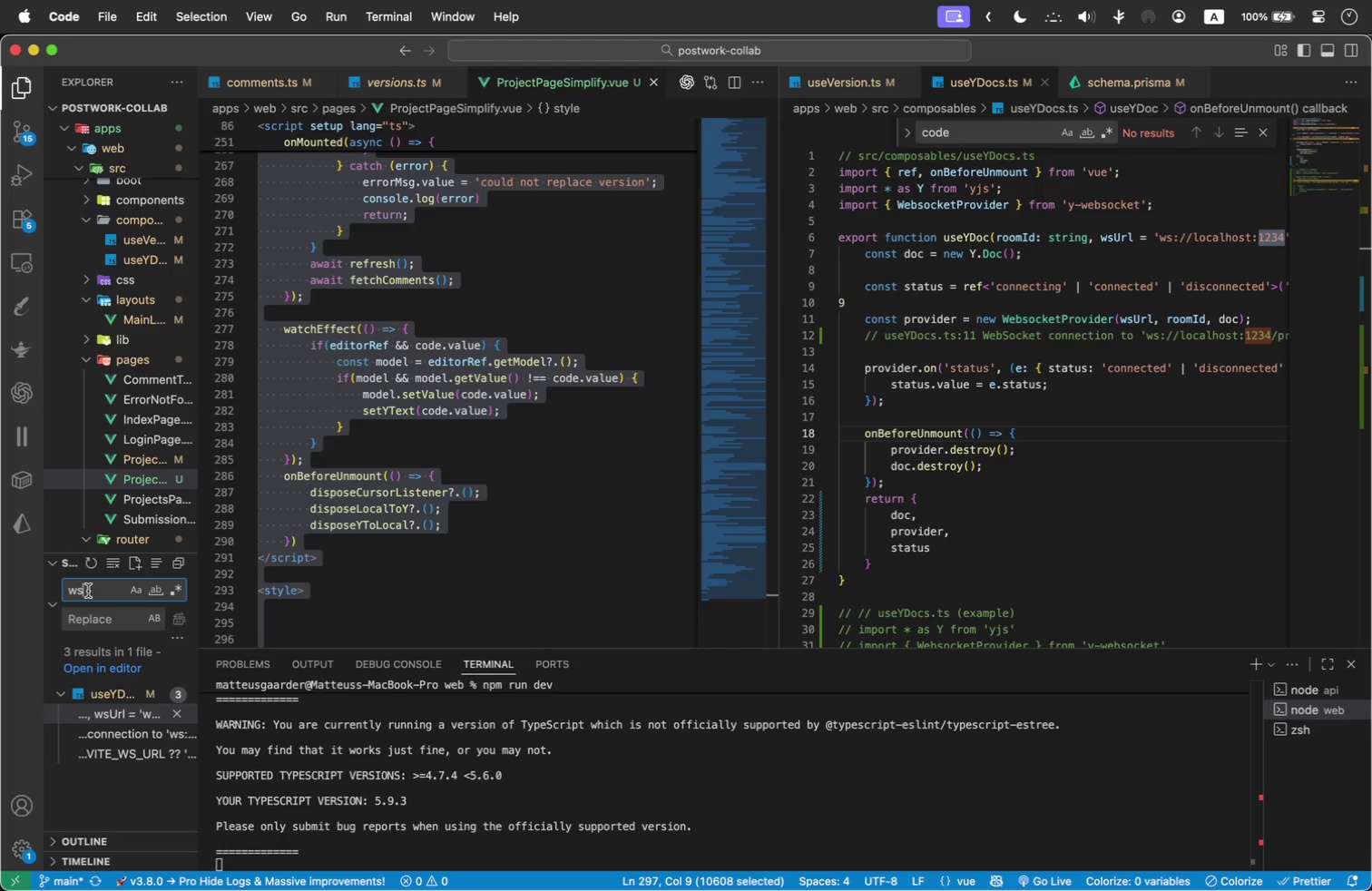 
key(Meta+V)
 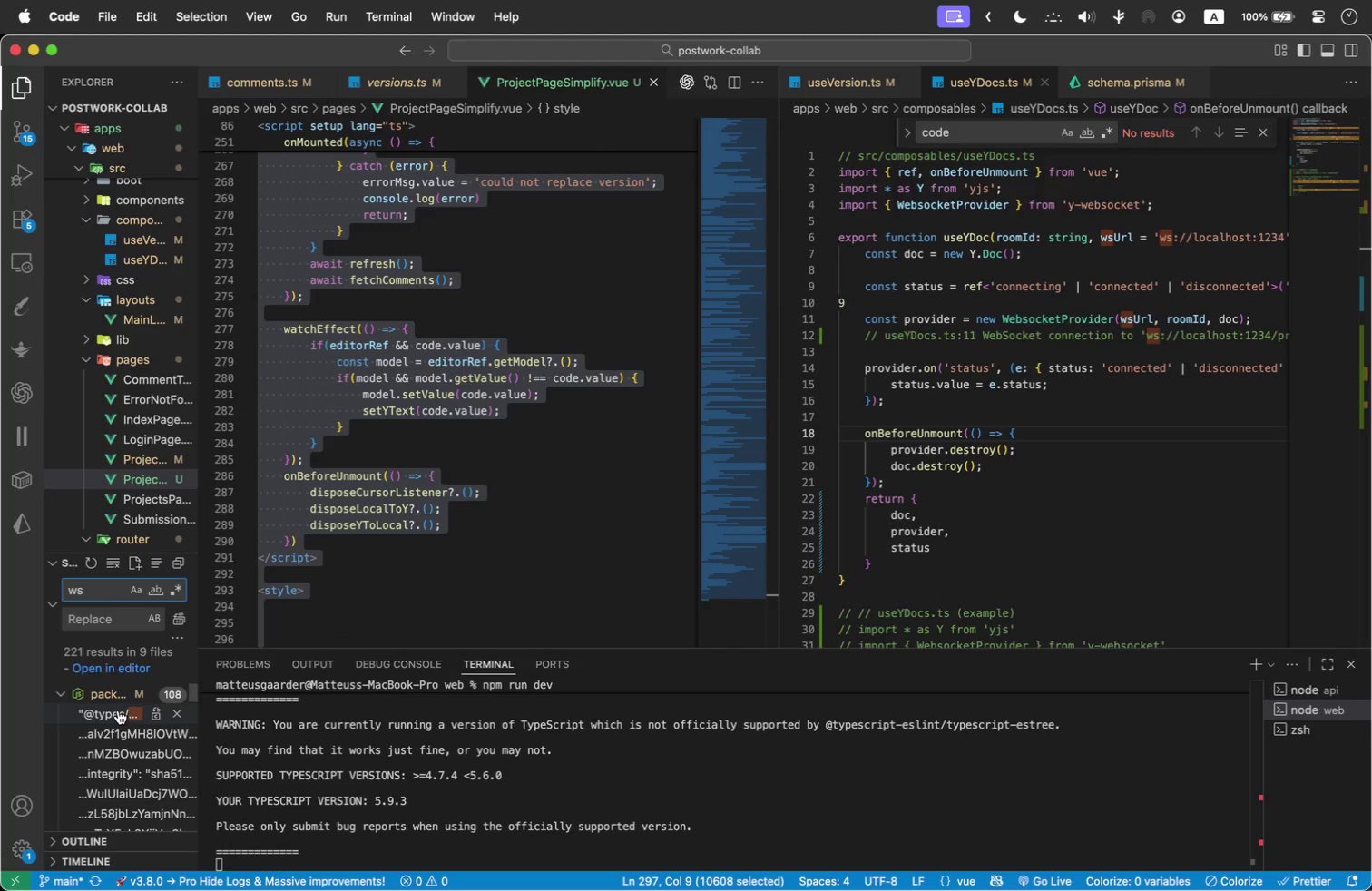 
scroll: coordinate [120, 721], scroll_direction: none, amount: 0.0
 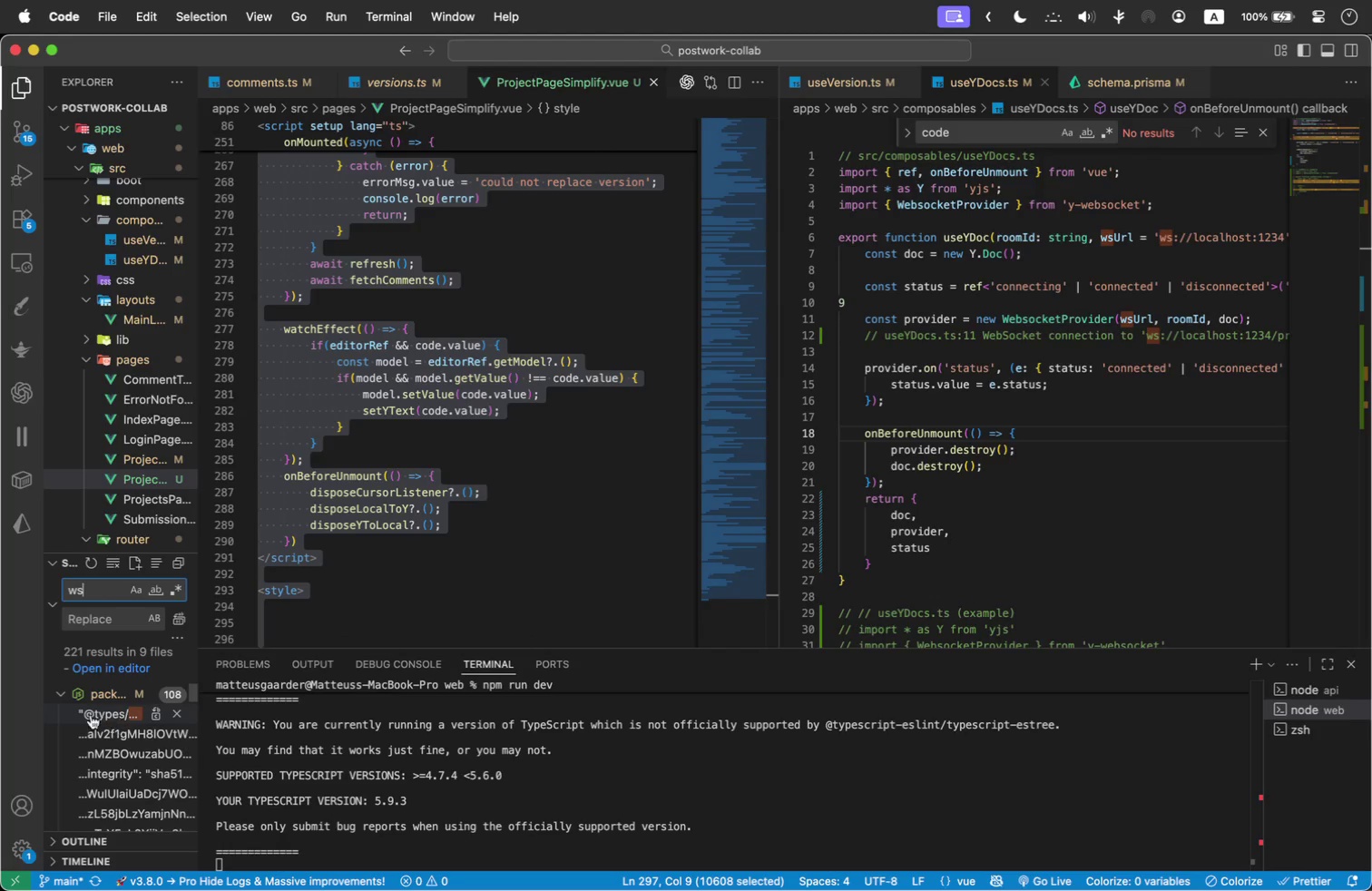 
scroll: coordinate [91, 713], scroll_direction: up, amount: 2.0
 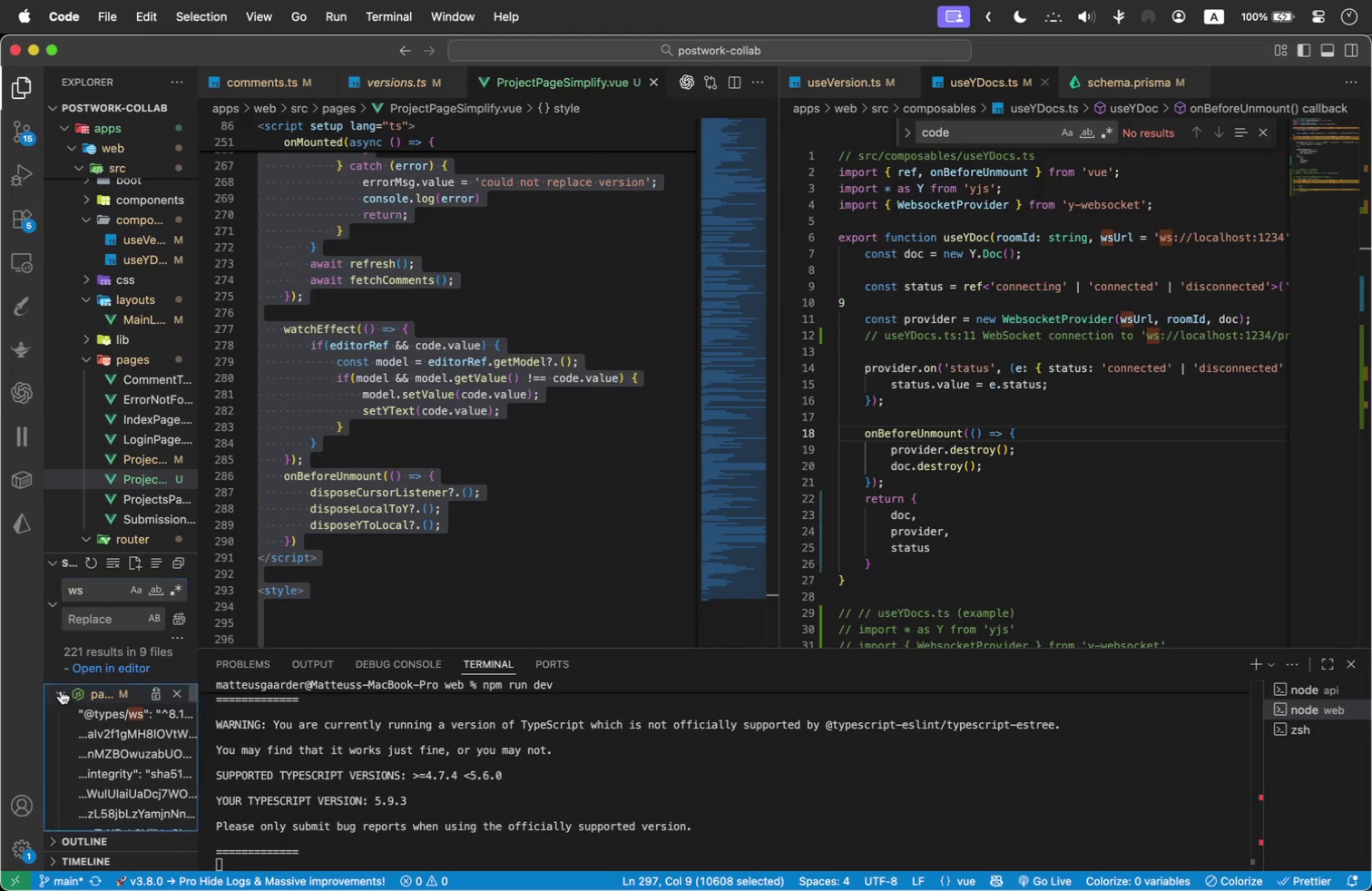 
left_click([61, 690])
 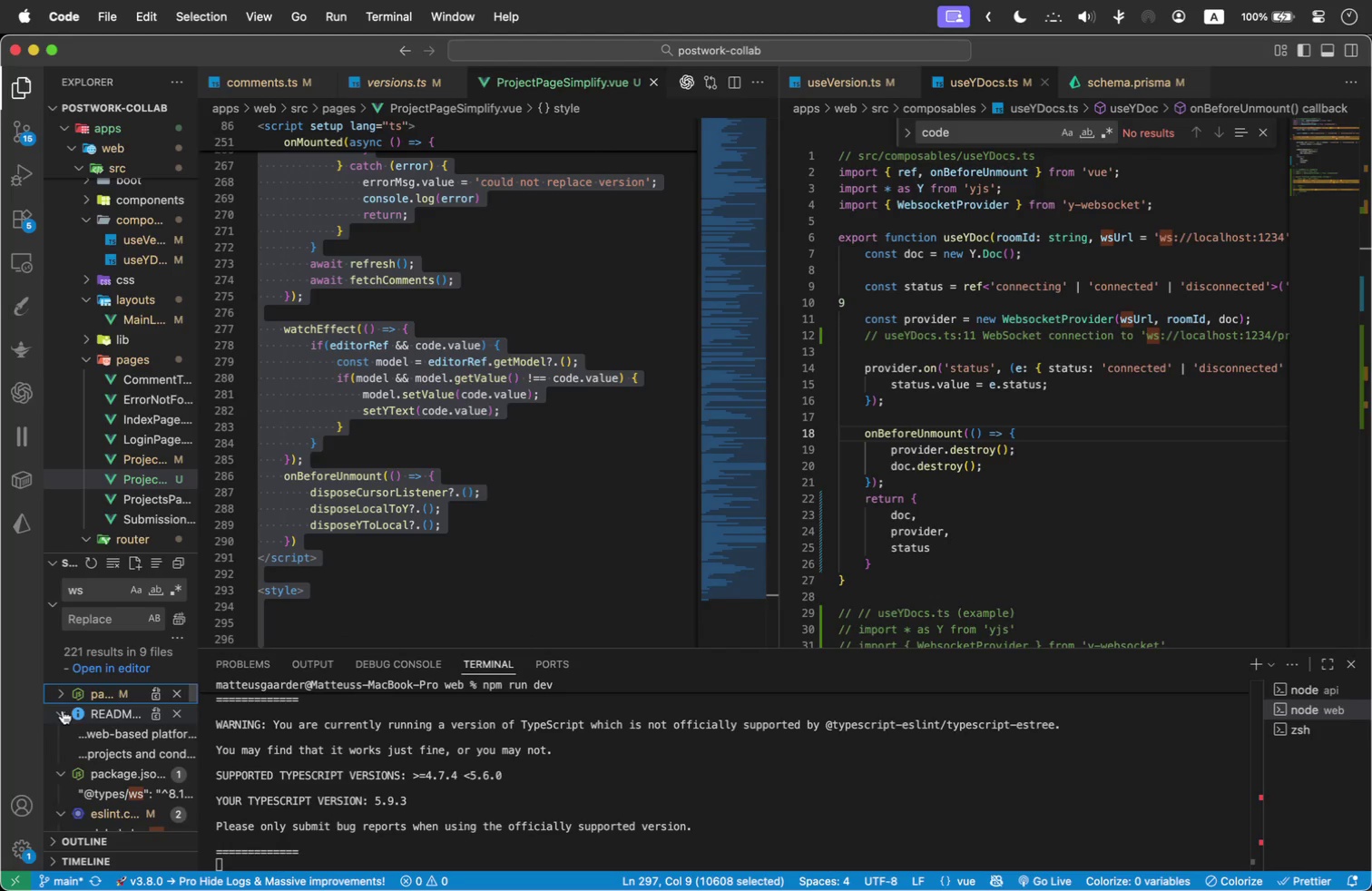 
left_click([63, 710])
 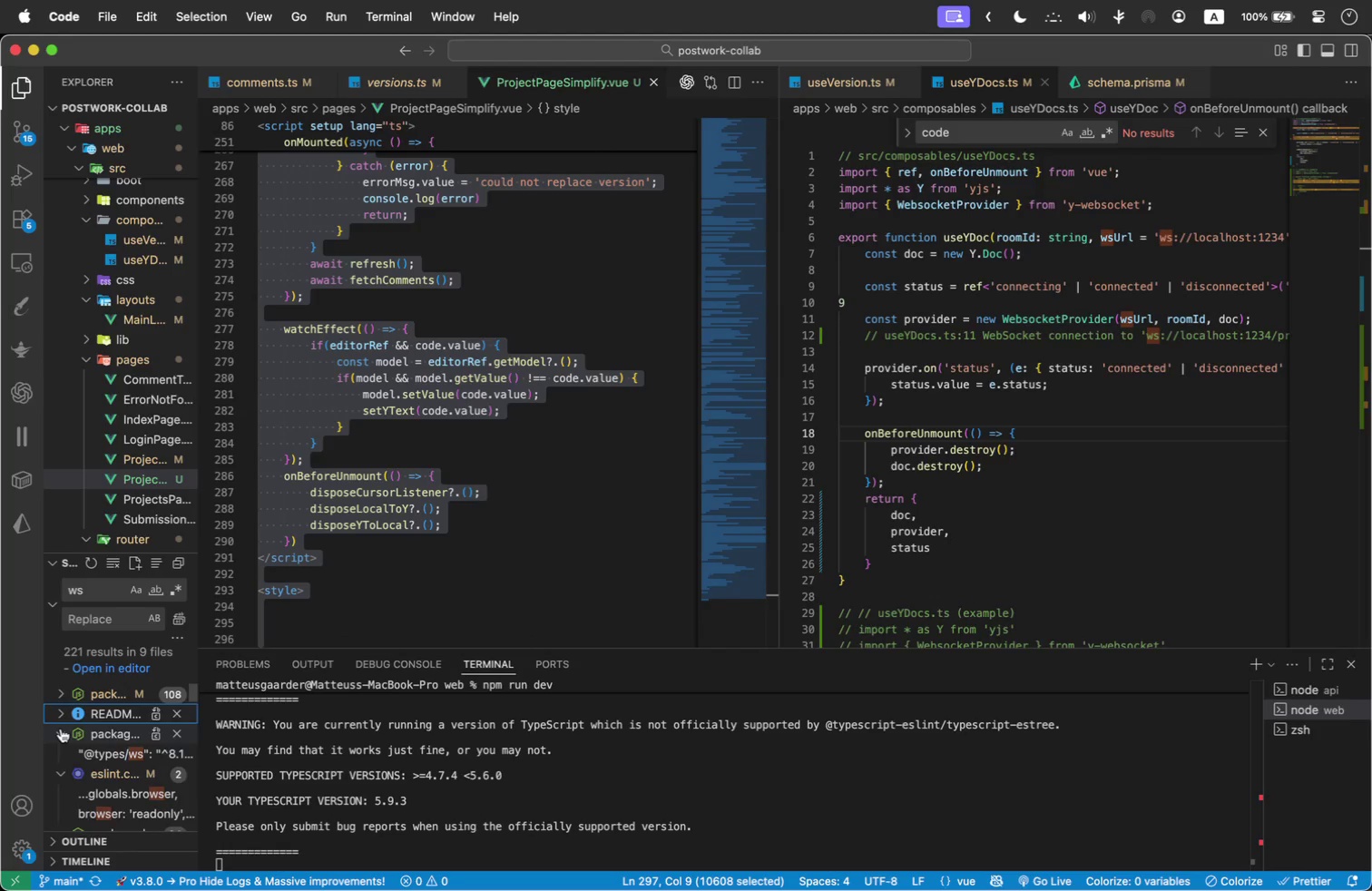 
left_click([61, 729])
 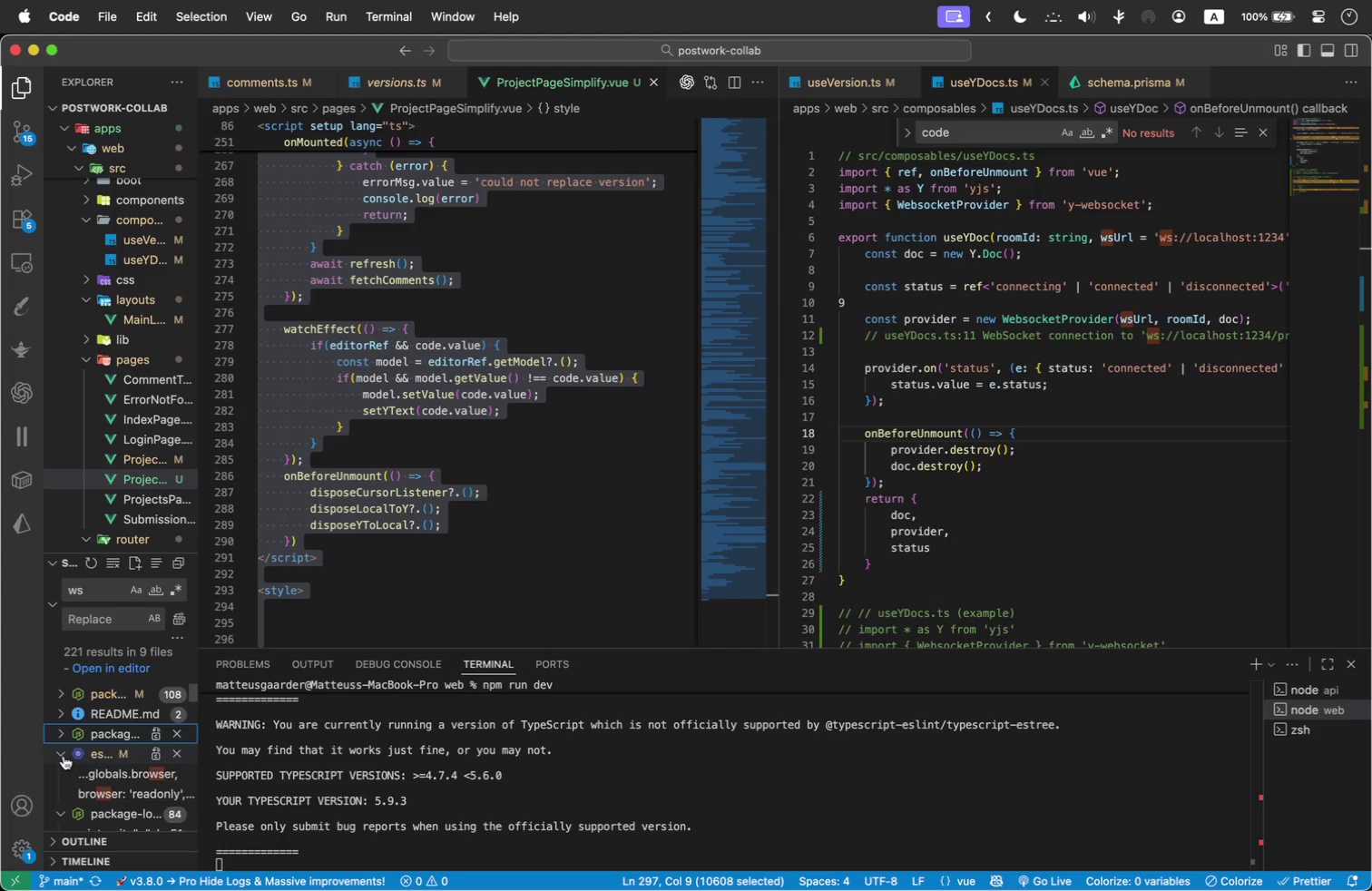 
left_click([64, 756])
 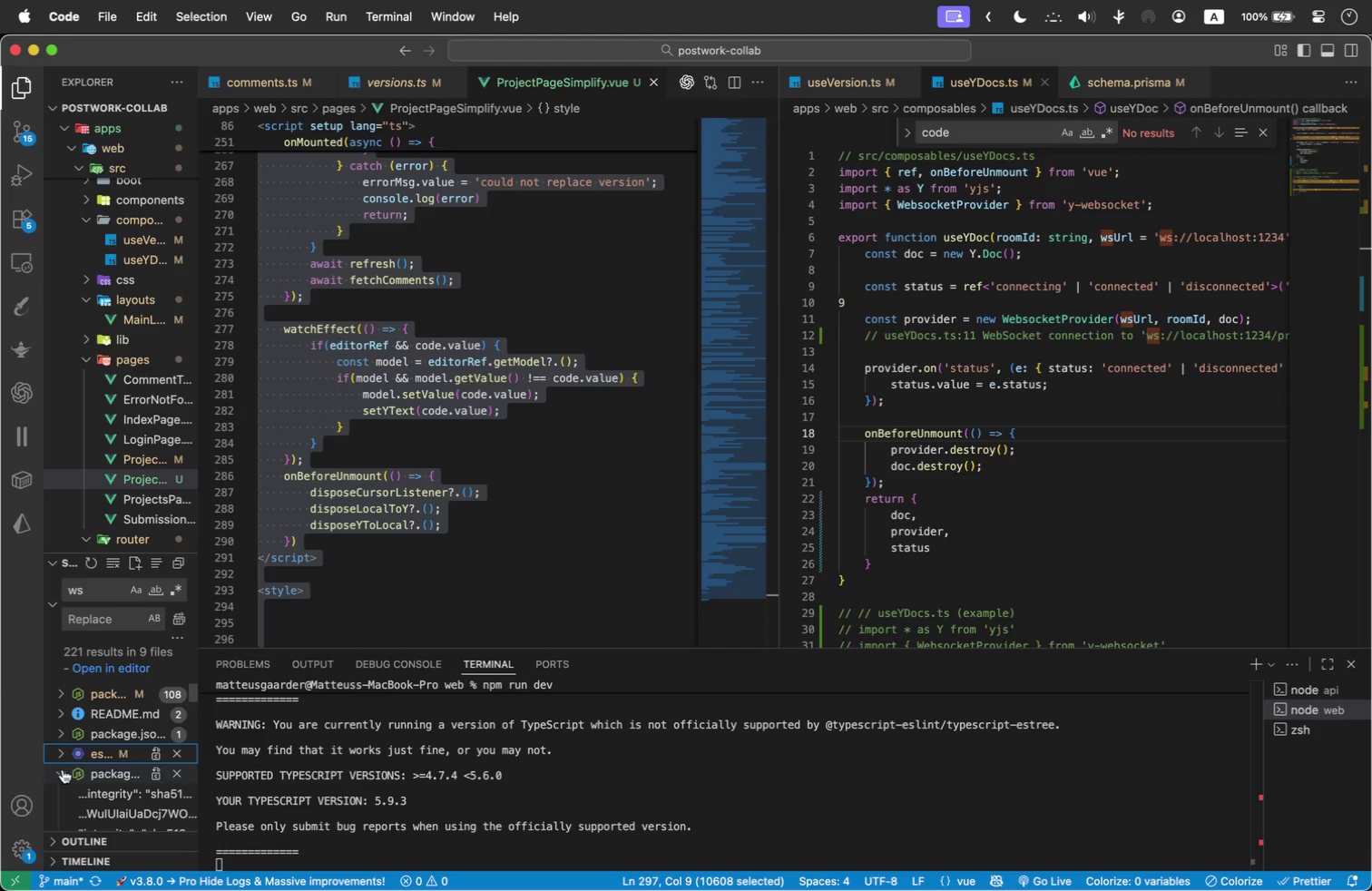 
left_click([63, 769])
 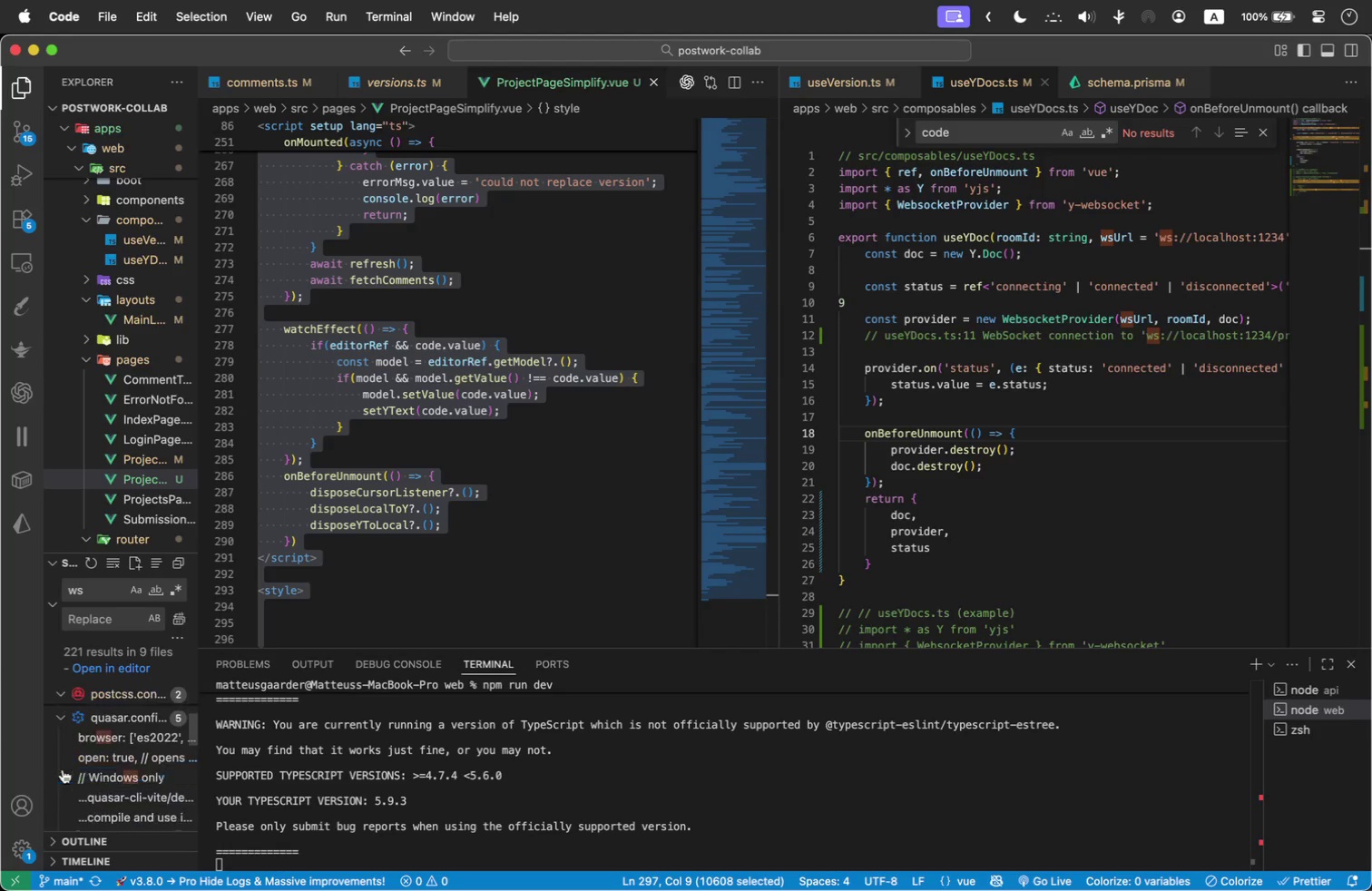 
scroll: coordinate [63, 769], scroll_direction: down, amount: 1.0
 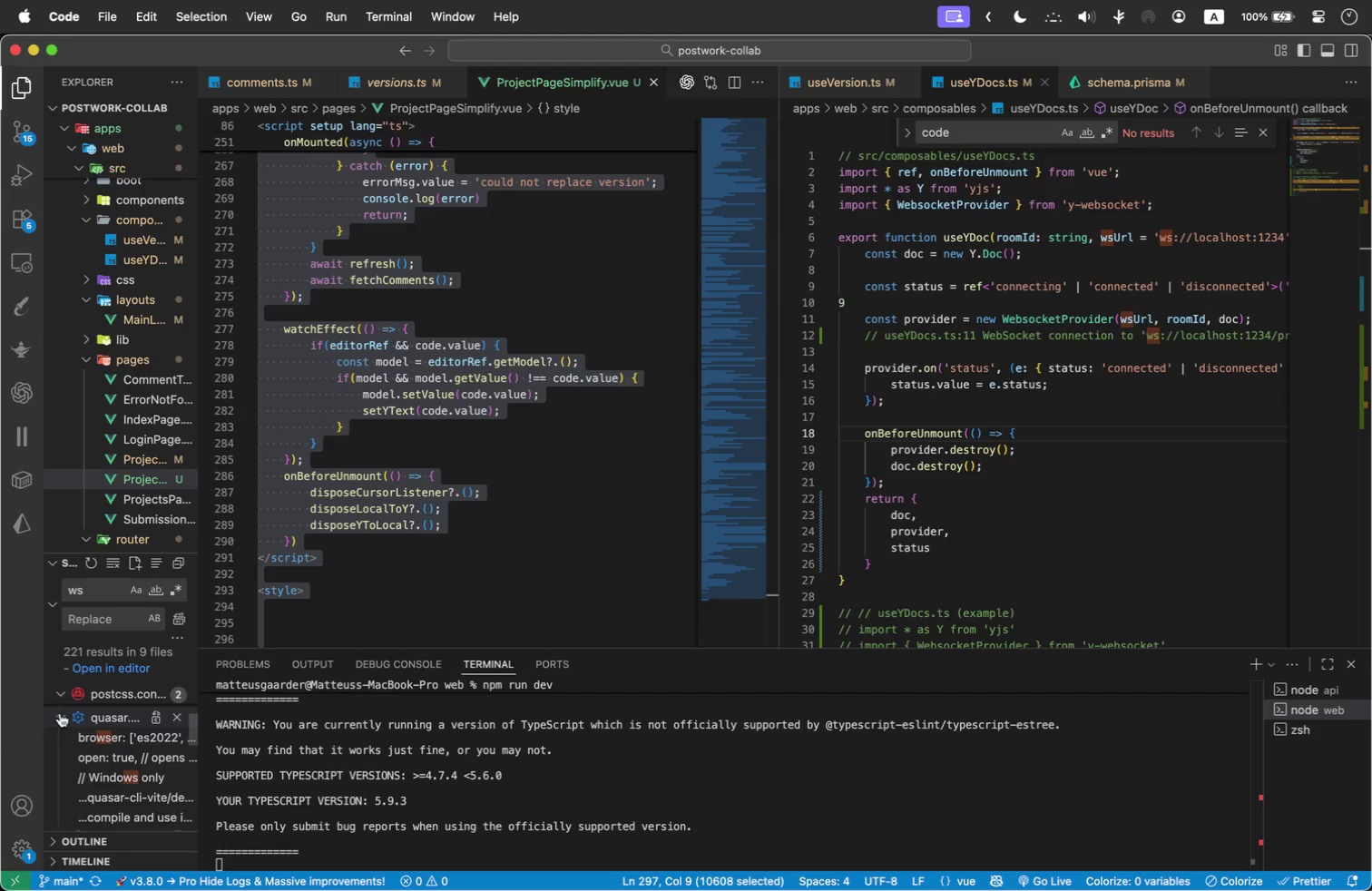 
left_click([60, 713])
 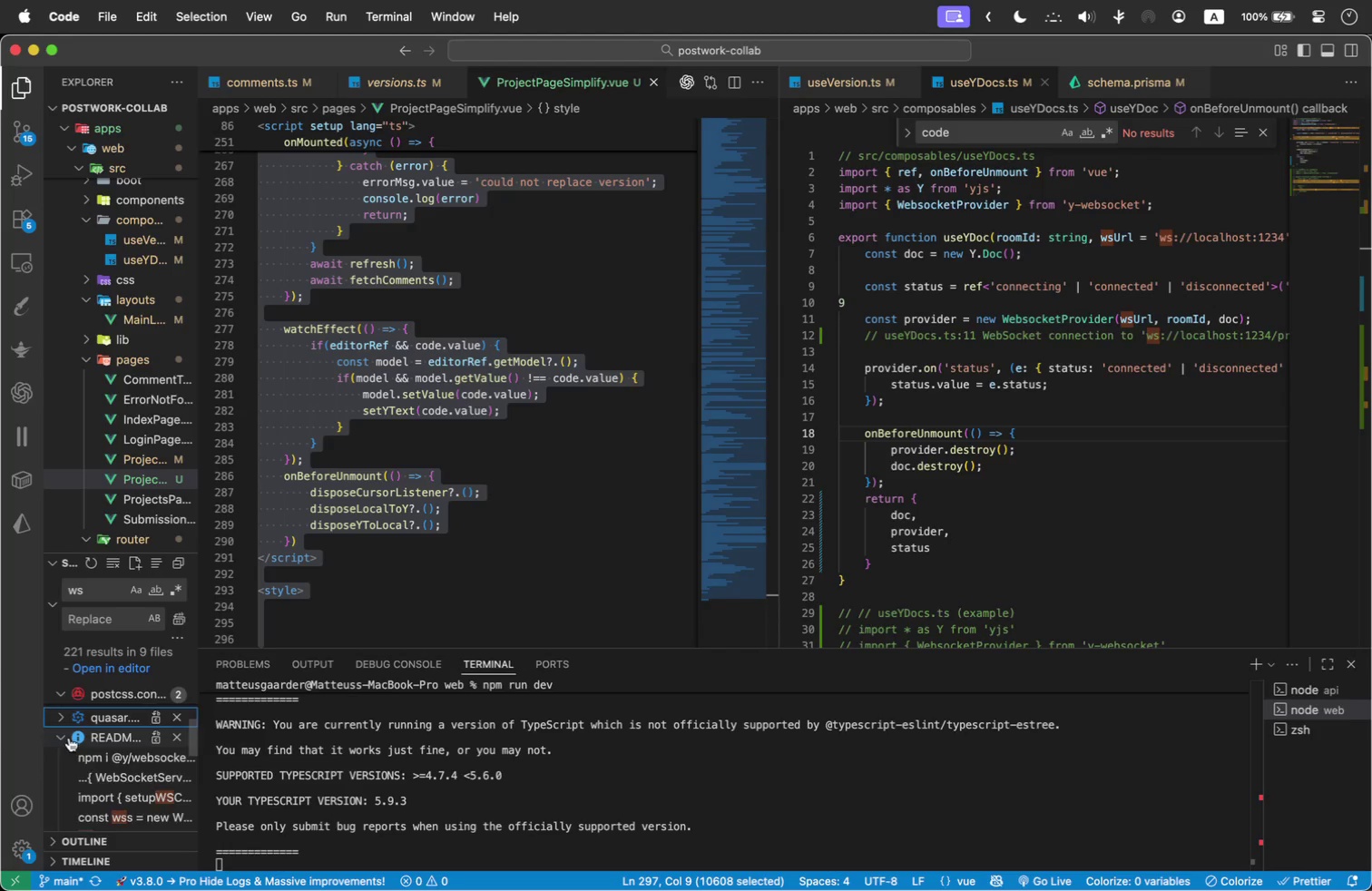 
scroll: coordinate [69, 738], scroll_direction: up, amount: 1.0
 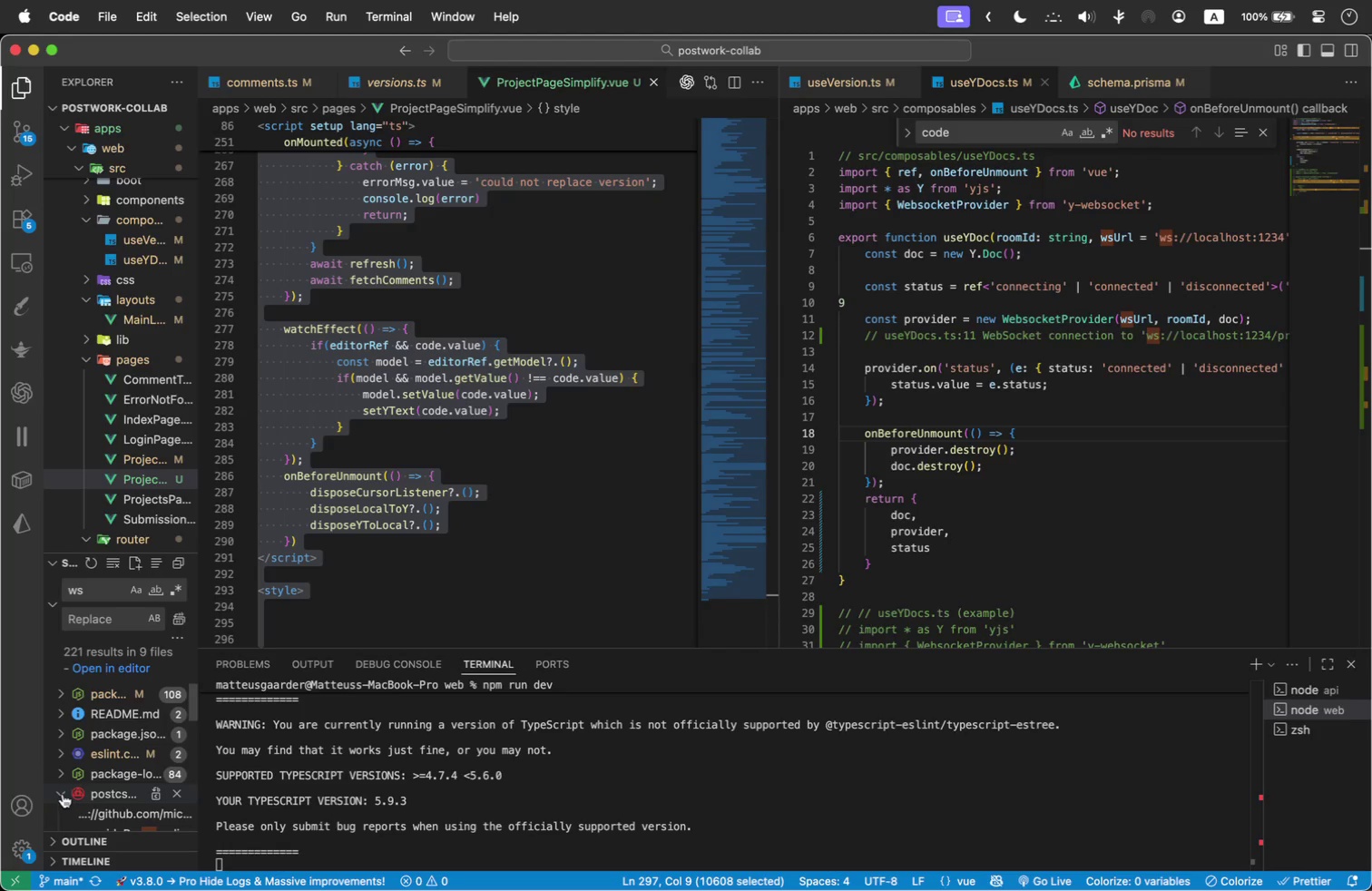 
left_click([61, 792])
 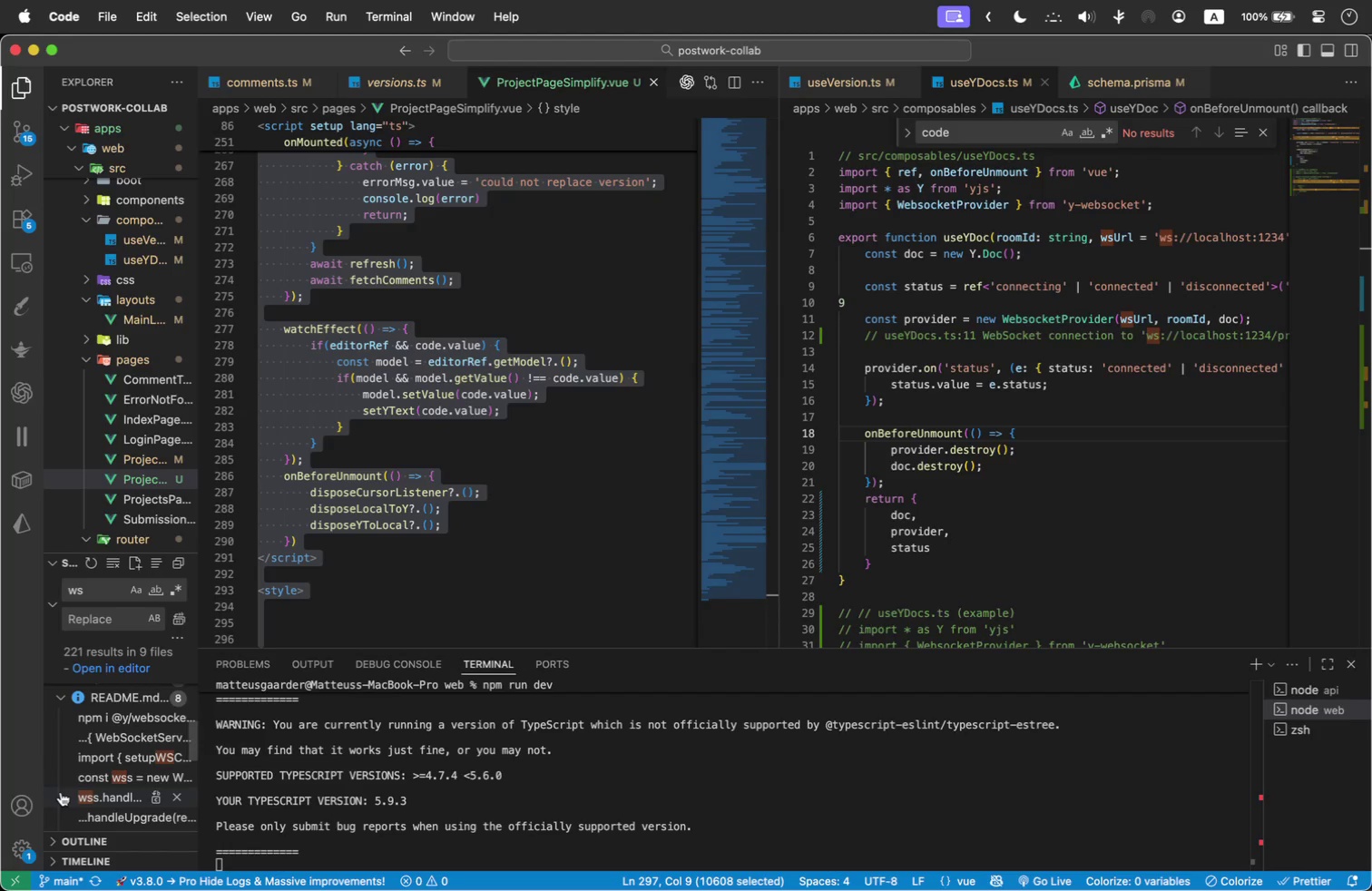 
scroll: coordinate [61, 792], scroll_direction: down, amount: 1.0
 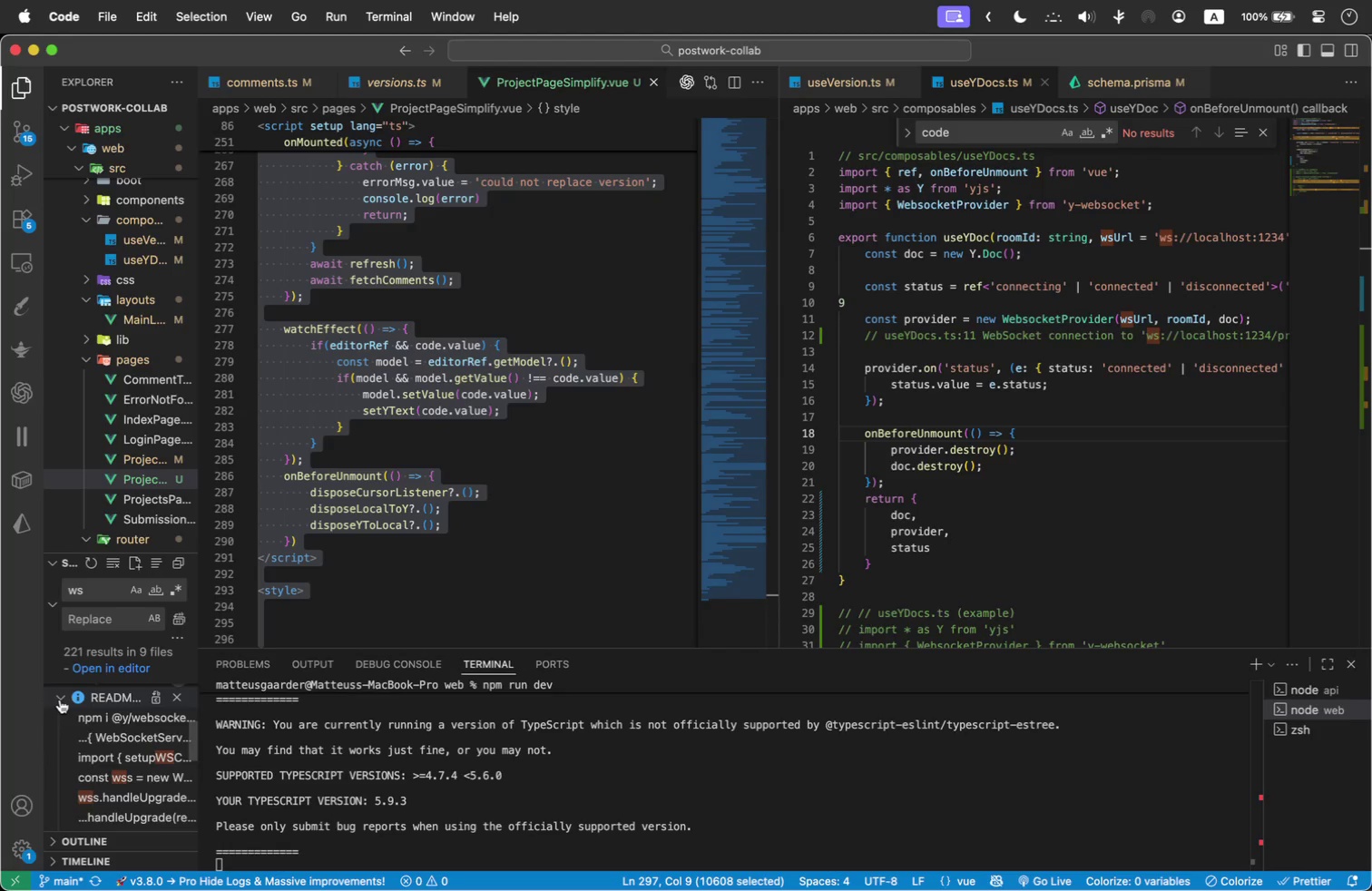 
left_click([60, 700])
 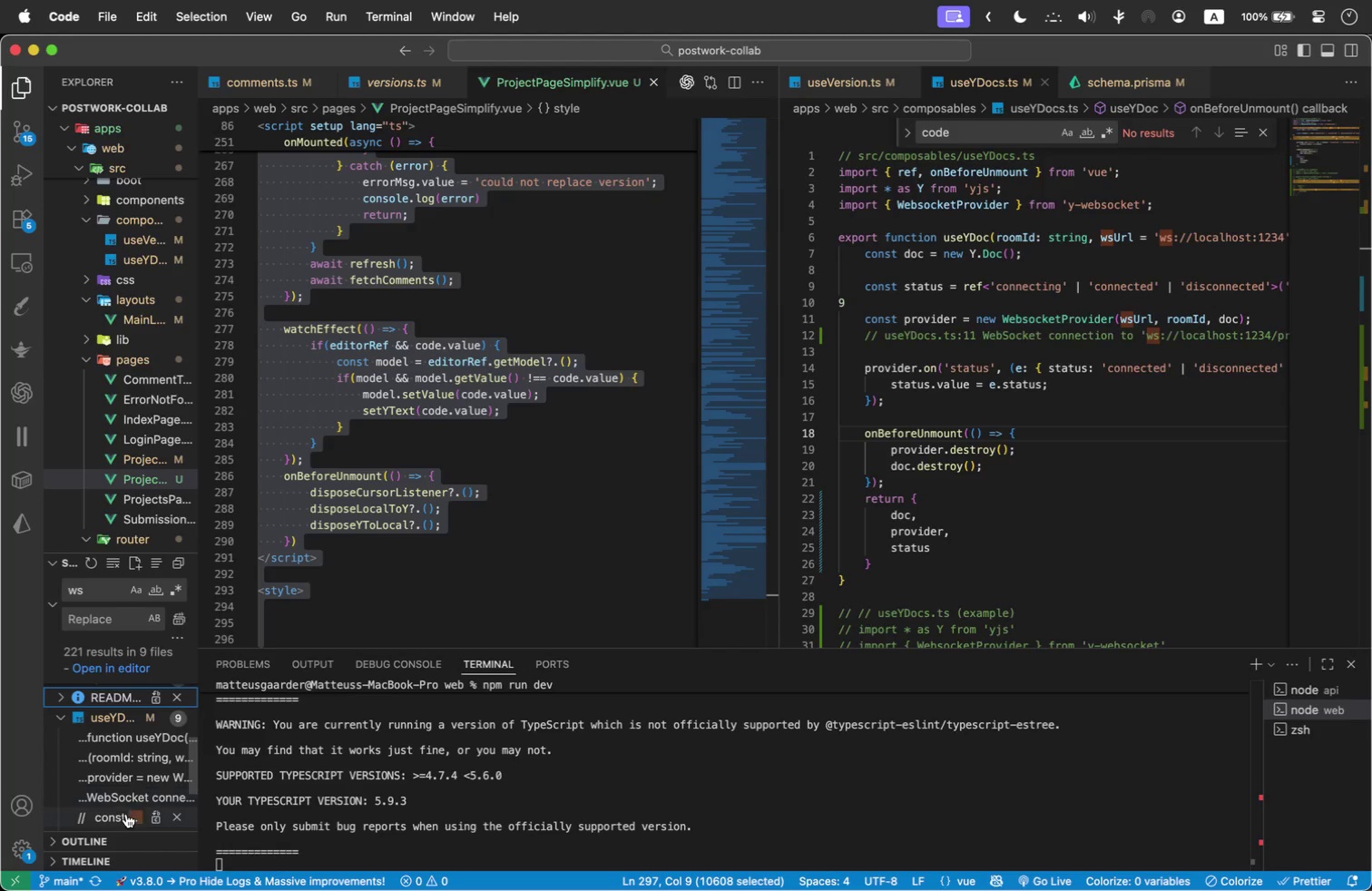 
left_click([126, 814])
 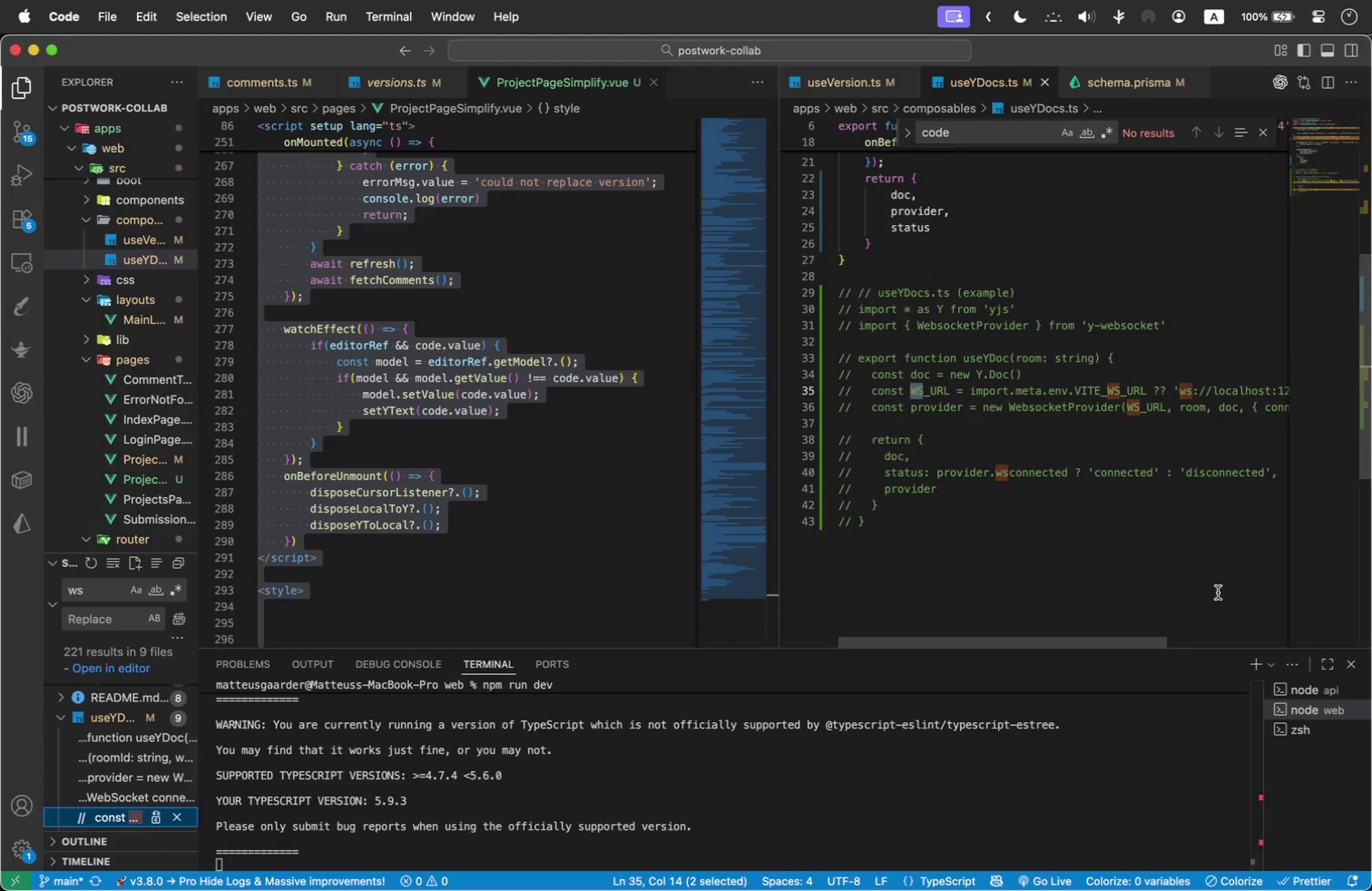 
scroll: coordinate [1141, 487], scroll_direction: up, amount: 4.0
 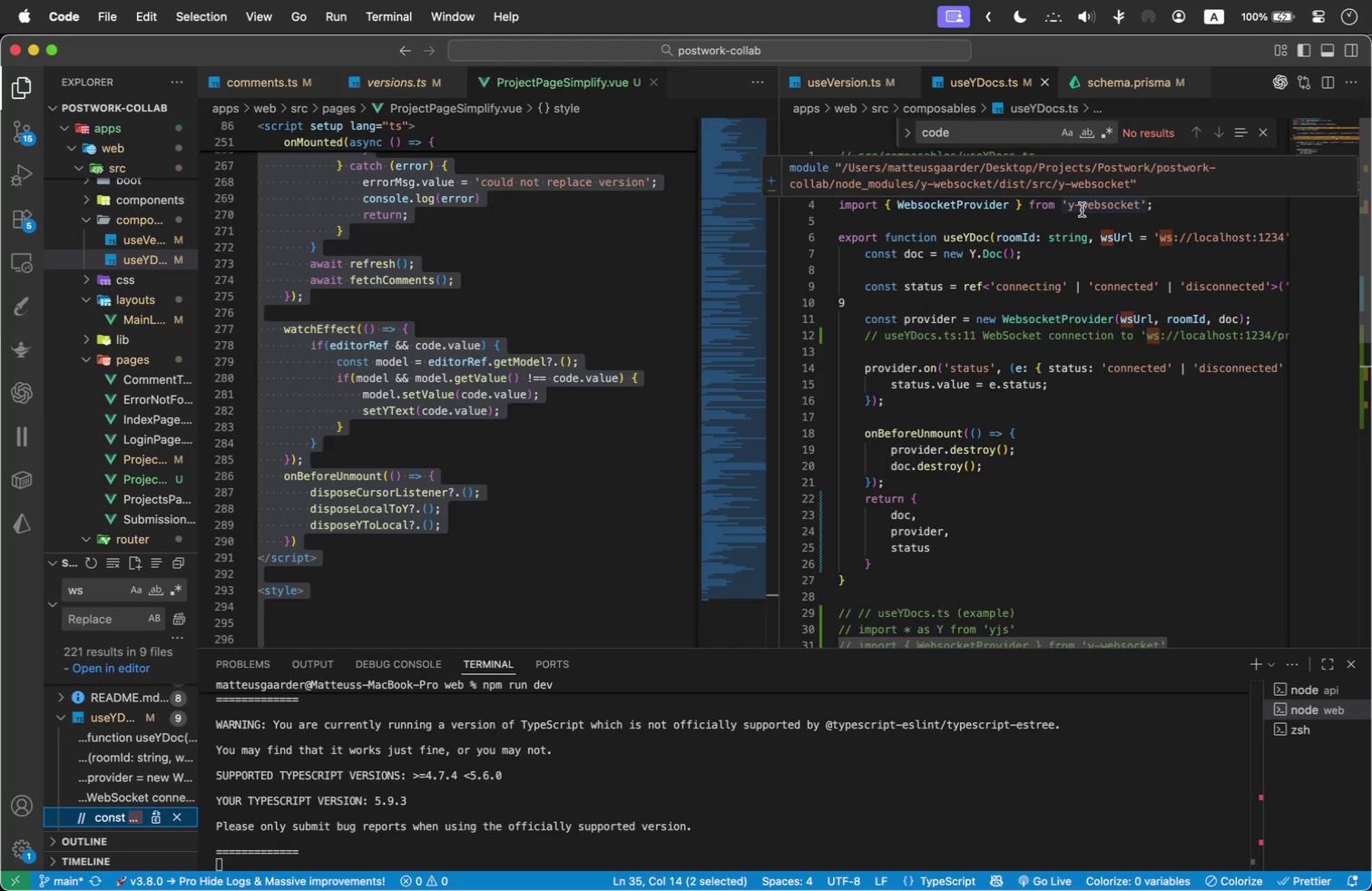 
wait(10.52)
 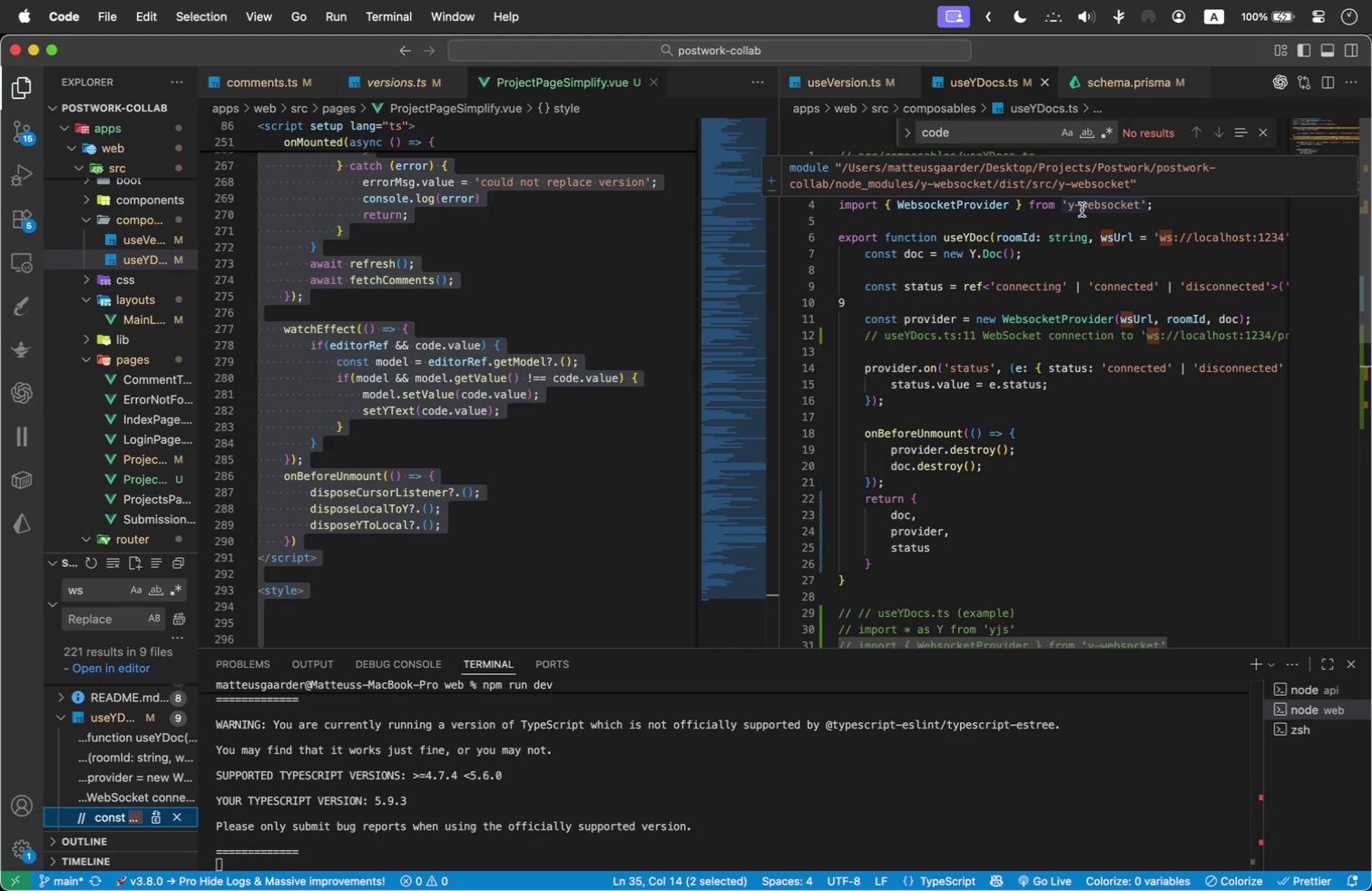 
left_click_drag(start_coordinate=[777, 161], to_coordinate=[495, 149])
 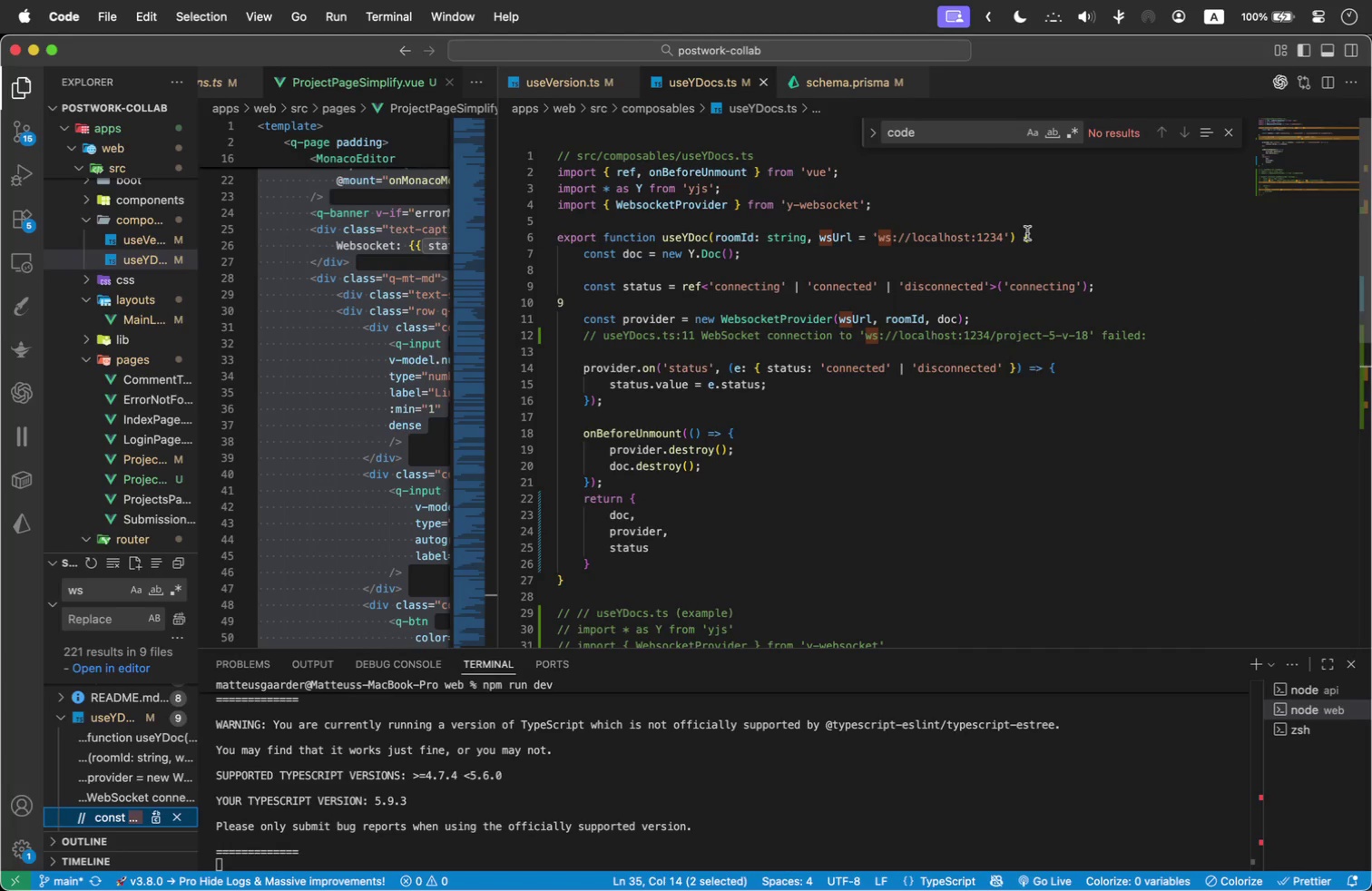 
wait(5.66)
 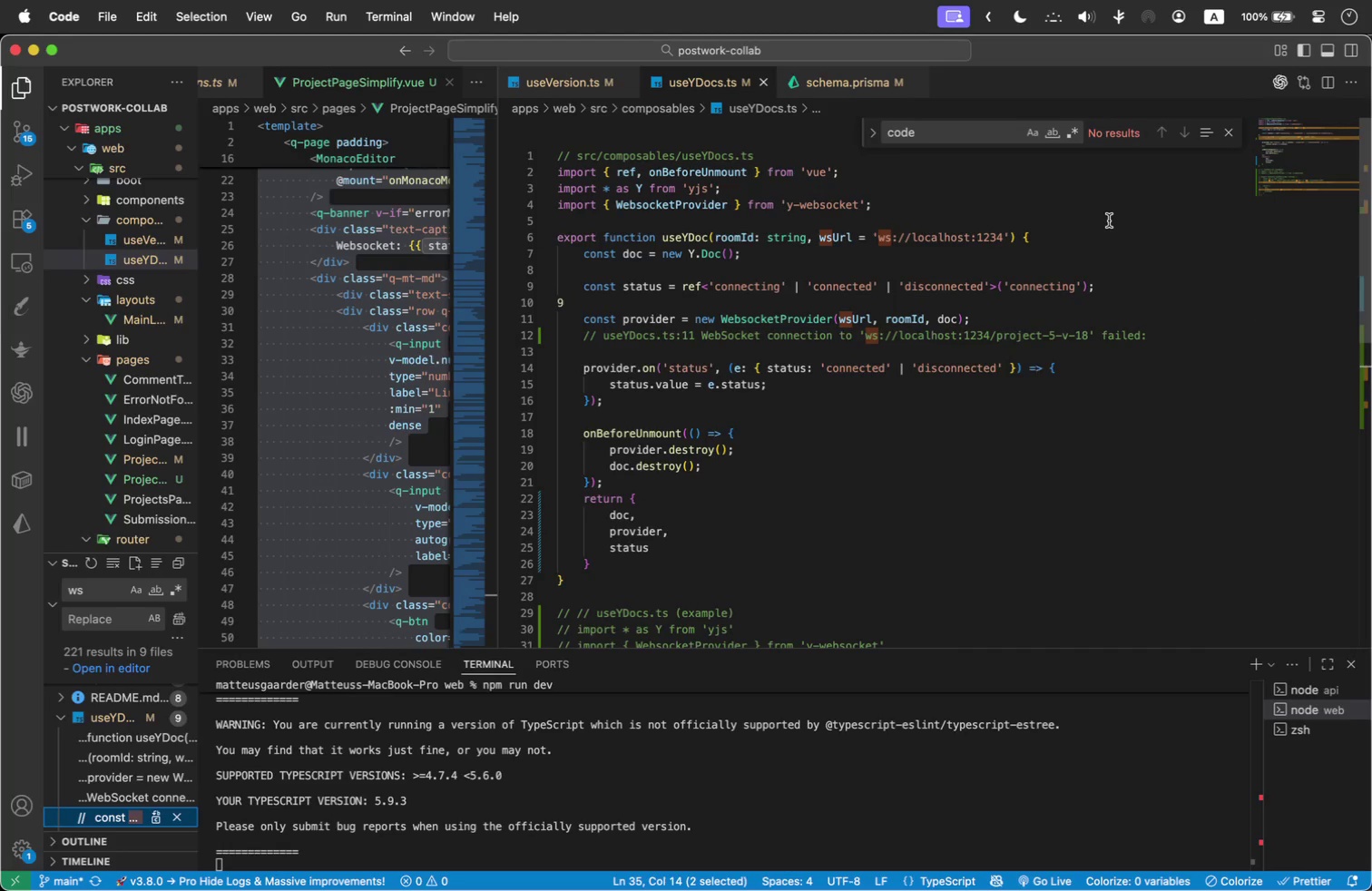 
key(Meta+Tab)
 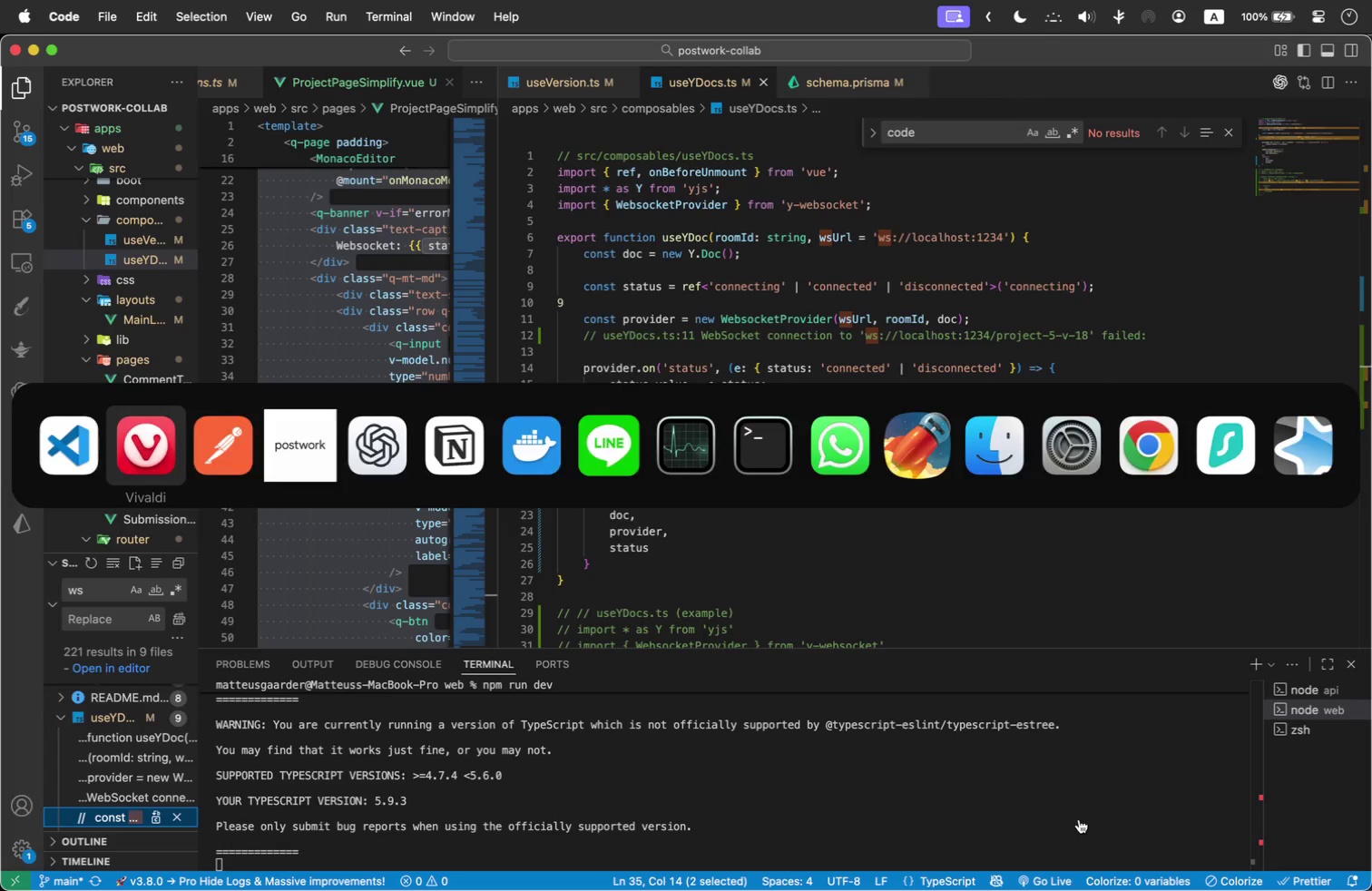 
left_click([956, 838])
 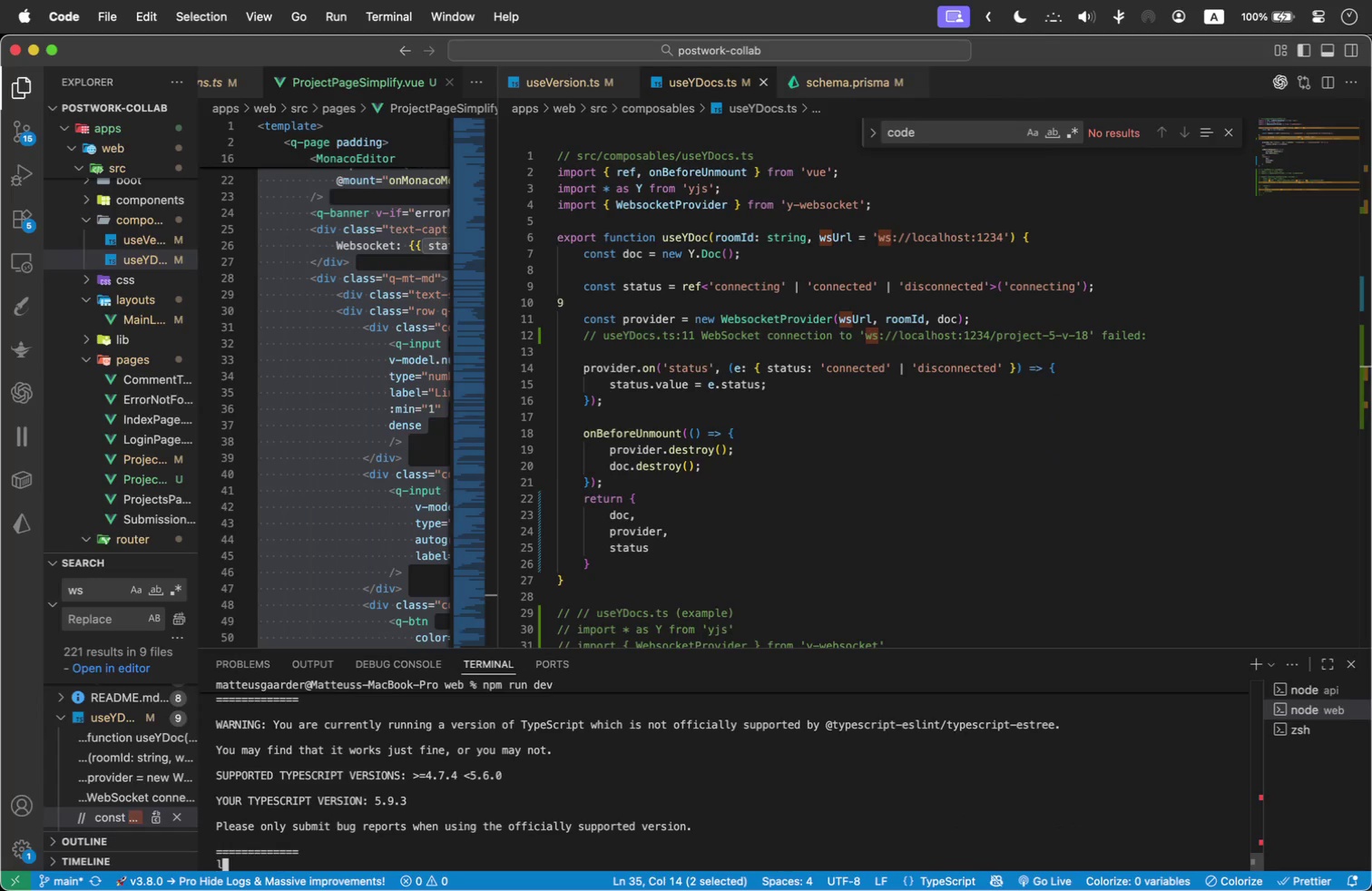 
key(L)
 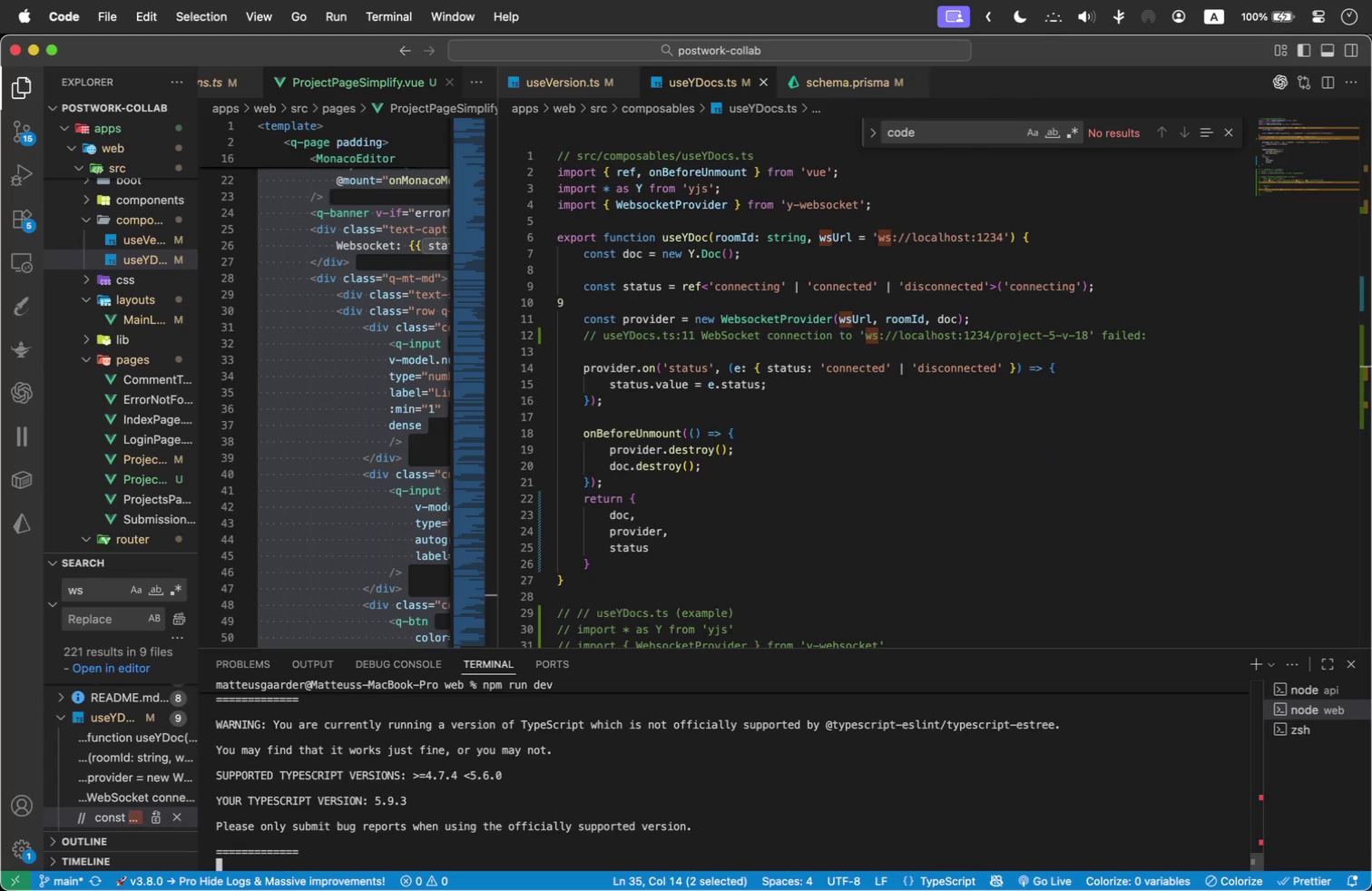 
key(Backspace)
 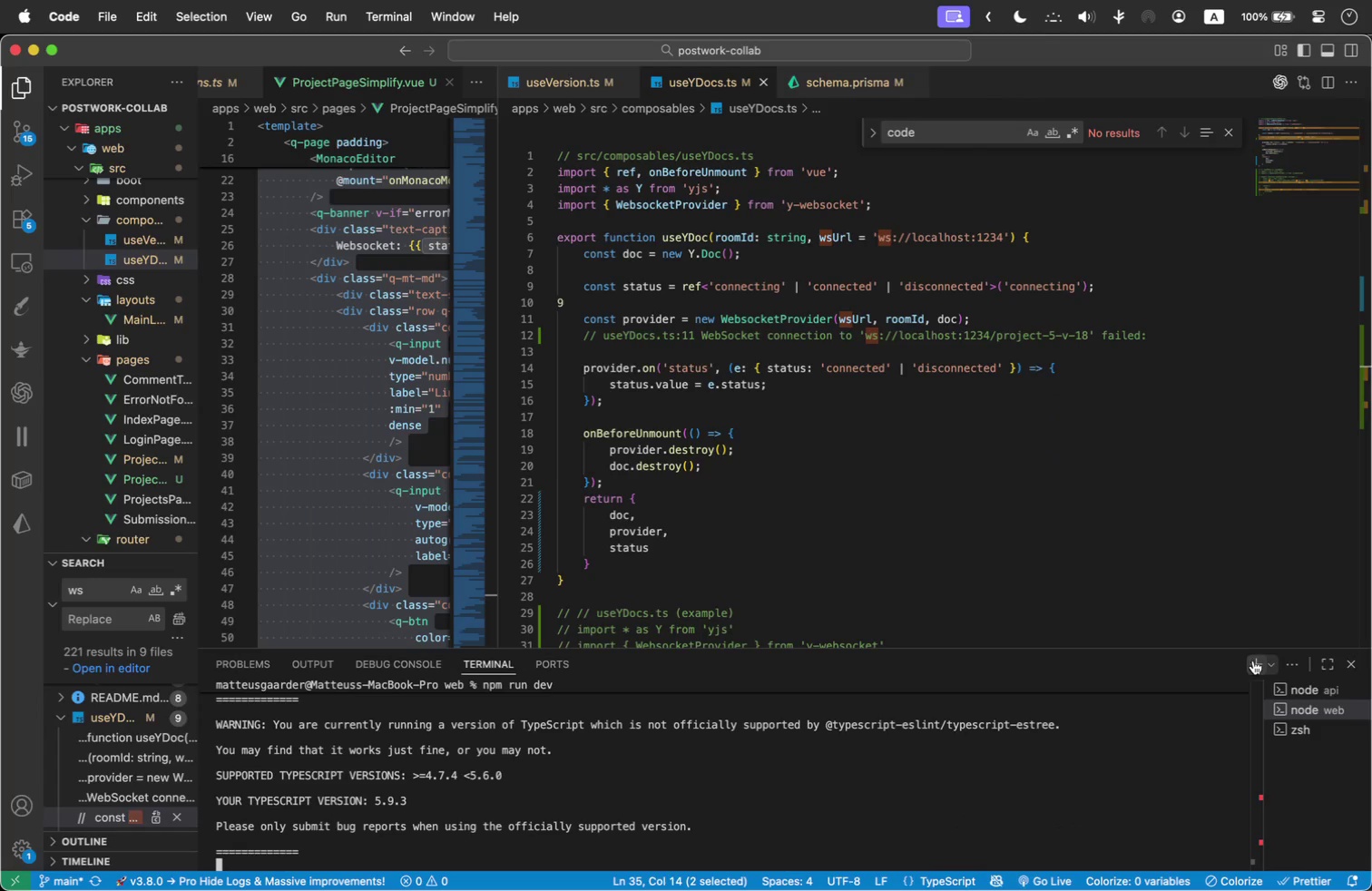 
left_click([1253, 661])
 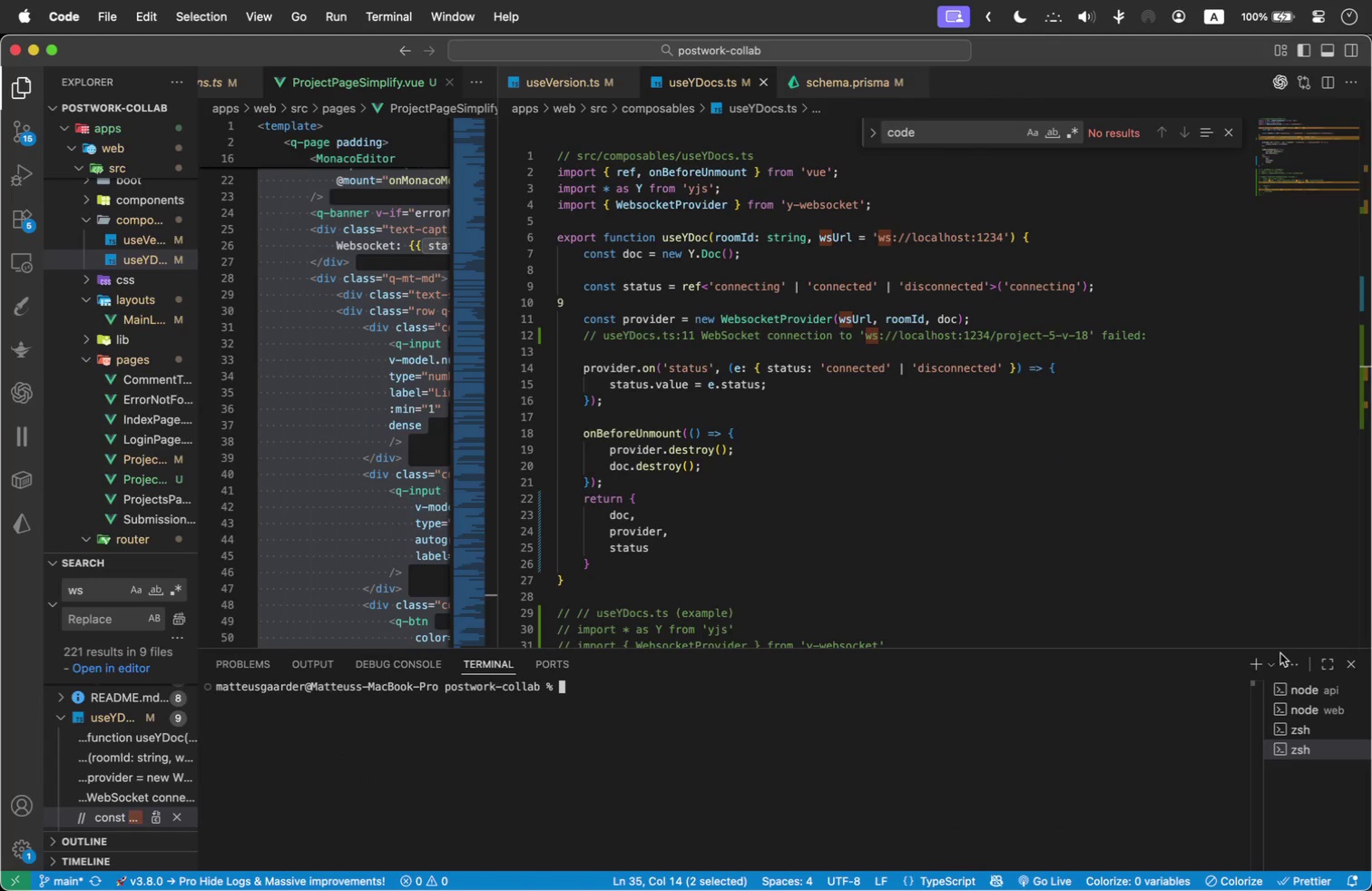 
type(lsof -i :12343)
key(Backspace)
 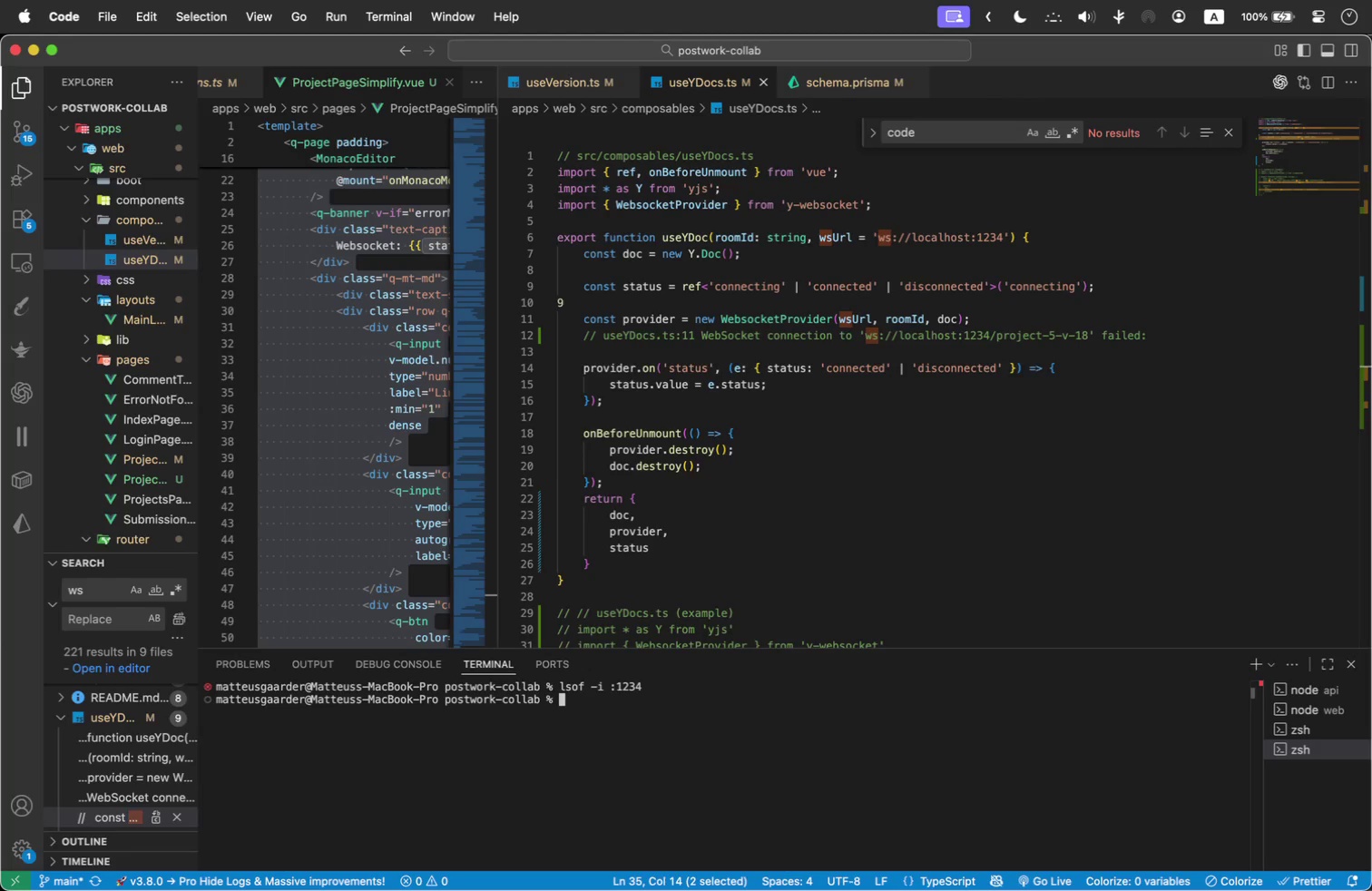 
 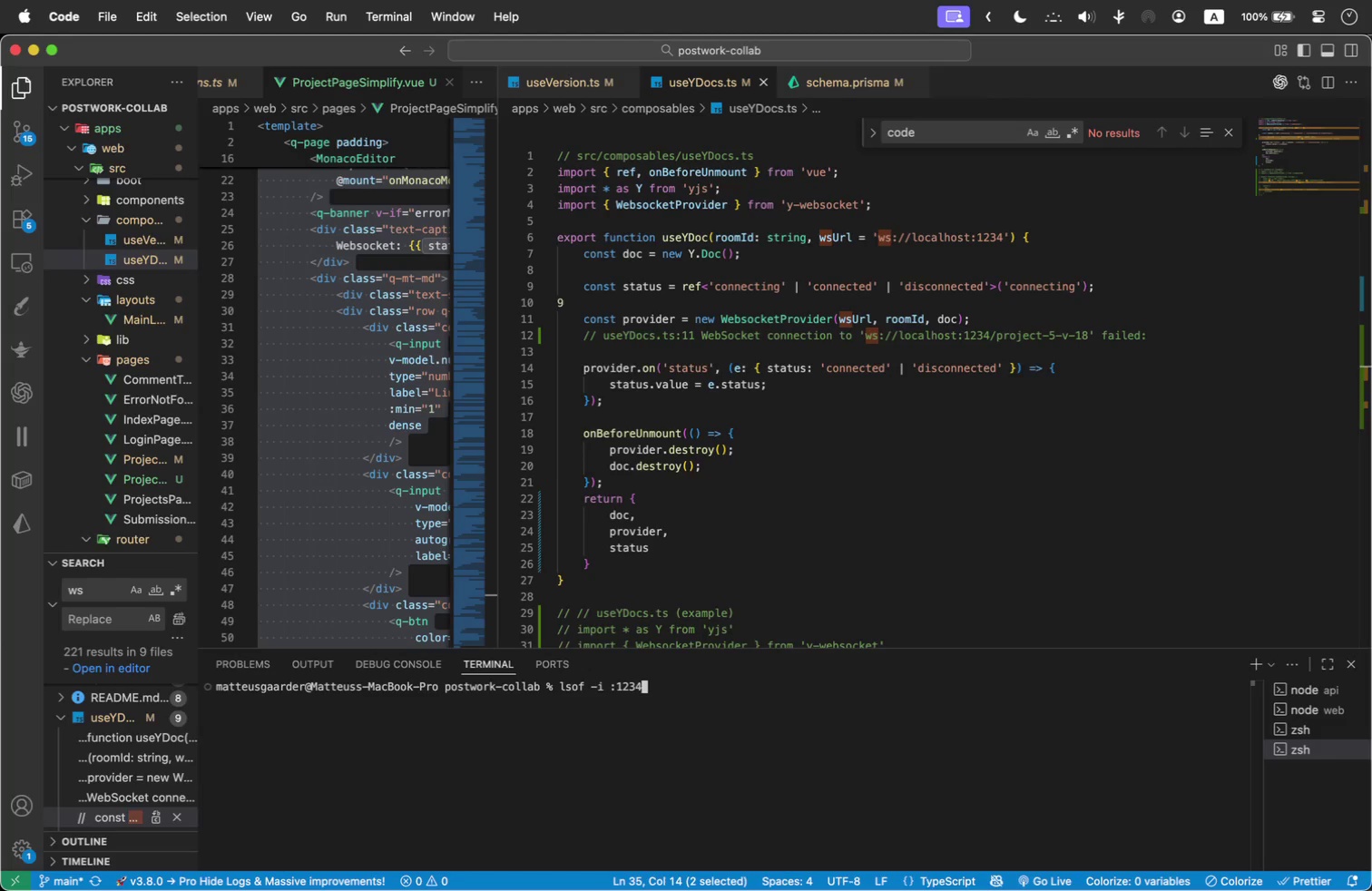 
key(Enter)
 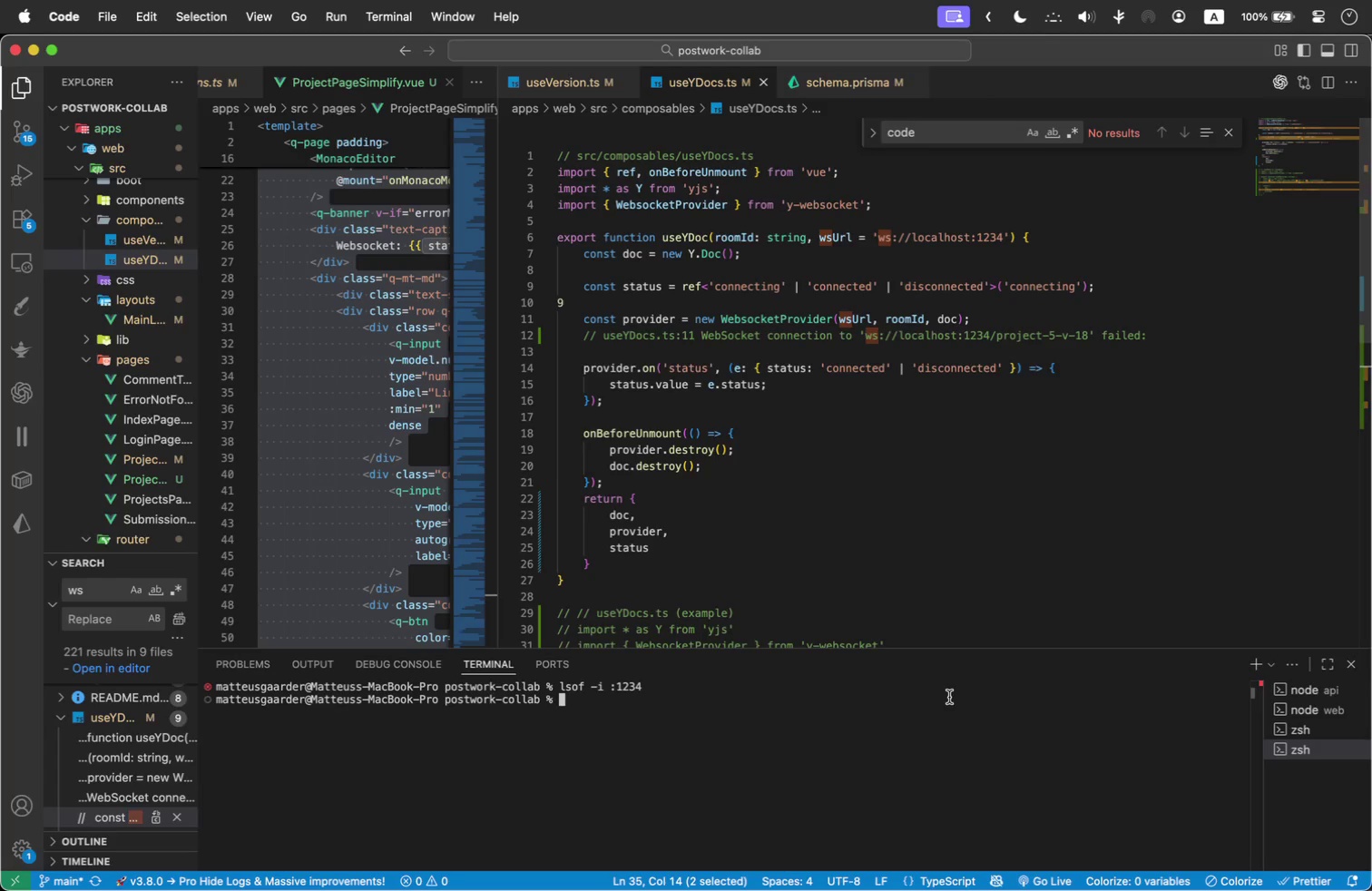 
wait(48.04)
 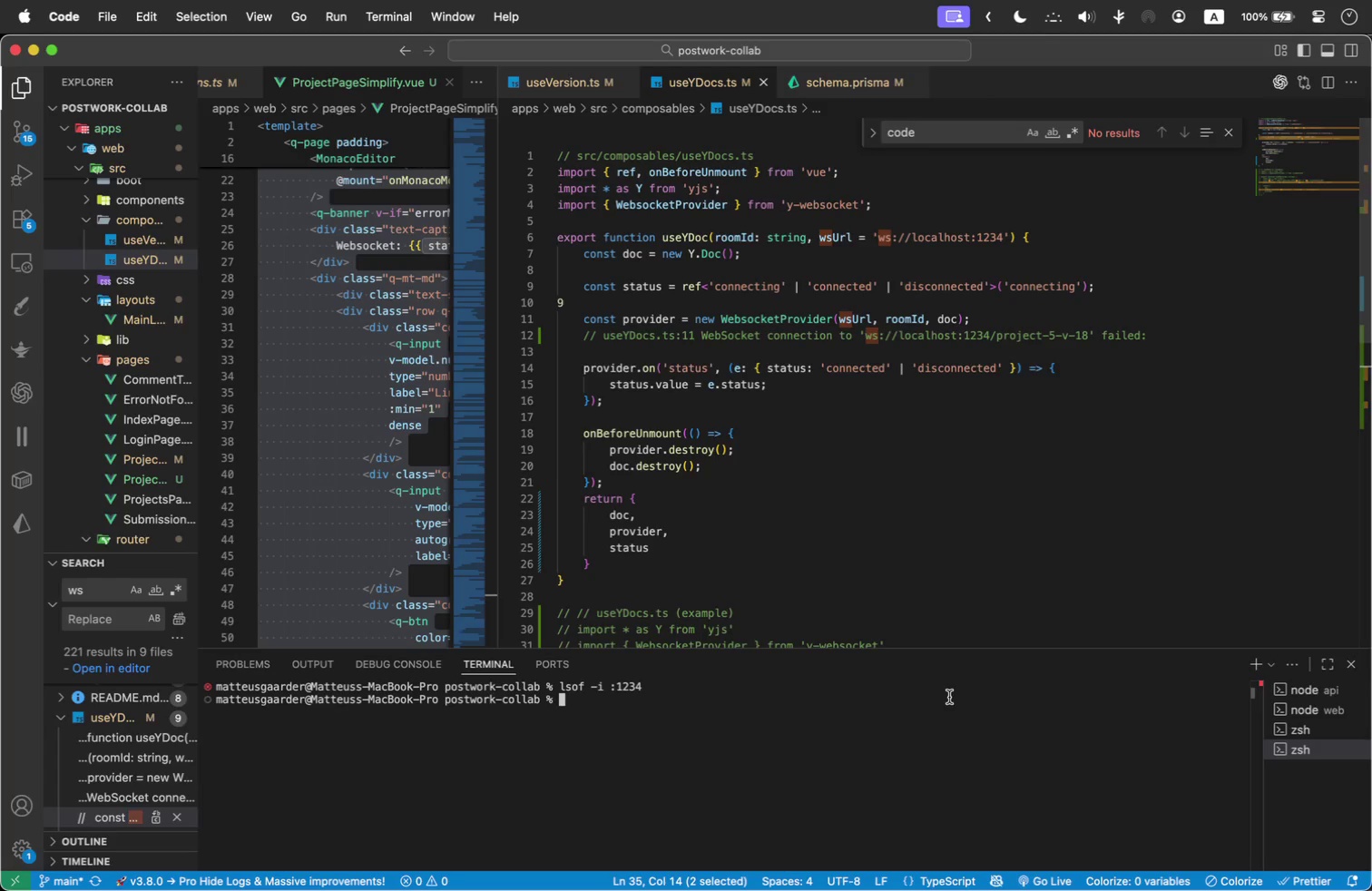 
mouse_move([496, 220])
 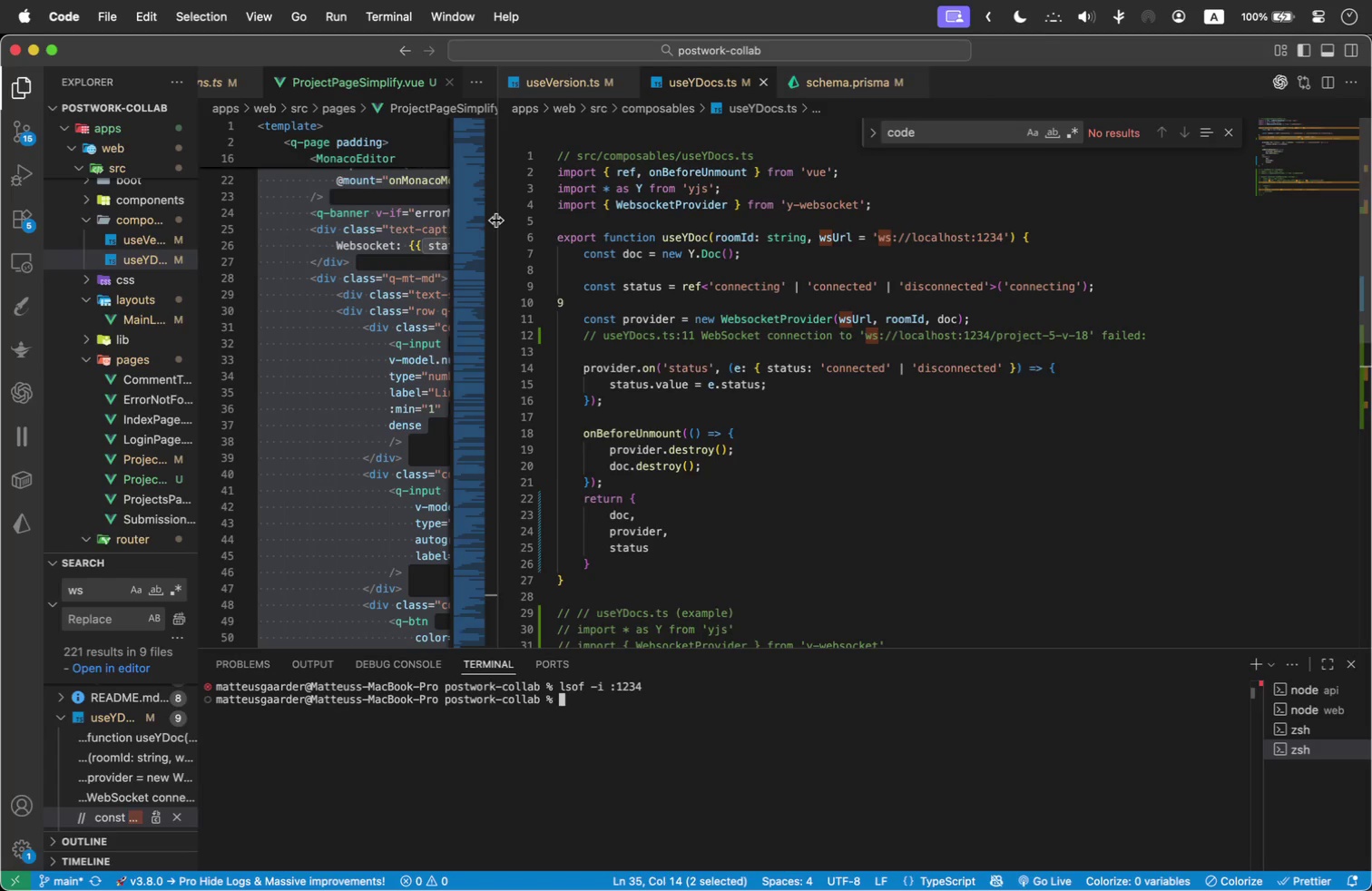 
left_click_drag(start_coordinate=[496, 220], to_coordinate=[646, 233])
 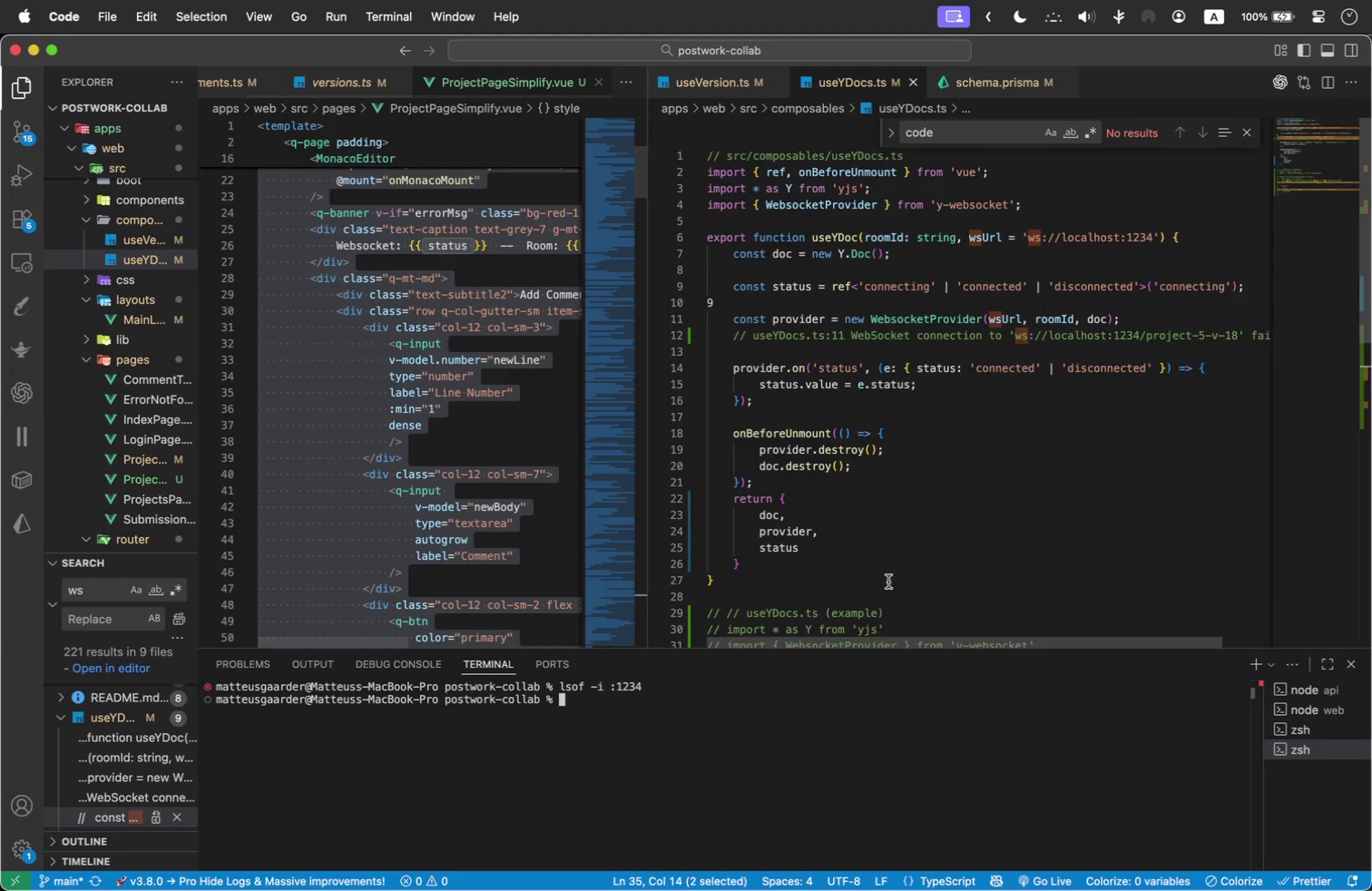 
key(Meta+Tab)
 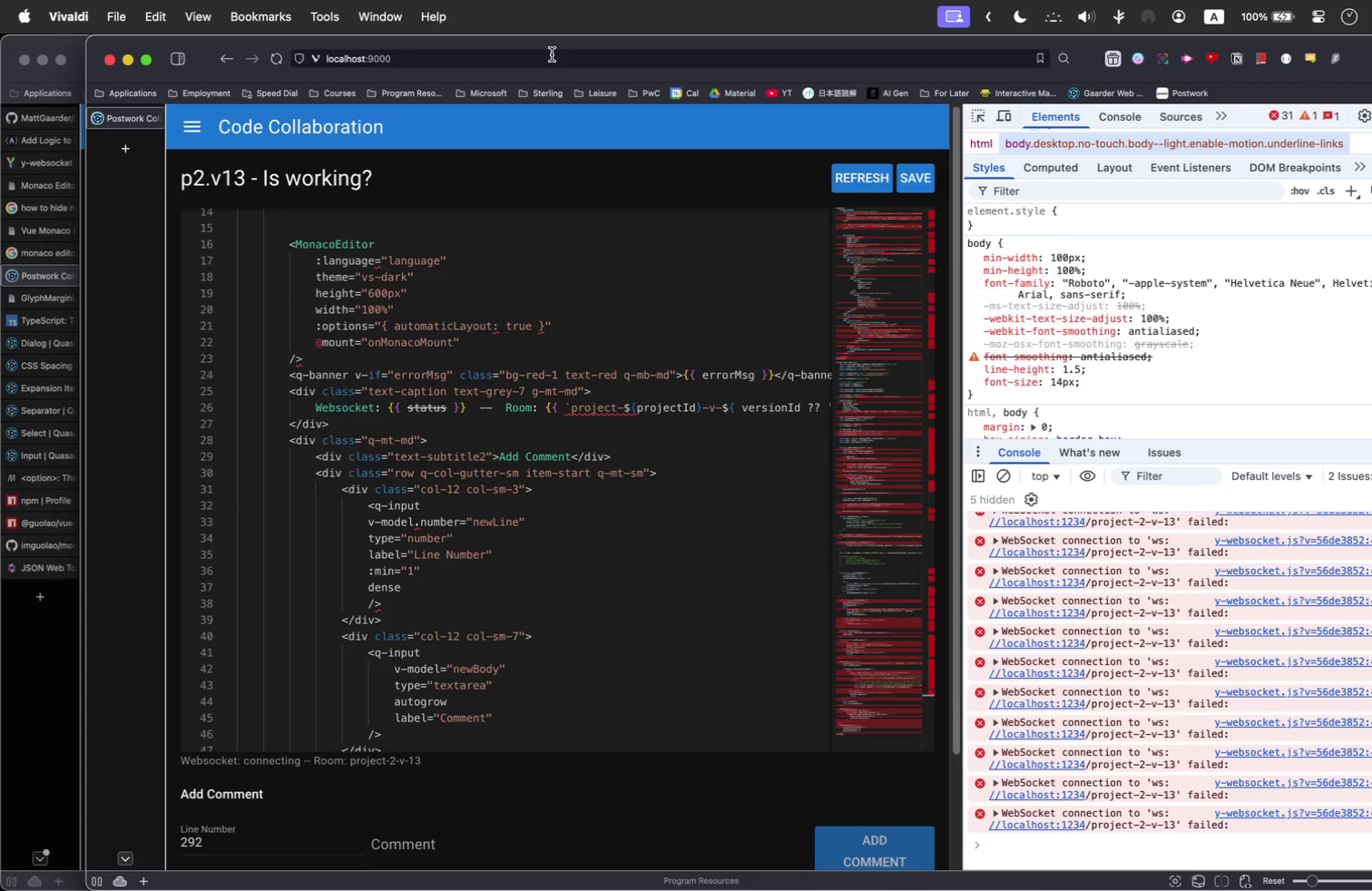 
wait(7.11)
 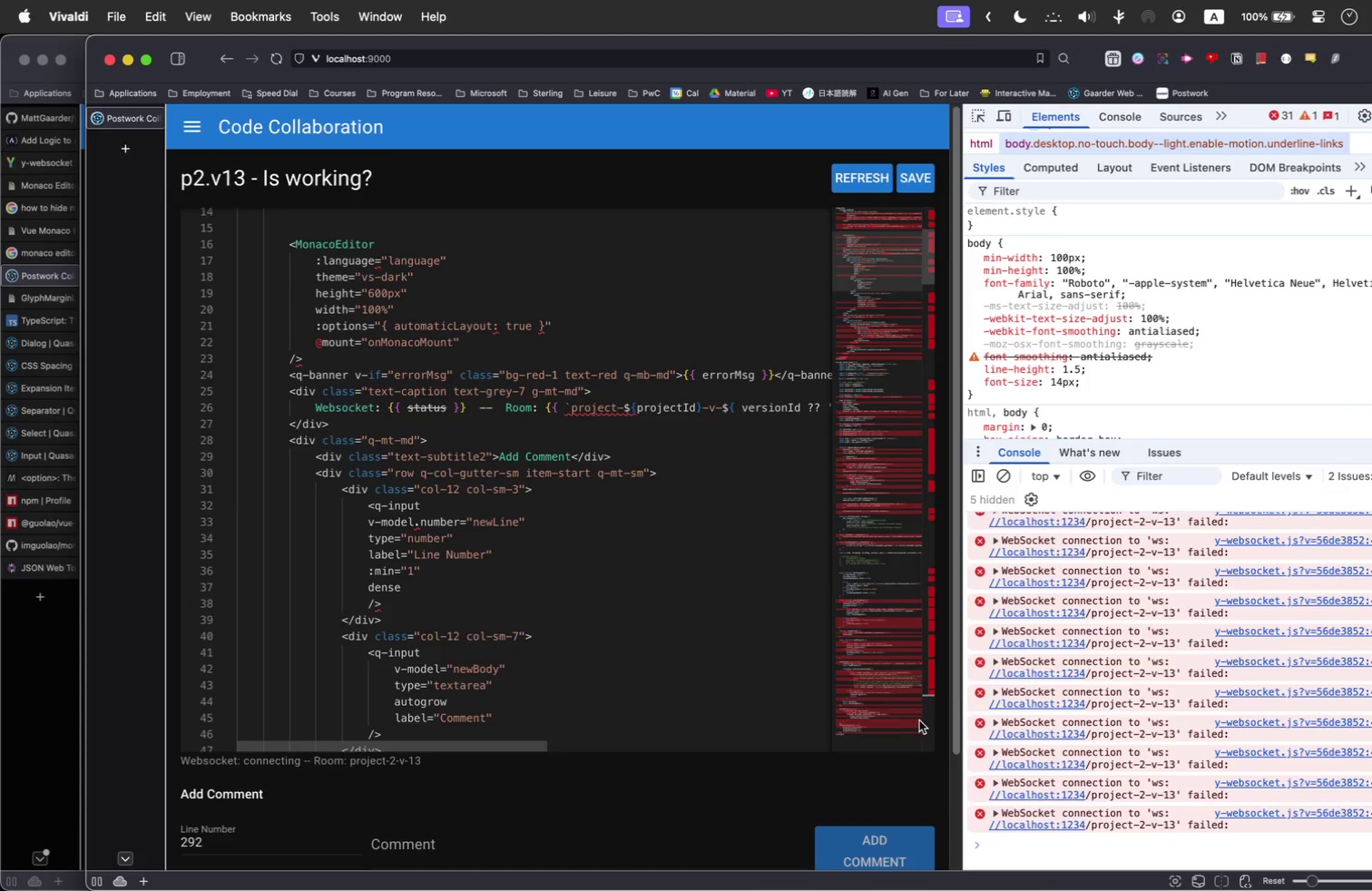 
left_click([543, 54])
 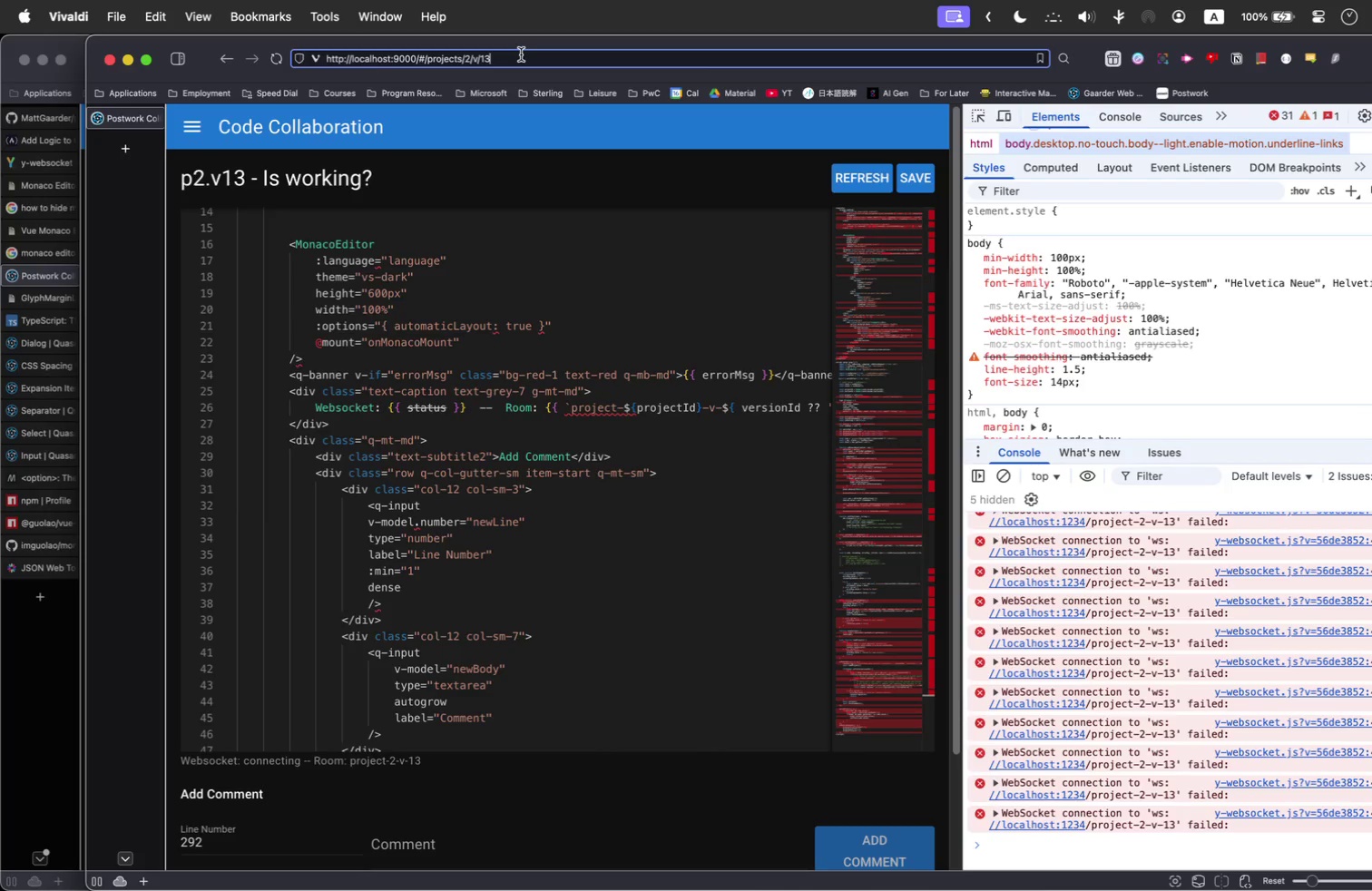 
double_click([521, 54])
 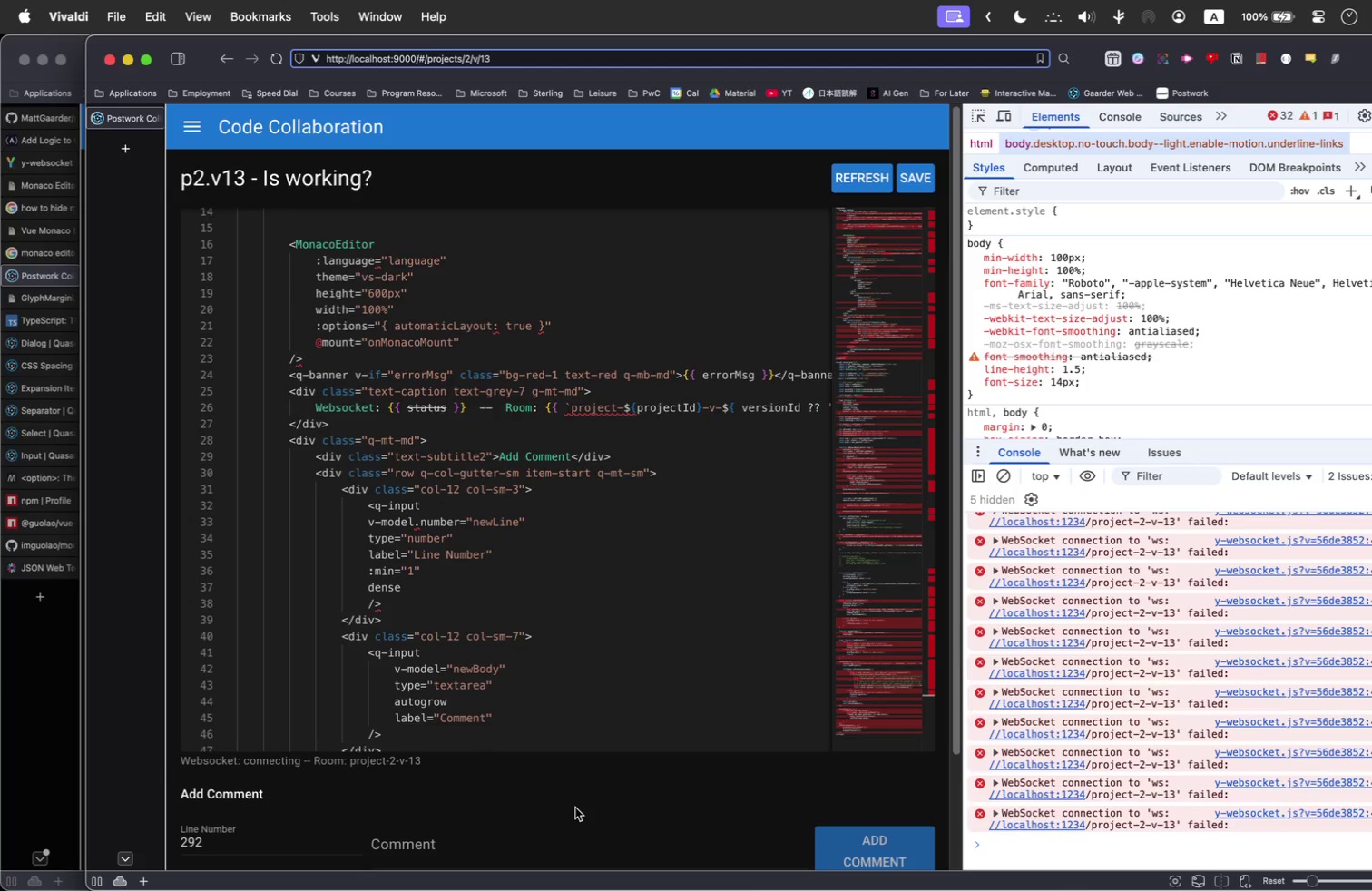 
left_click([426, 294])
 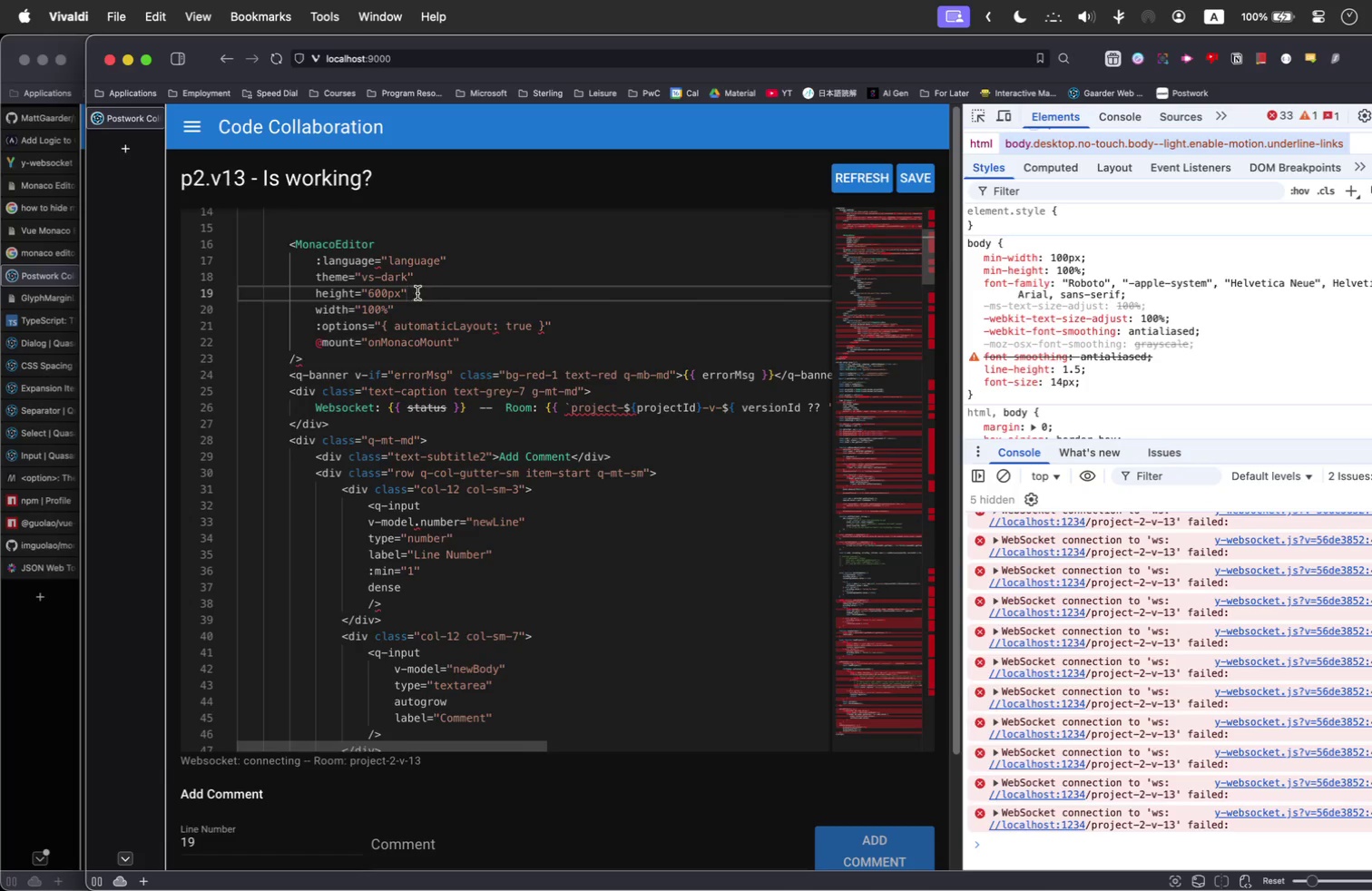 
scroll: coordinate [417, 293], scroll_direction: up, amount: 30.0
 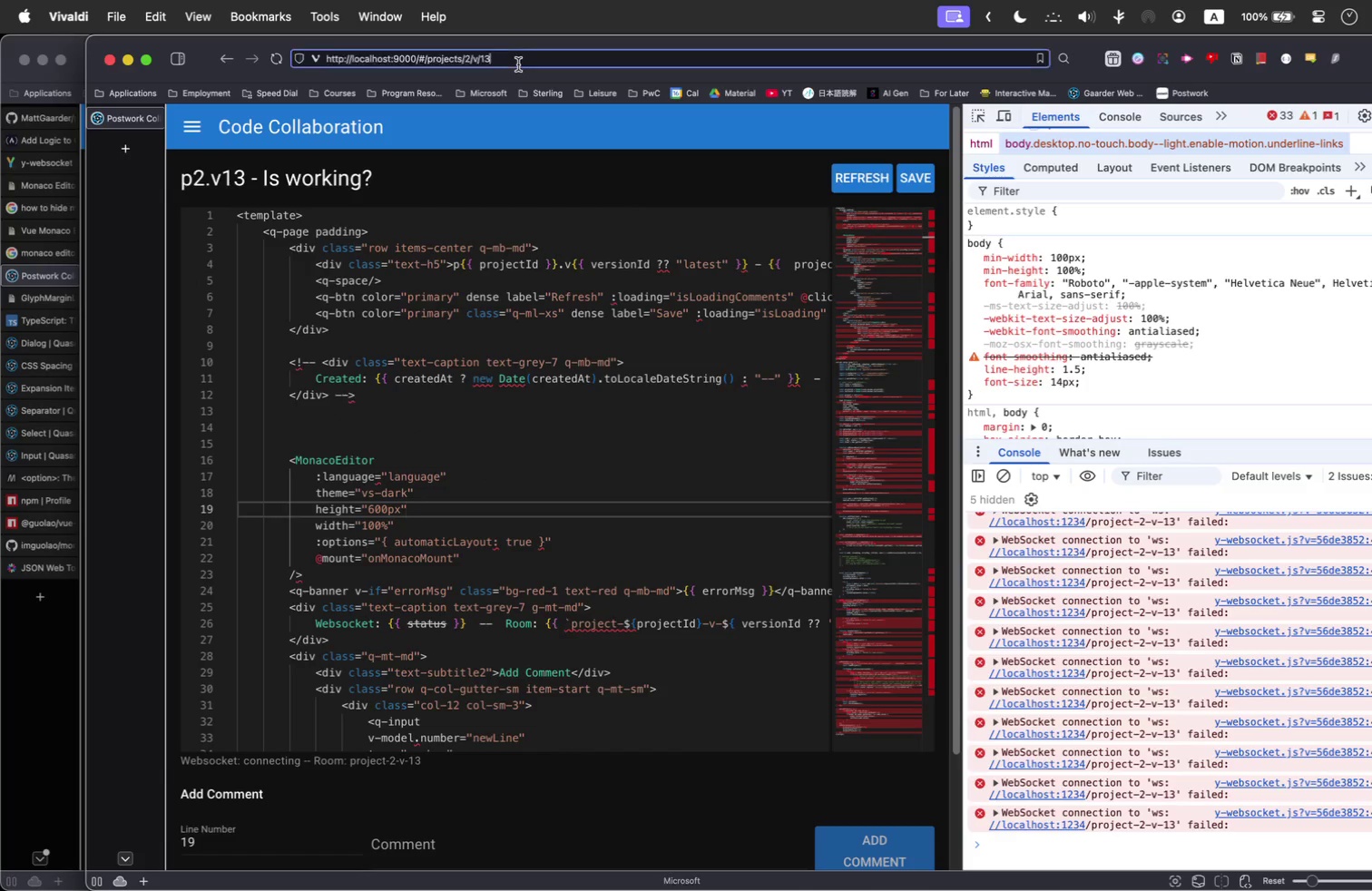 
left_click([518, 64])
 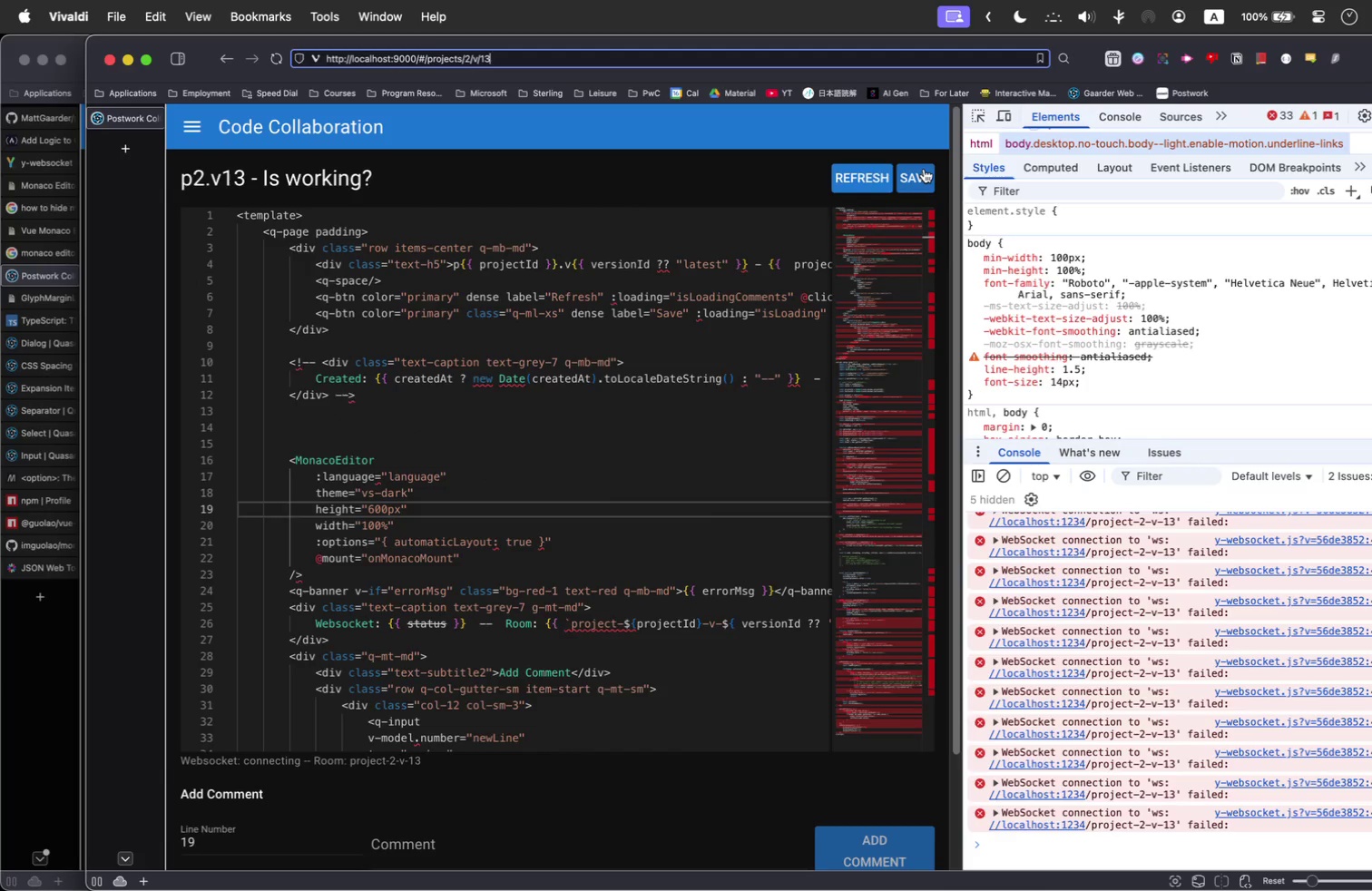 
left_click([924, 171])
 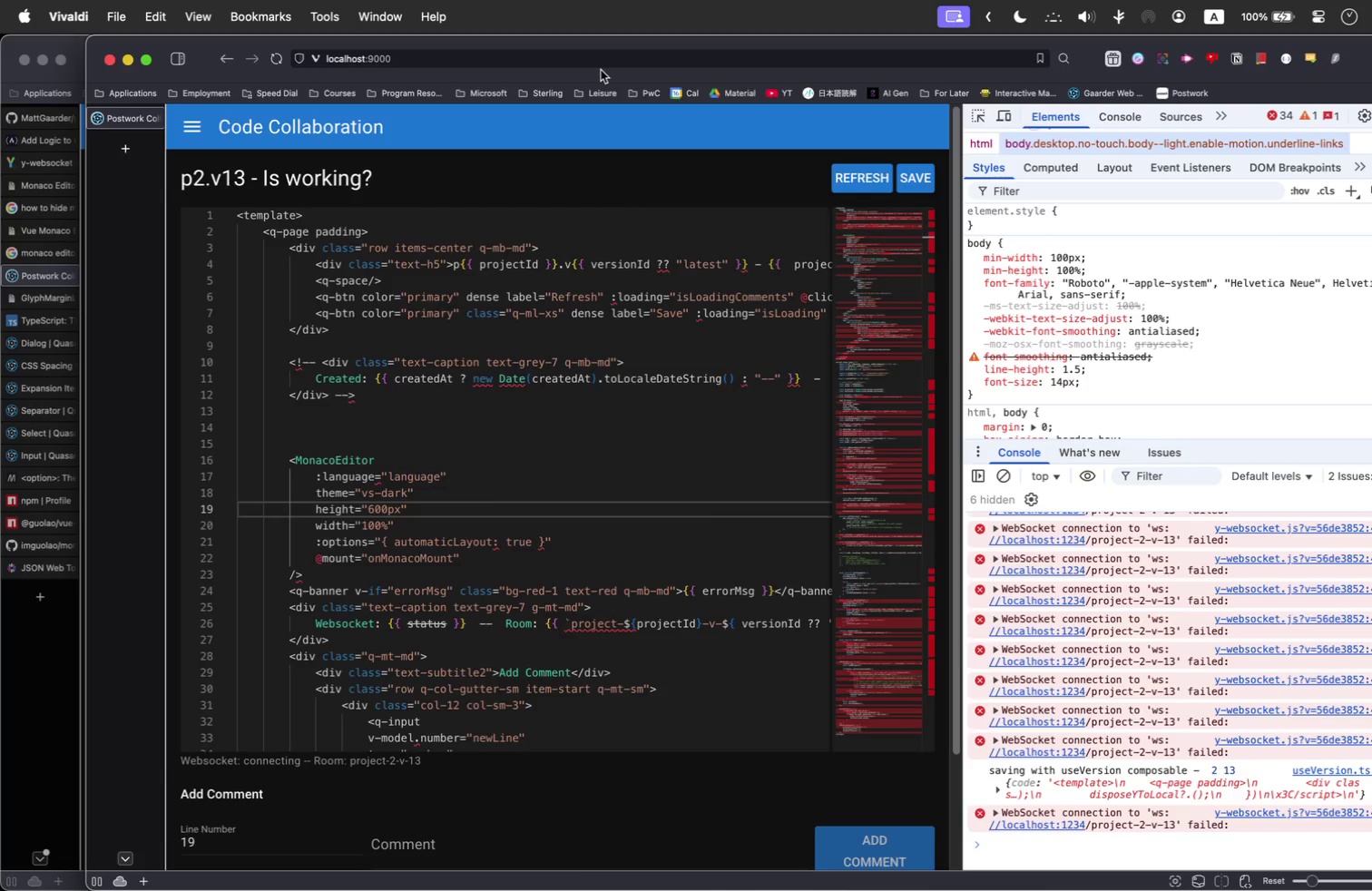 
key(Meta+R)
 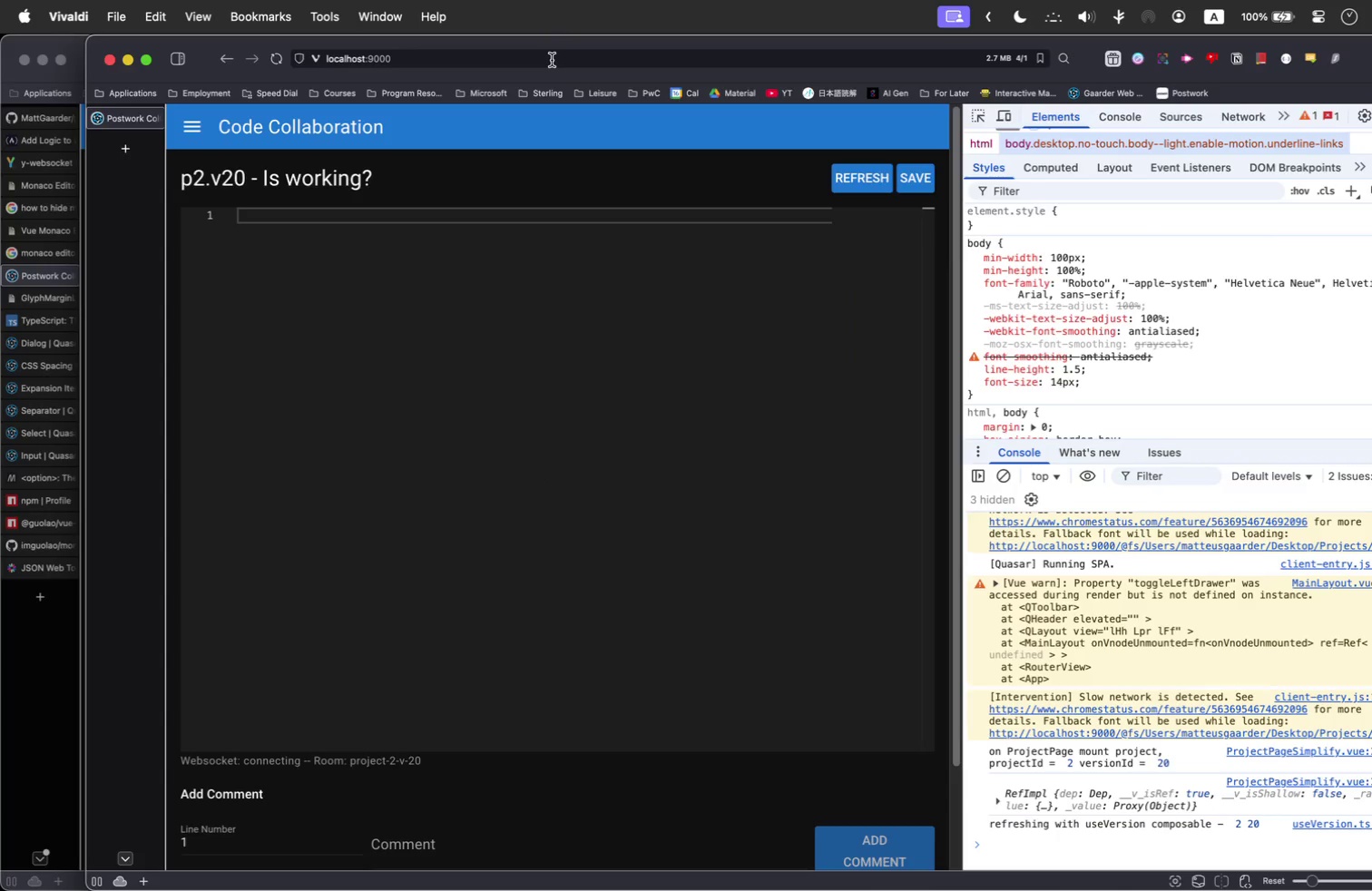 
left_click([552, 60])
 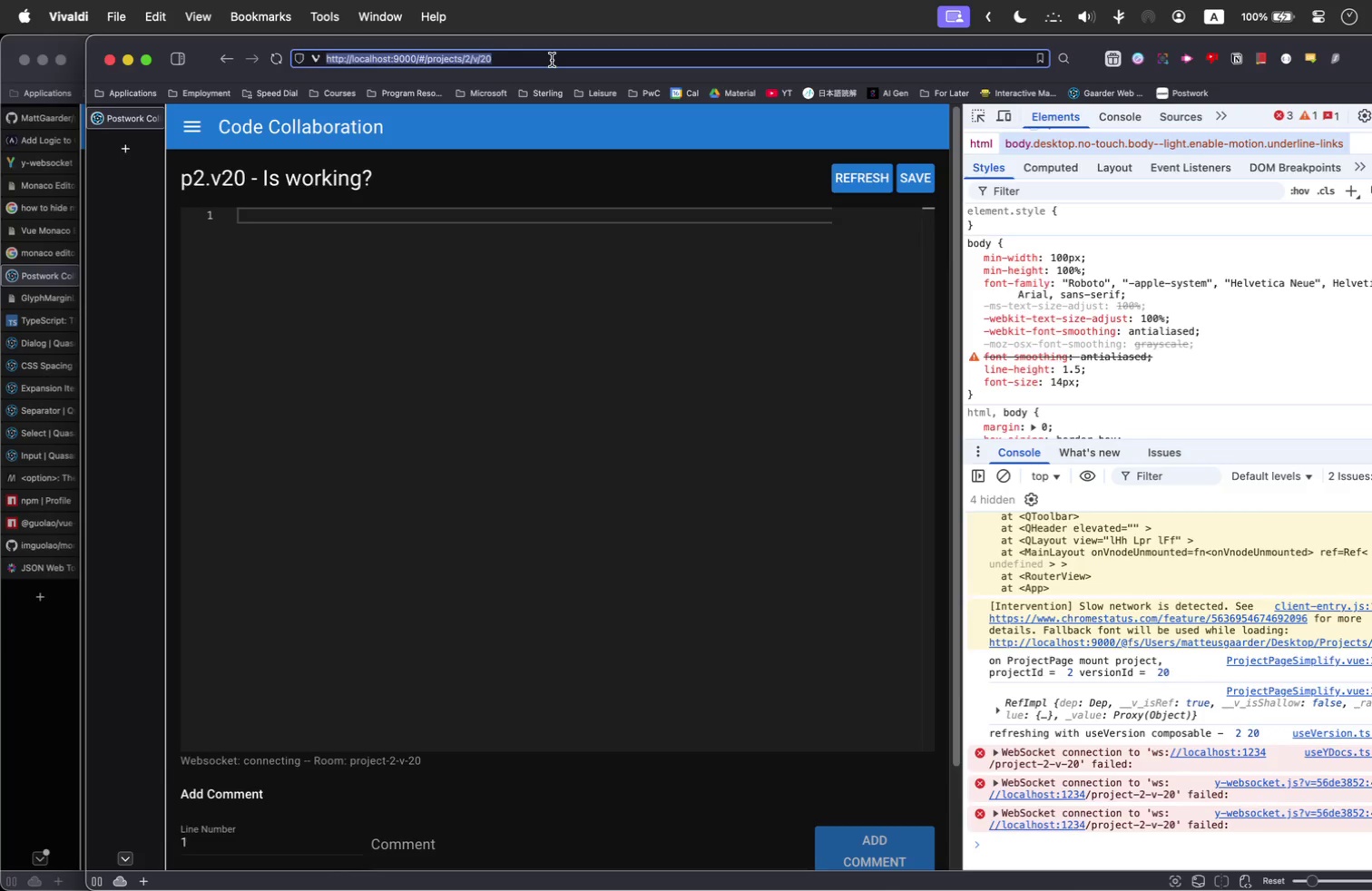 
wait(6.37)
 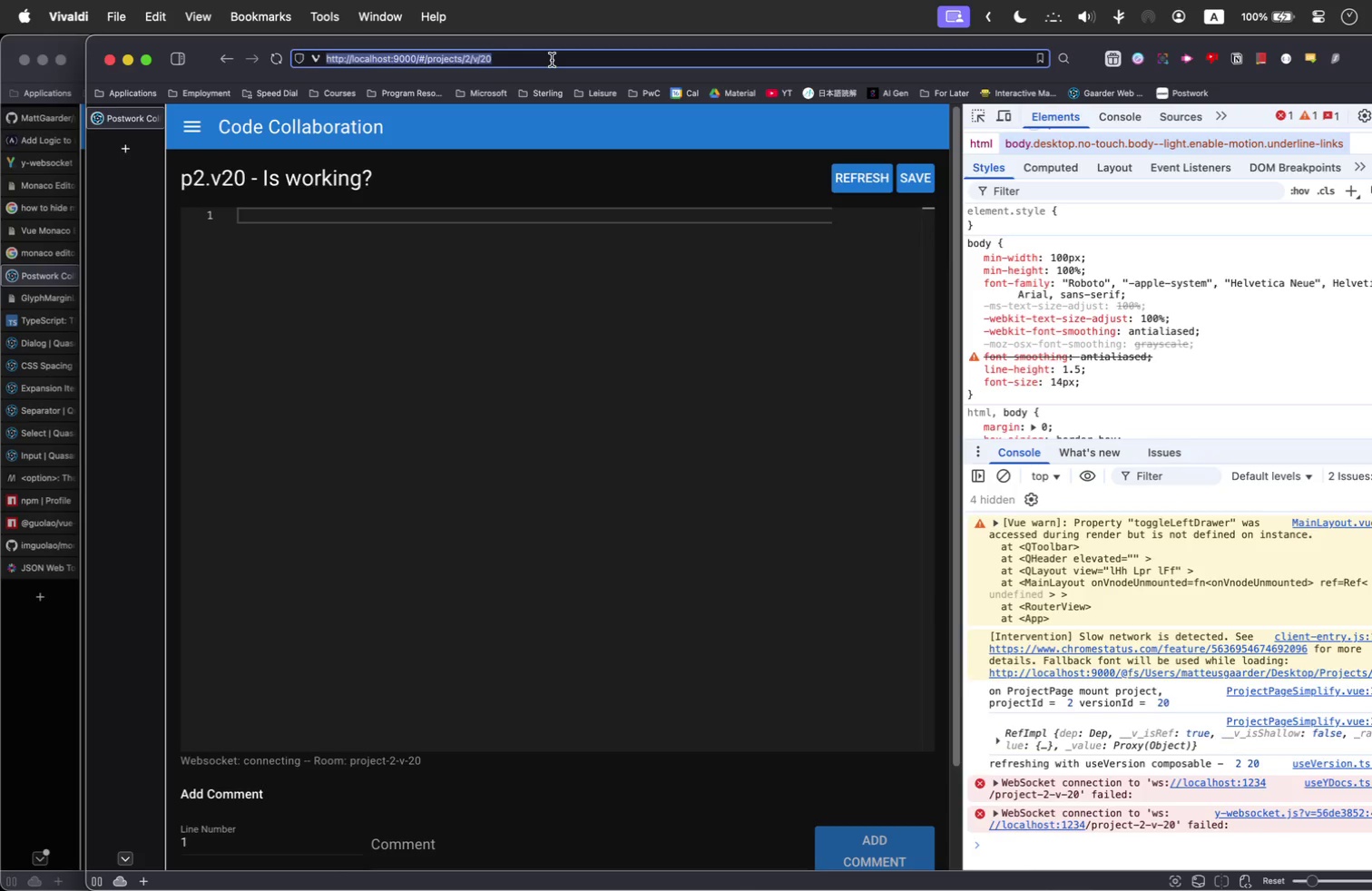 
key(Meta+Tab)
 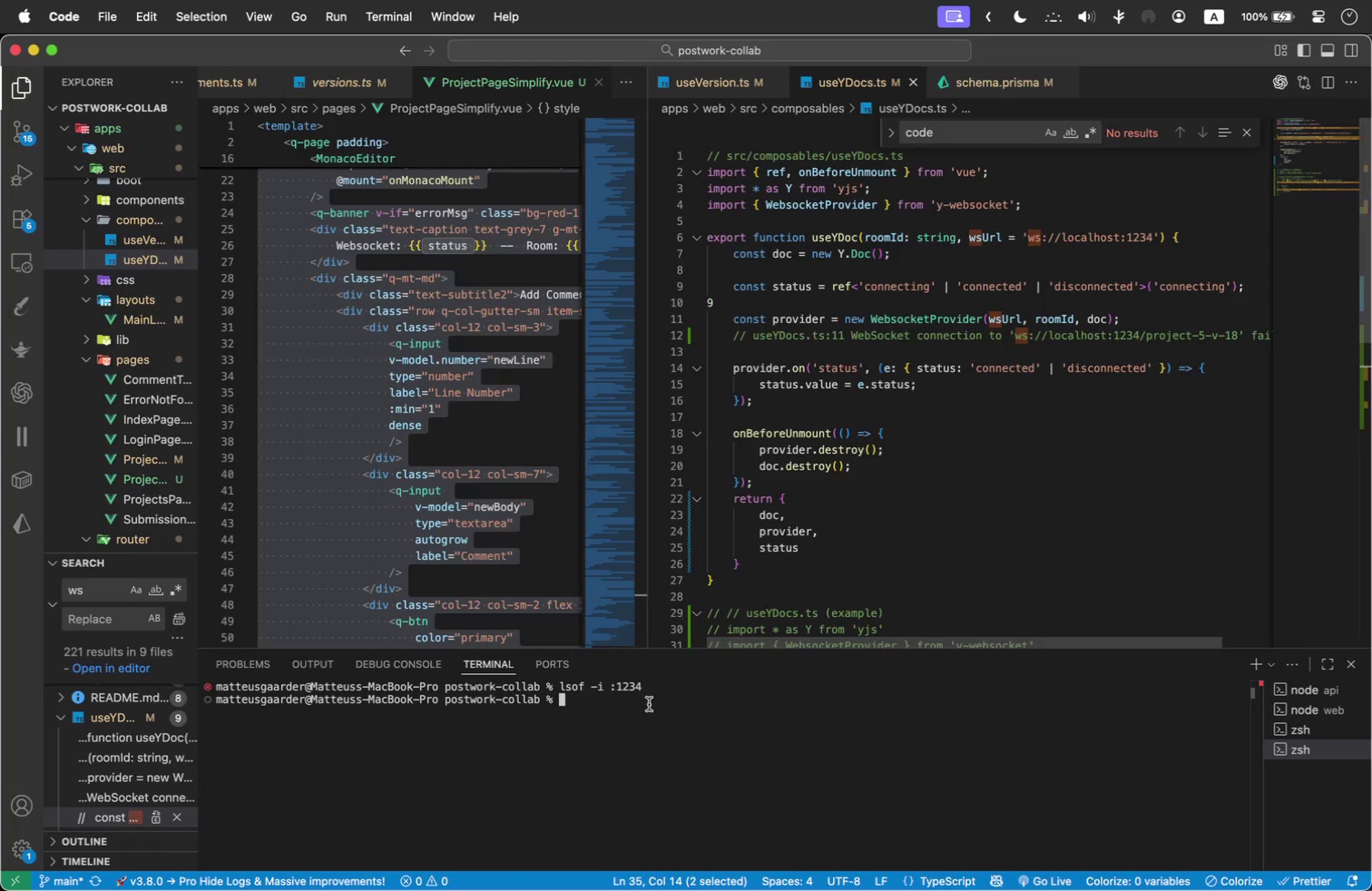 
left_click([649, 704])
 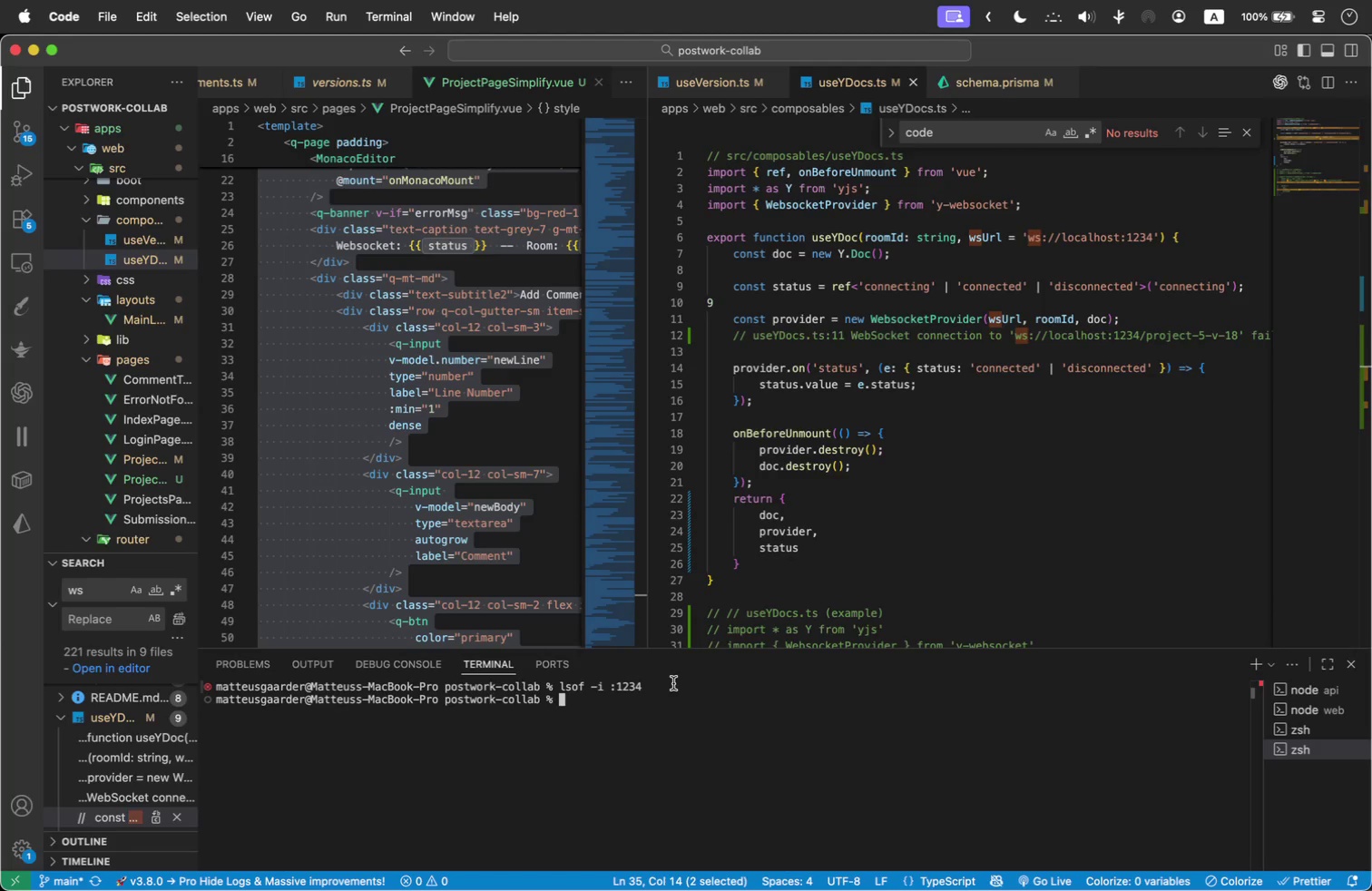 
left_click_drag(start_coordinate=[673, 683], to_coordinate=[407, 658])
 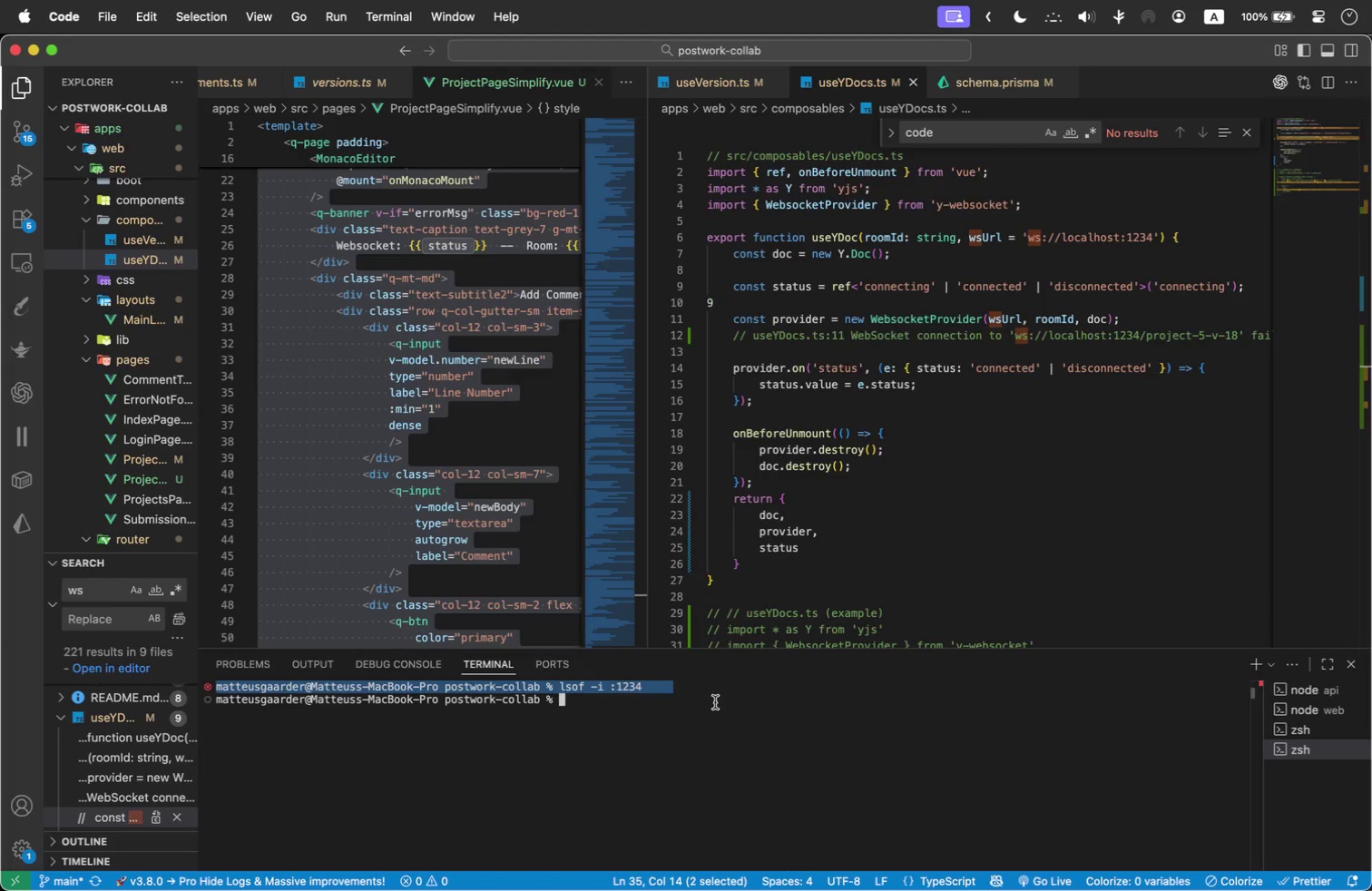 
left_click_drag(start_coordinate=[669, 697], to_coordinate=[178, 672])
 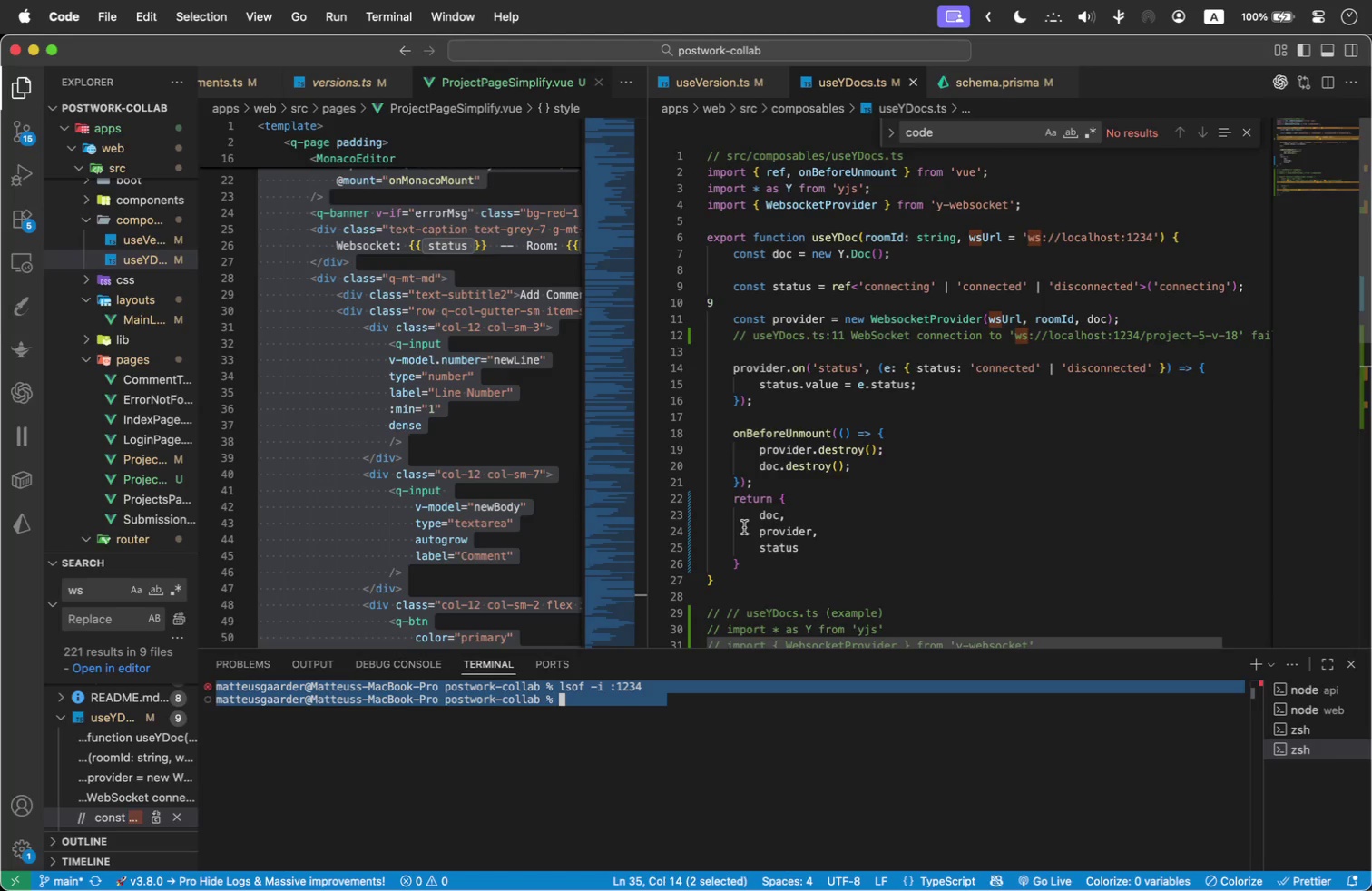 
key(Meta+C)
 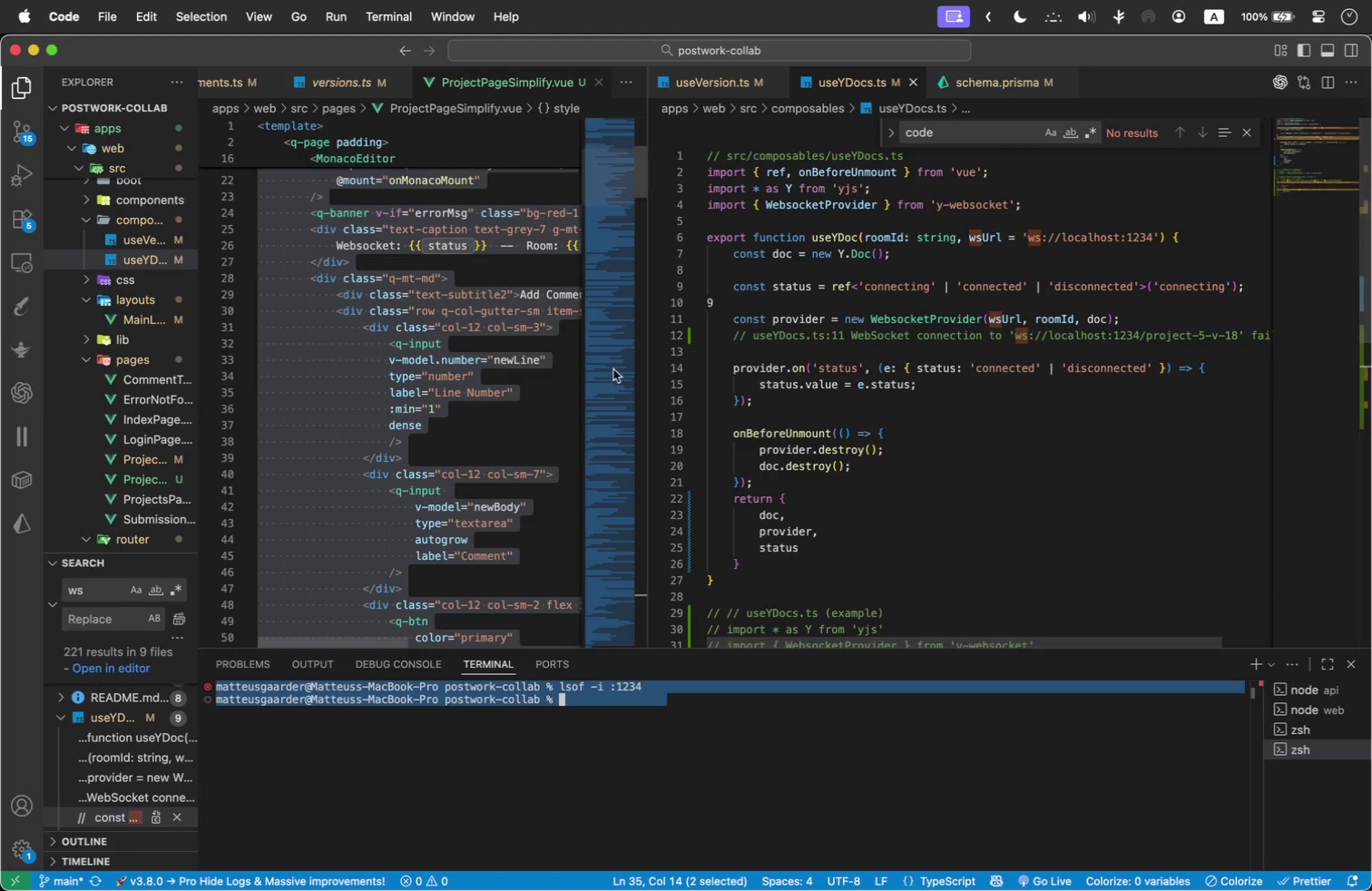 
left_click_drag(start_coordinate=[647, 324], to_coordinate=[876, 318])
 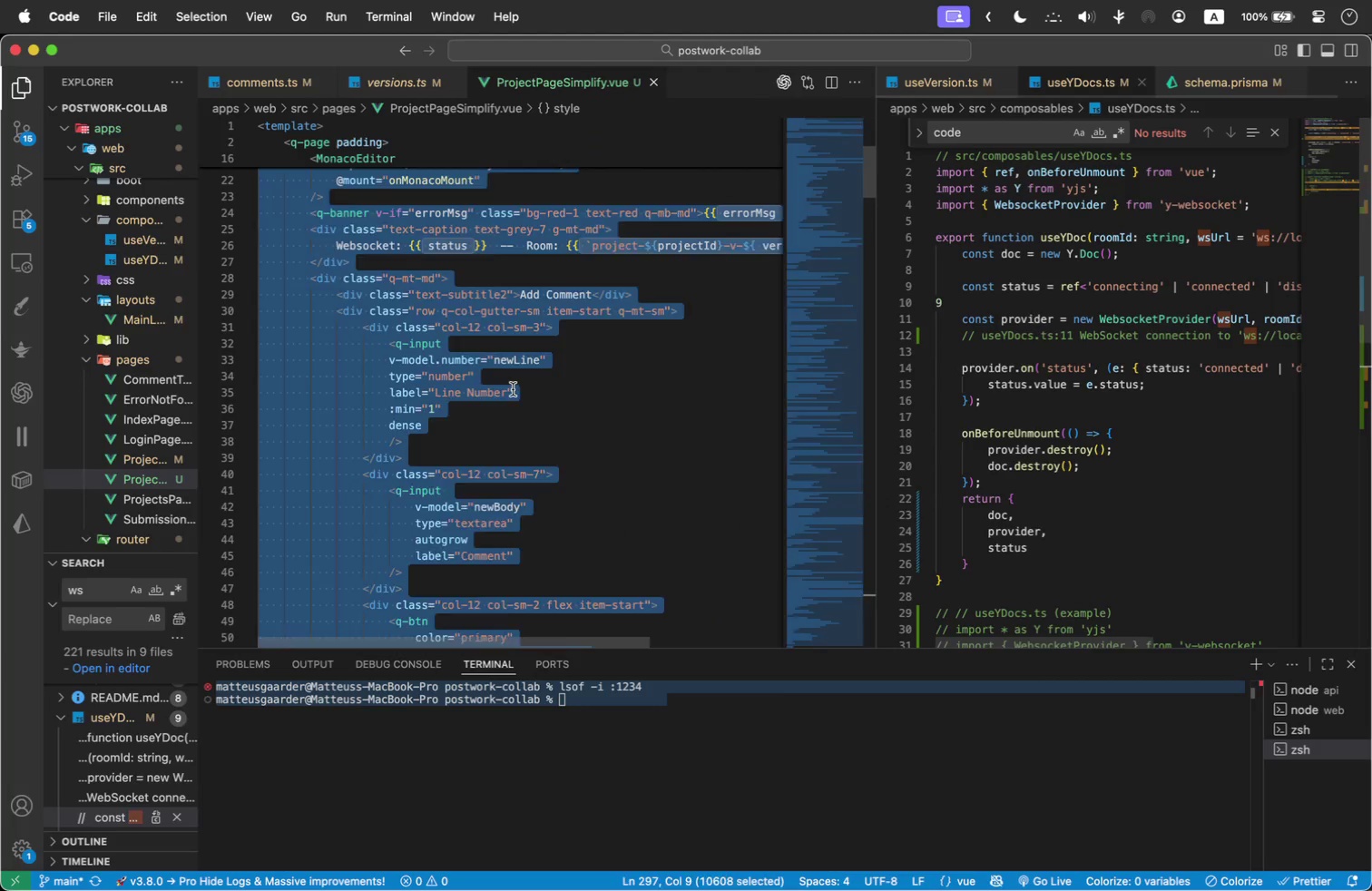 
left_click([513, 389])
 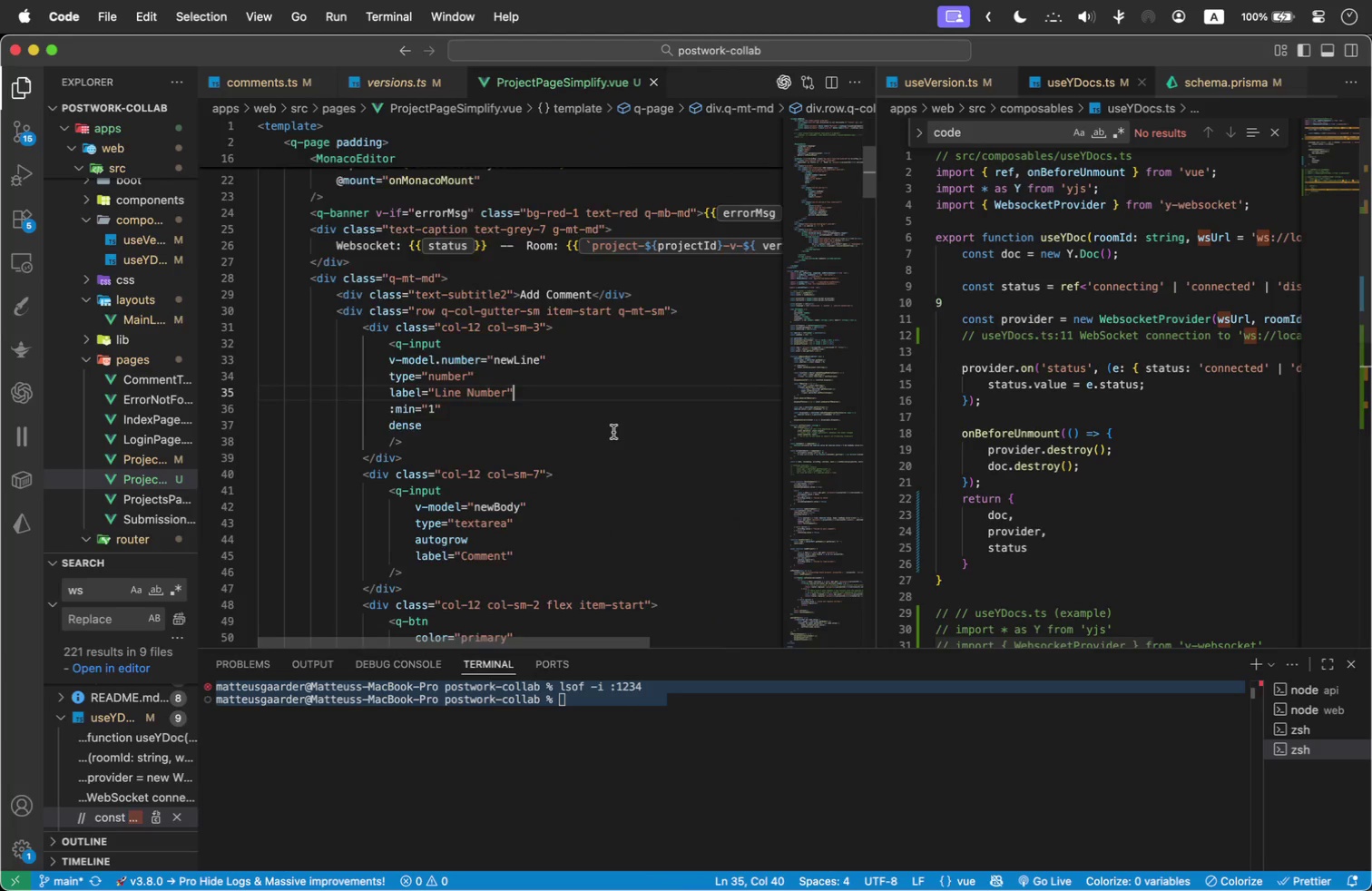 
scroll: coordinate [598, 426], scroll_direction: down, amount: 11.0
 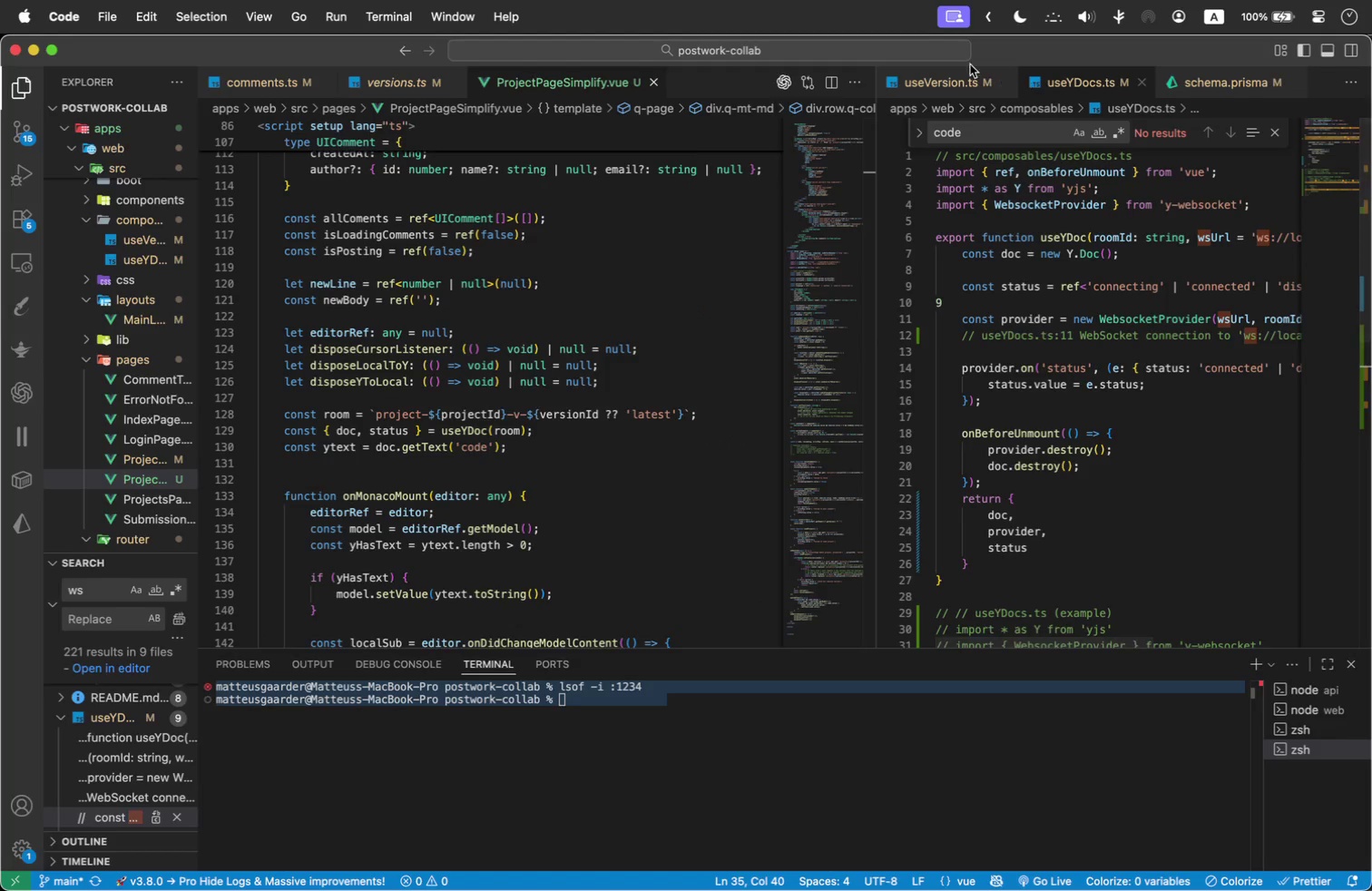 
left_click([948, 75])
 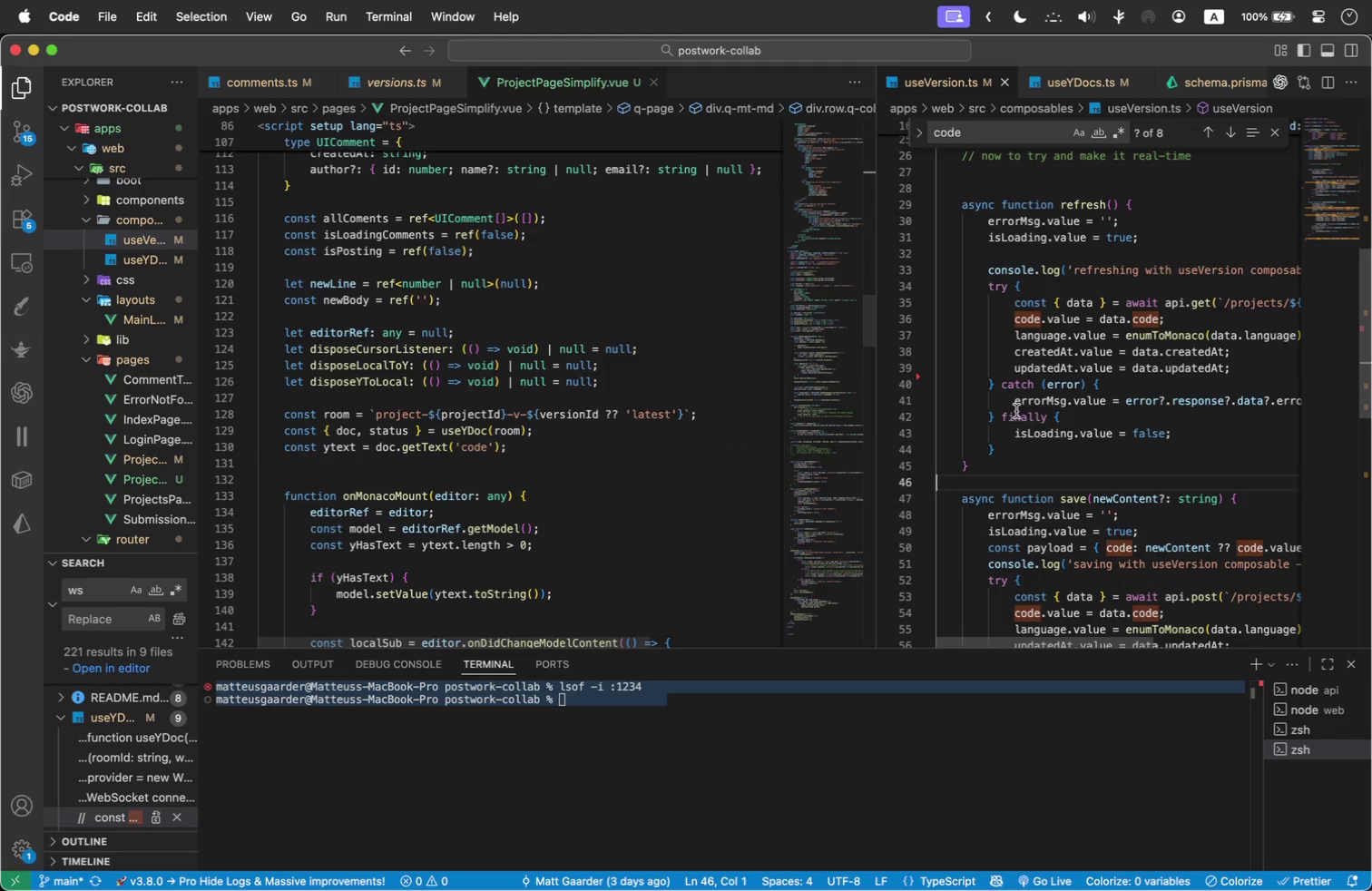 
scroll: coordinate [1033, 452], scroll_direction: down, amount: 1.0
 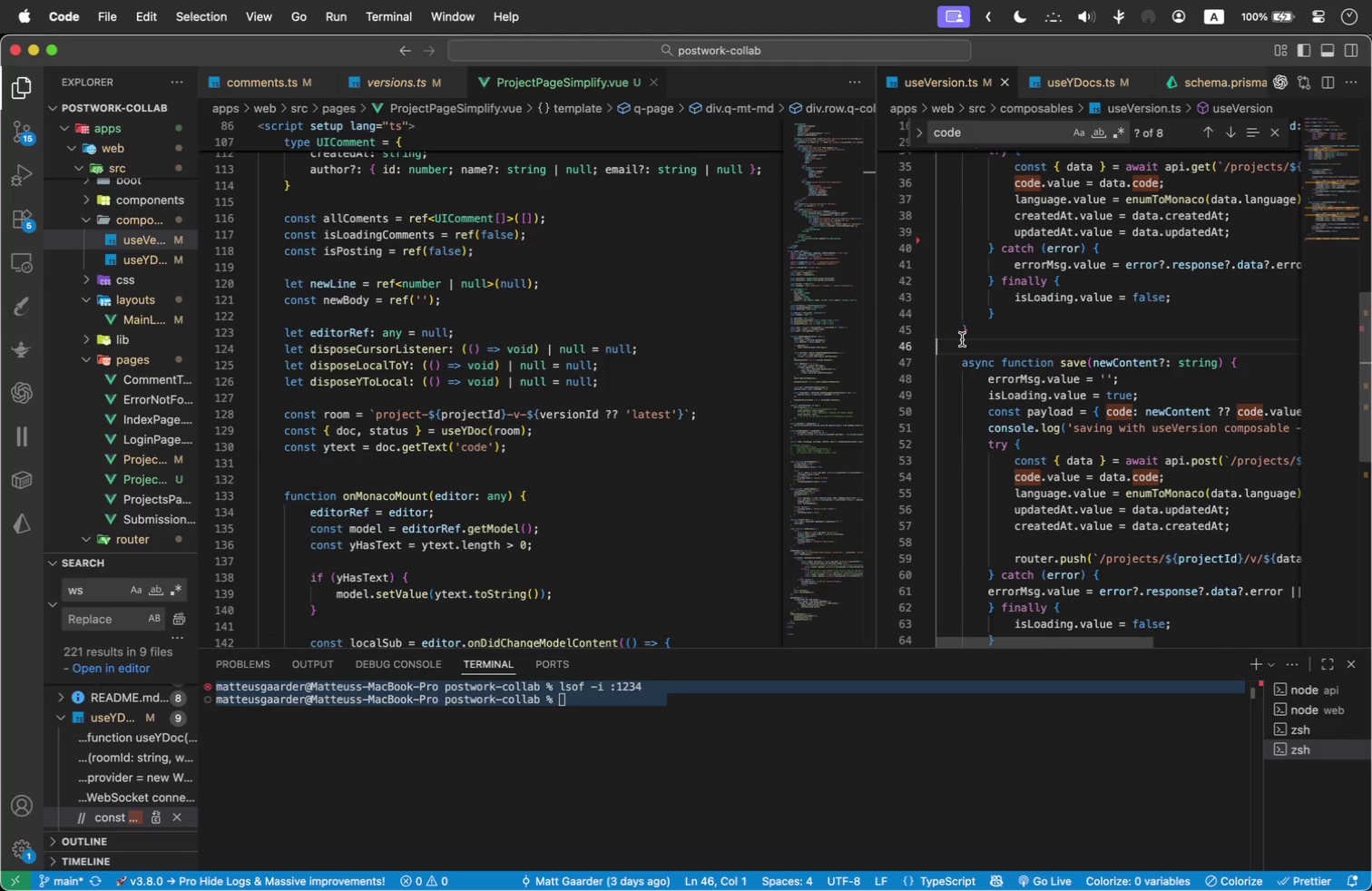 
left_click_drag(start_coordinate=[963, 346], to_coordinate=[1012, 248])
 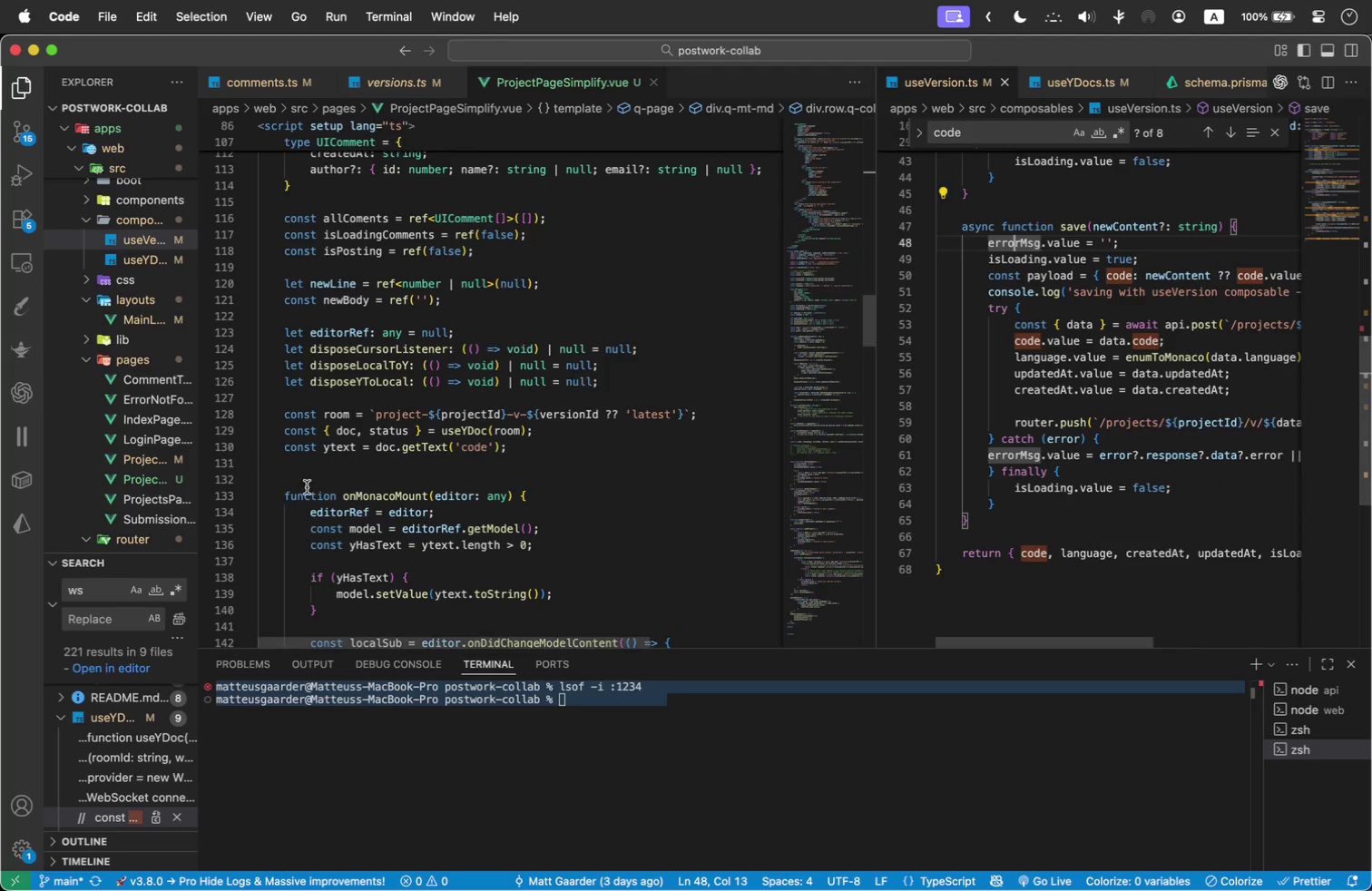 
scroll: coordinate [1144, 527], scroll_direction: down, amount: 1.0
 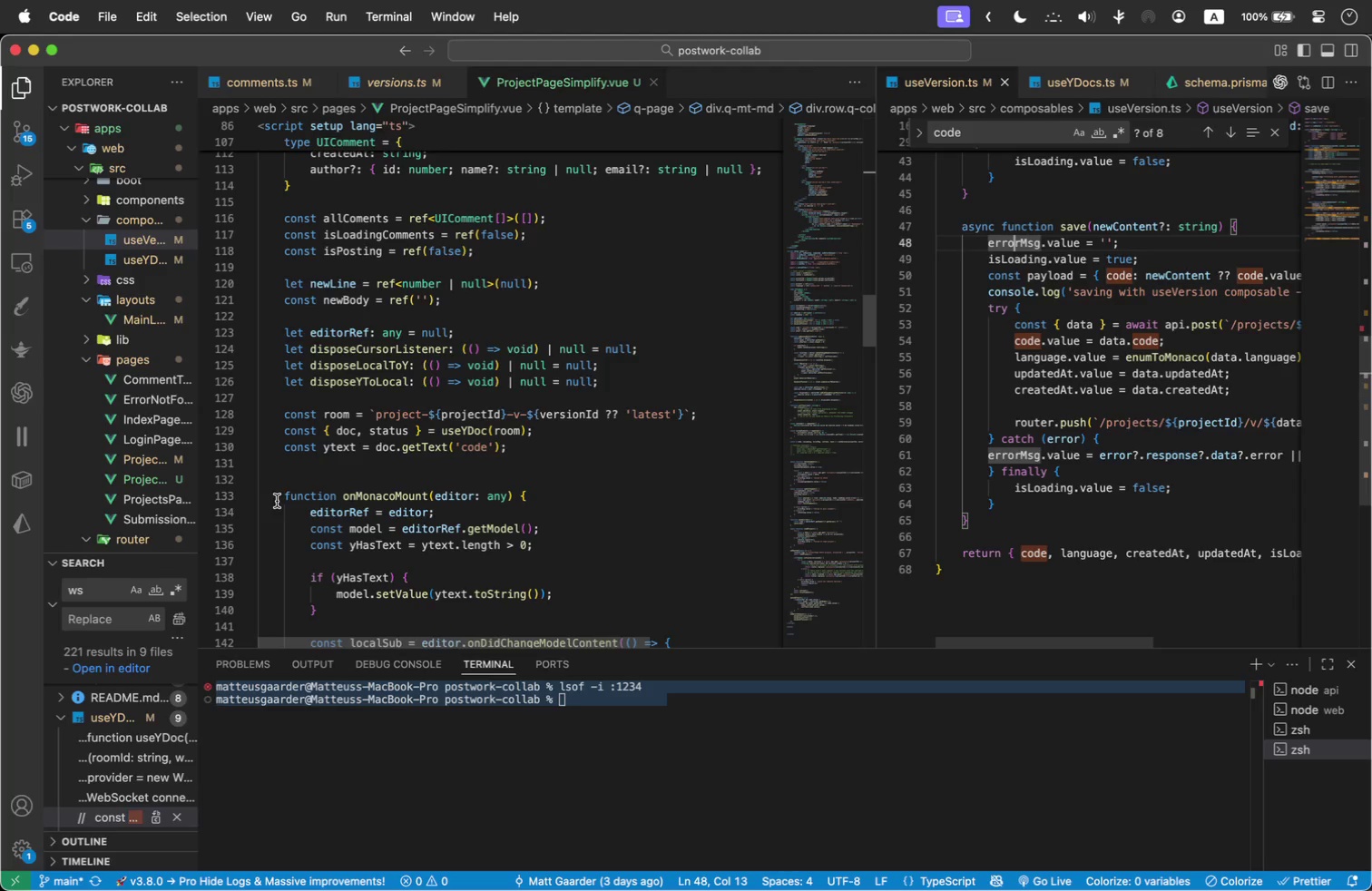 
double_click([489, 369])
 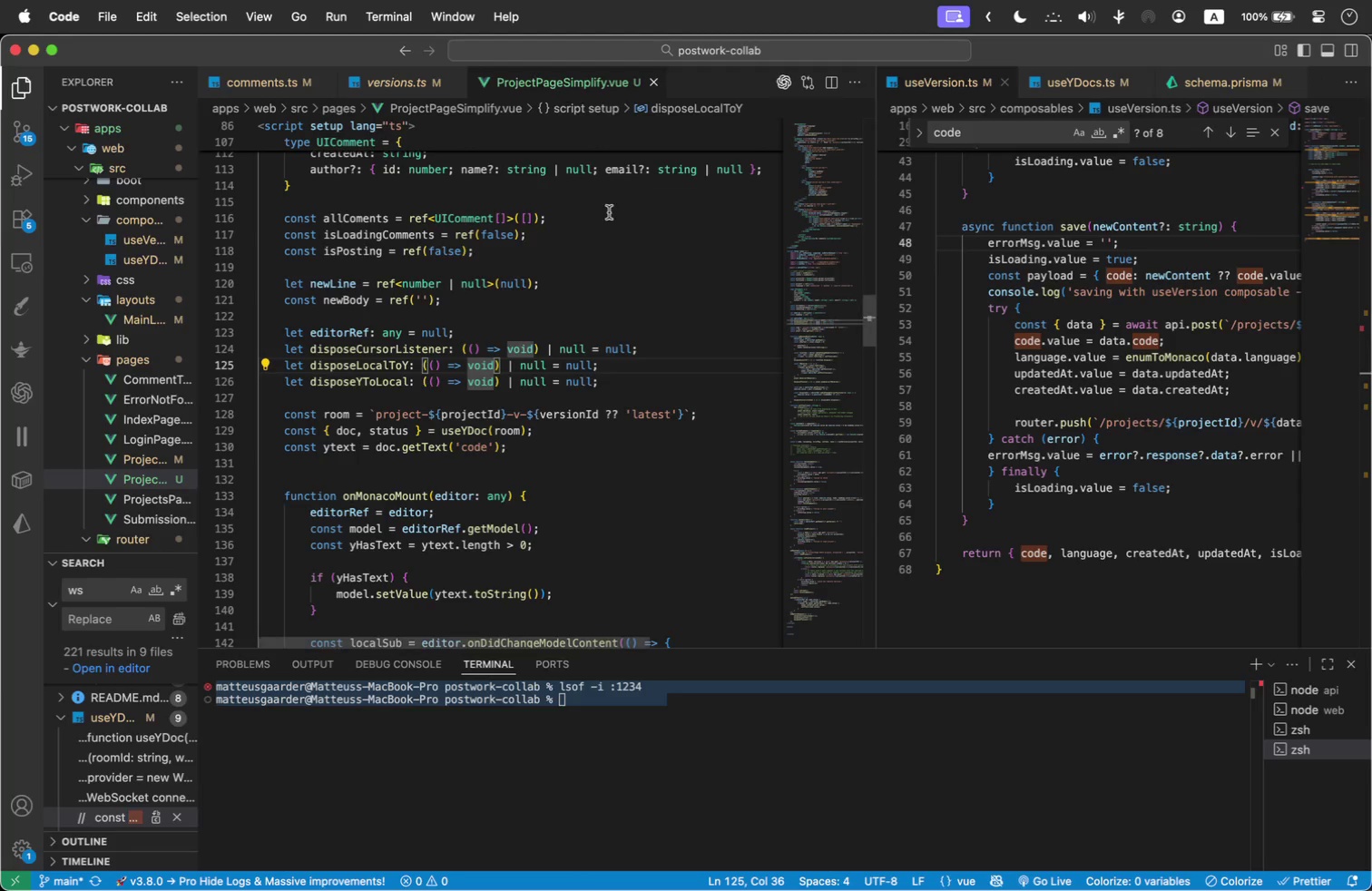 
key(Meta+F)
 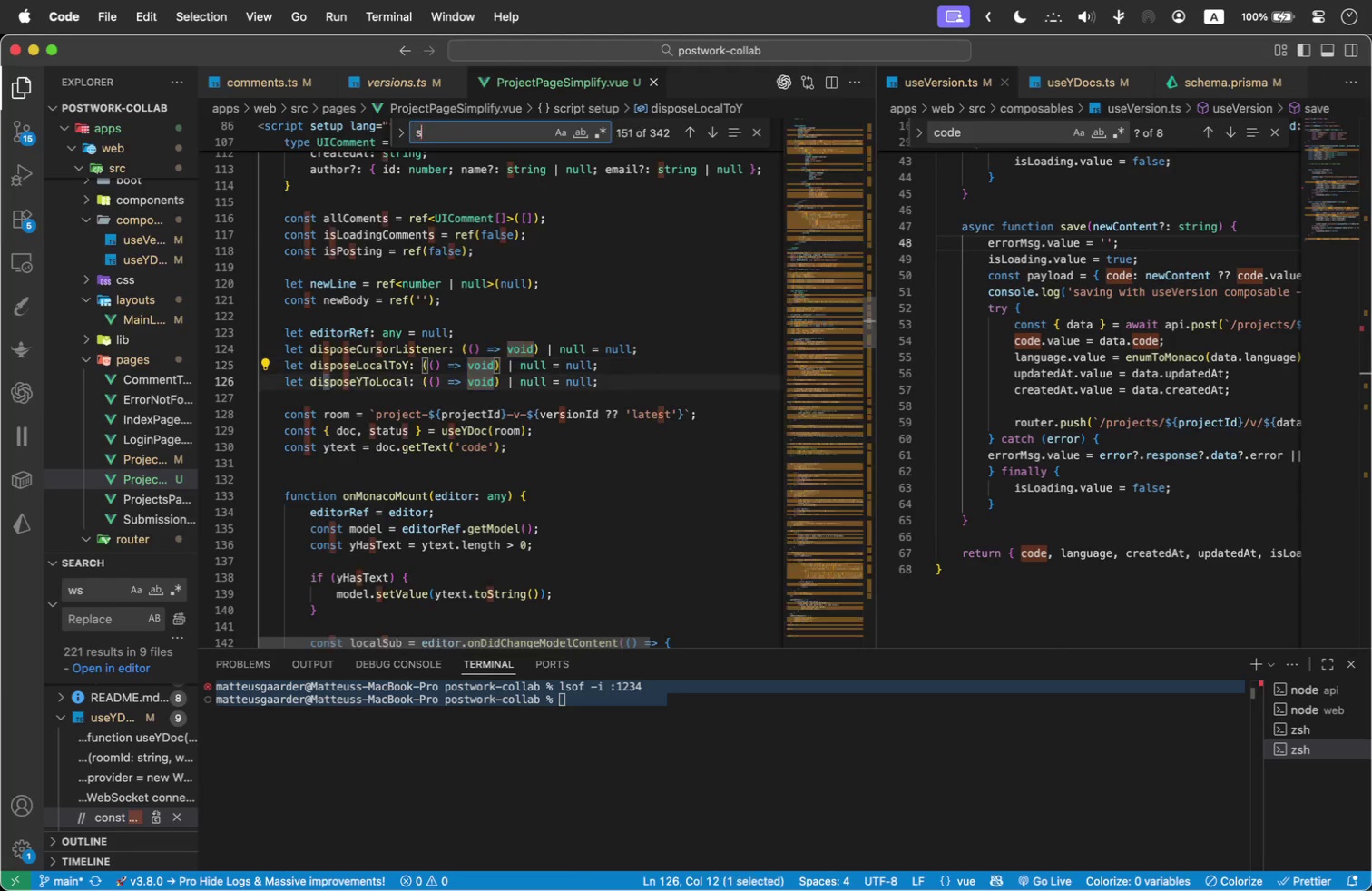 
type(save)
 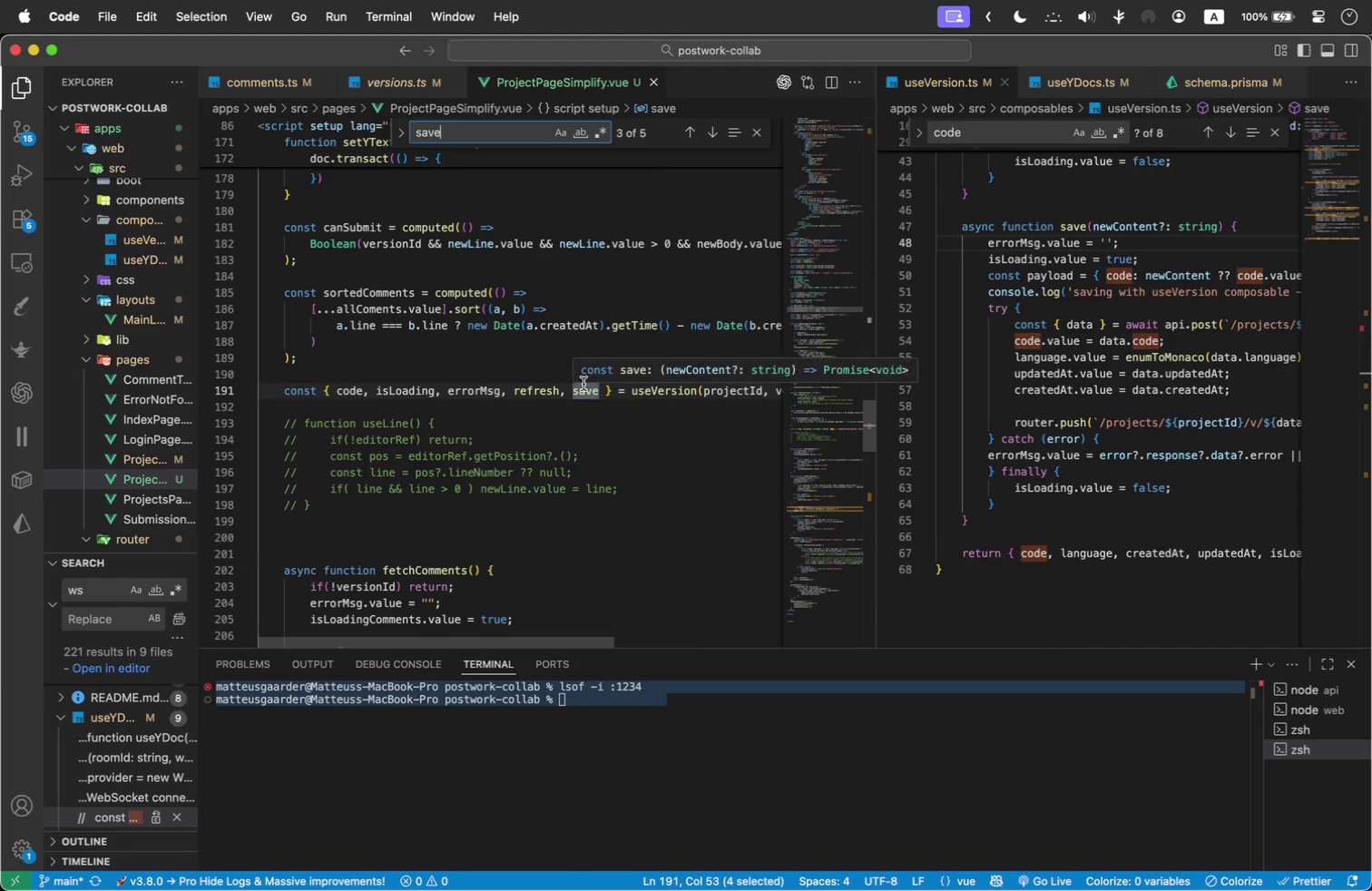 
left_click([592, 391])
 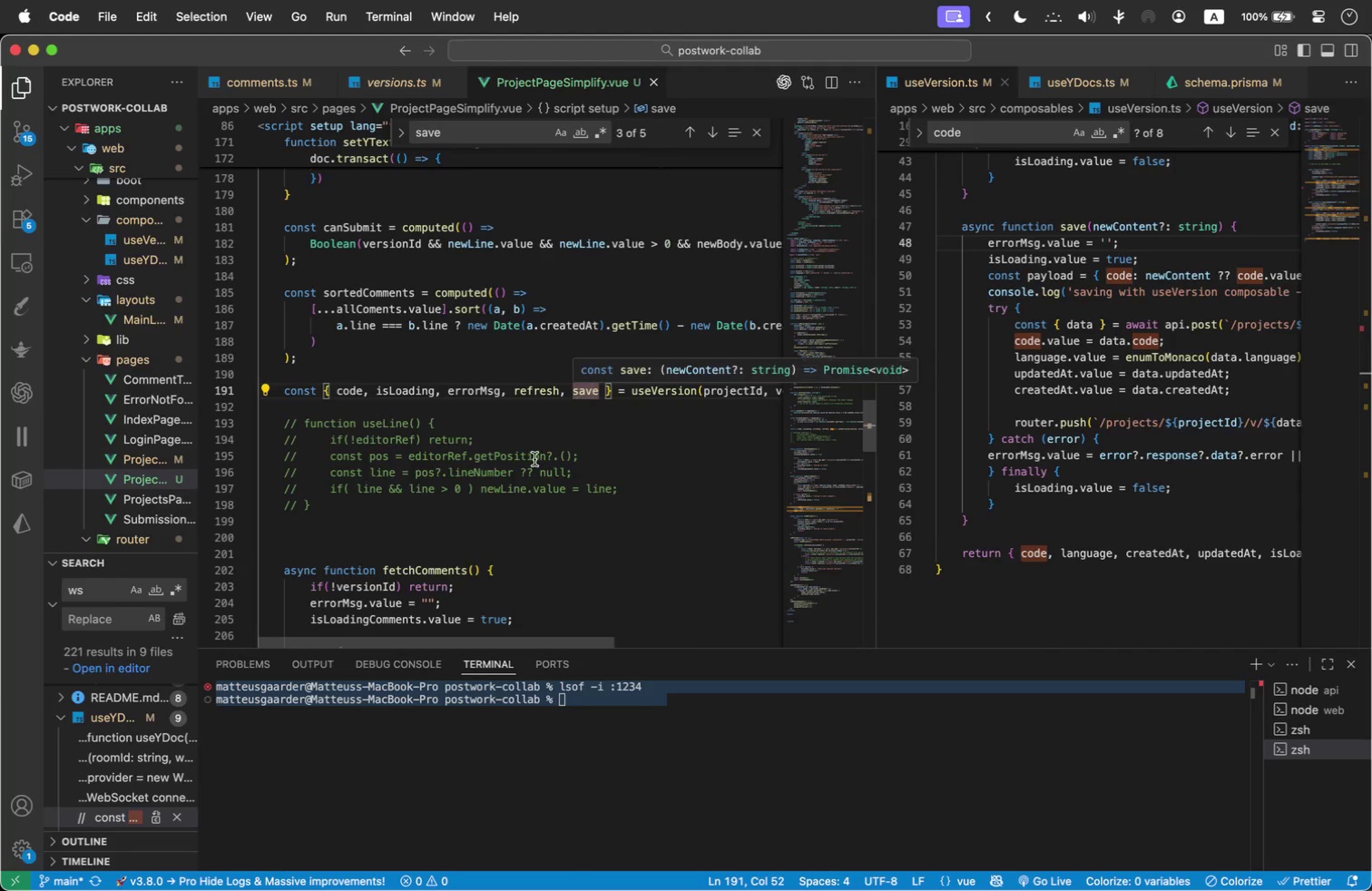 
scroll: coordinate [488, 416], scroll_direction: down, amount: 12.0
 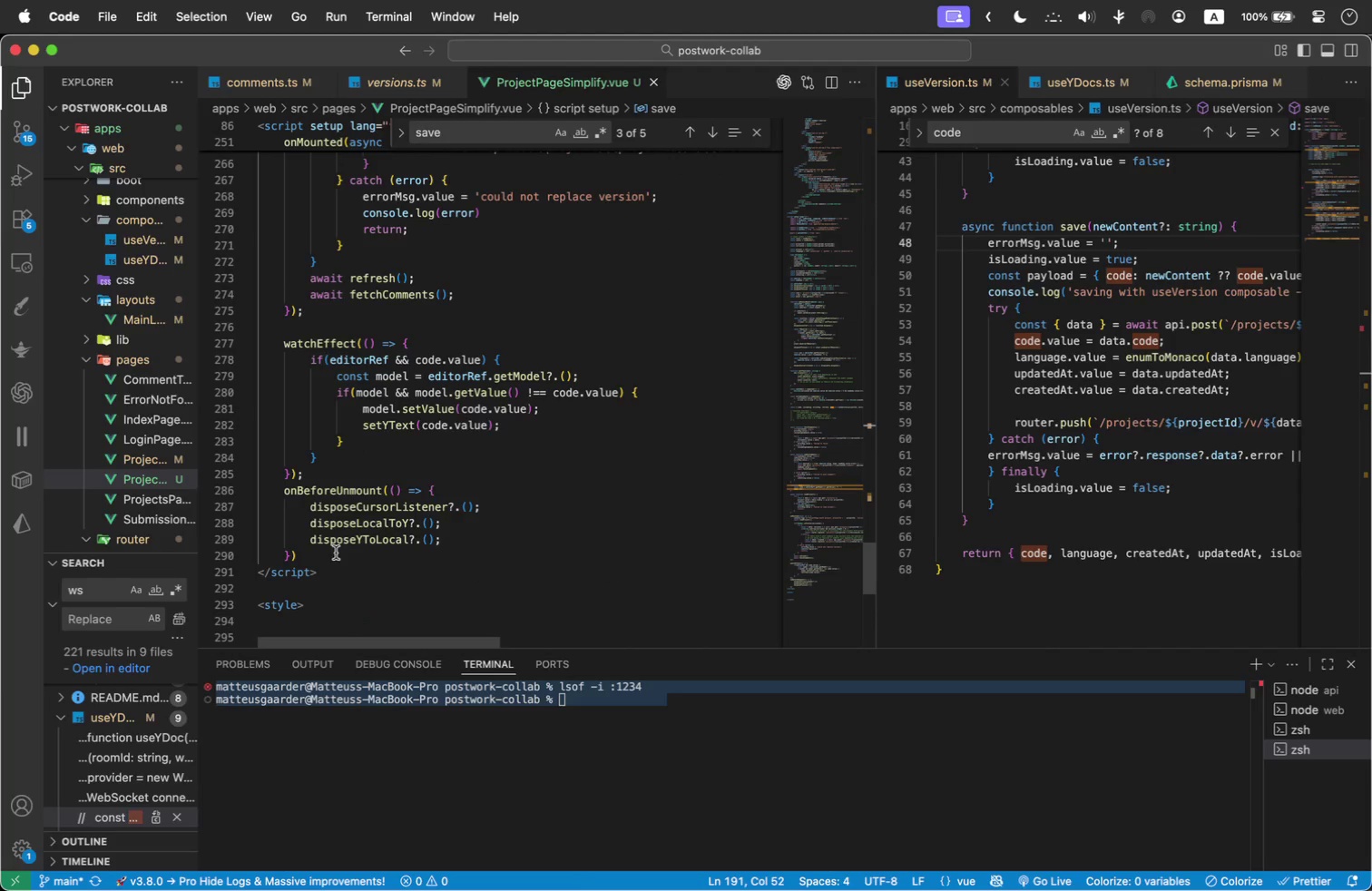 
left_click_drag(start_coordinate=[325, 554], to_coordinate=[227, 487])
 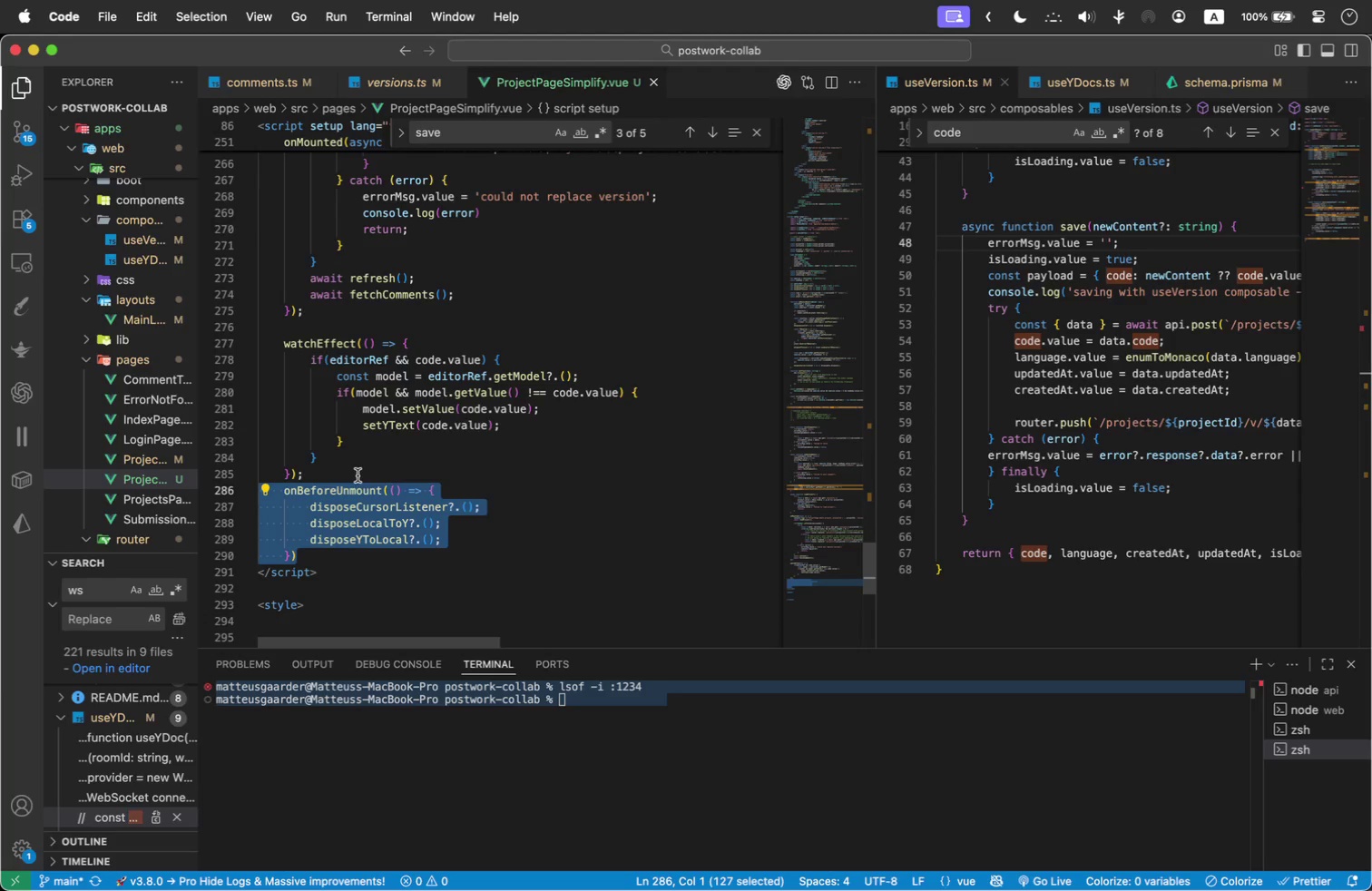 
left_click_drag(start_coordinate=[353, 475], to_coordinate=[175, 351])
 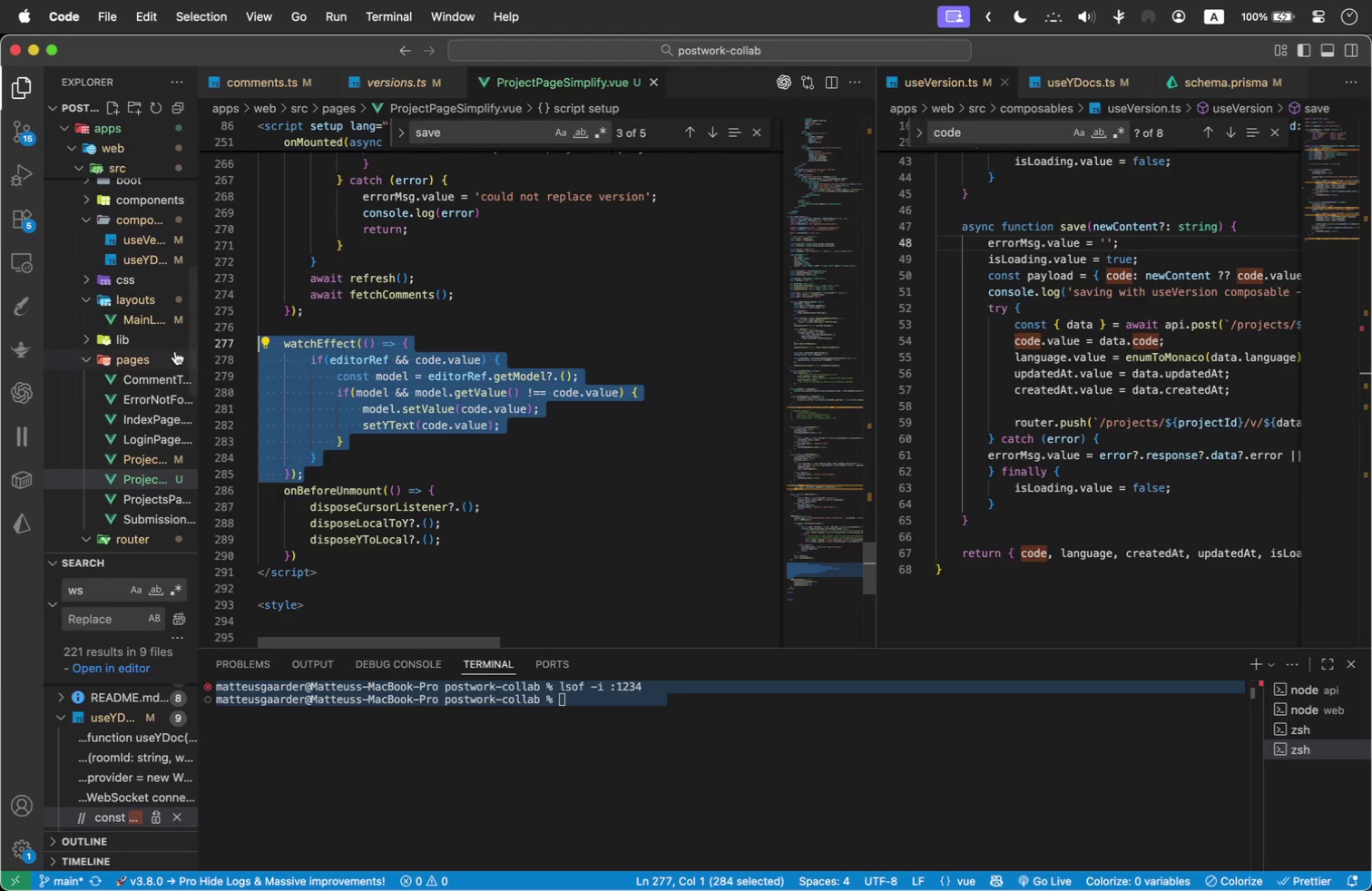 
key(Meta+Slash)
 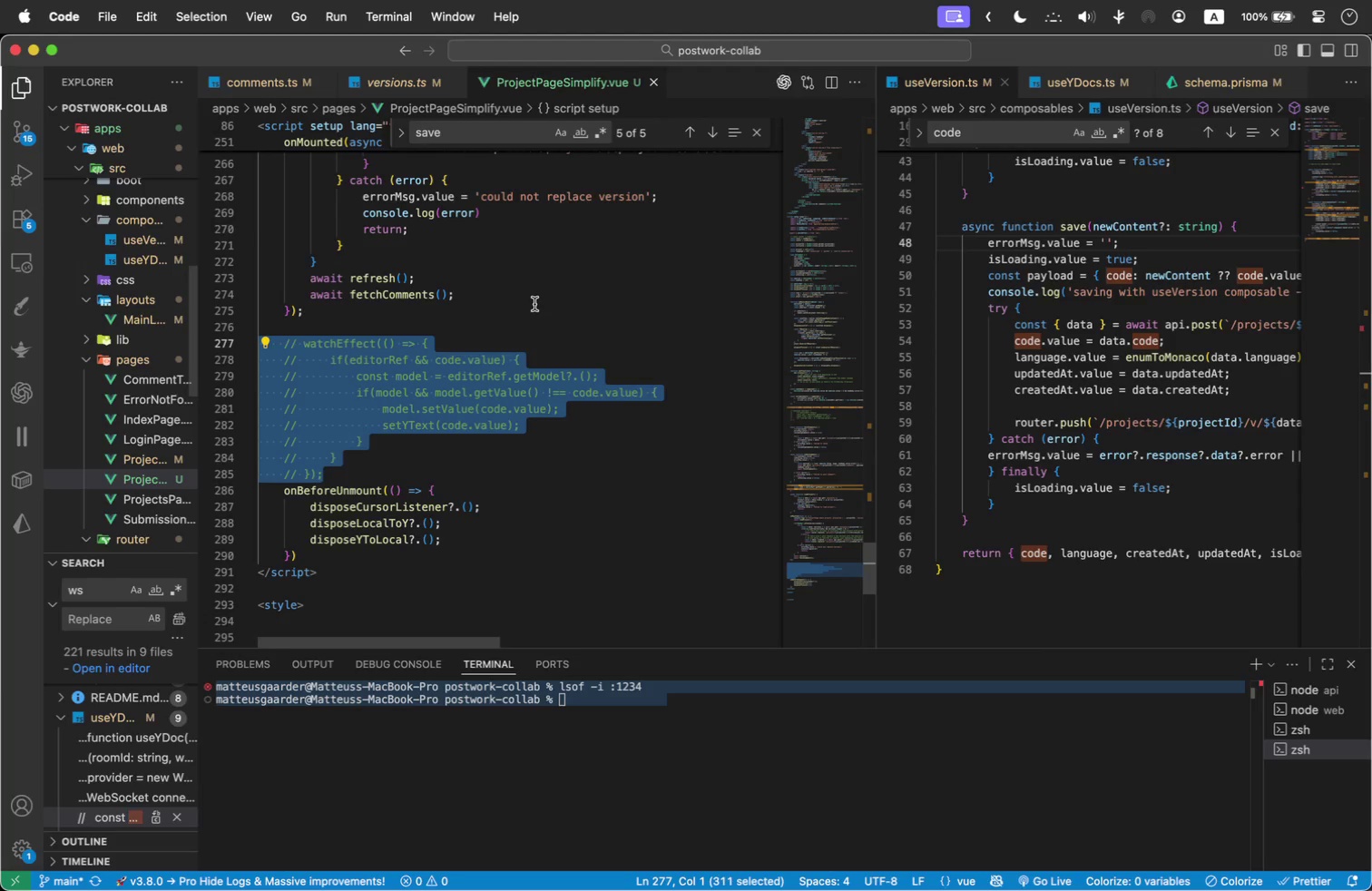 
left_click([534, 304])
 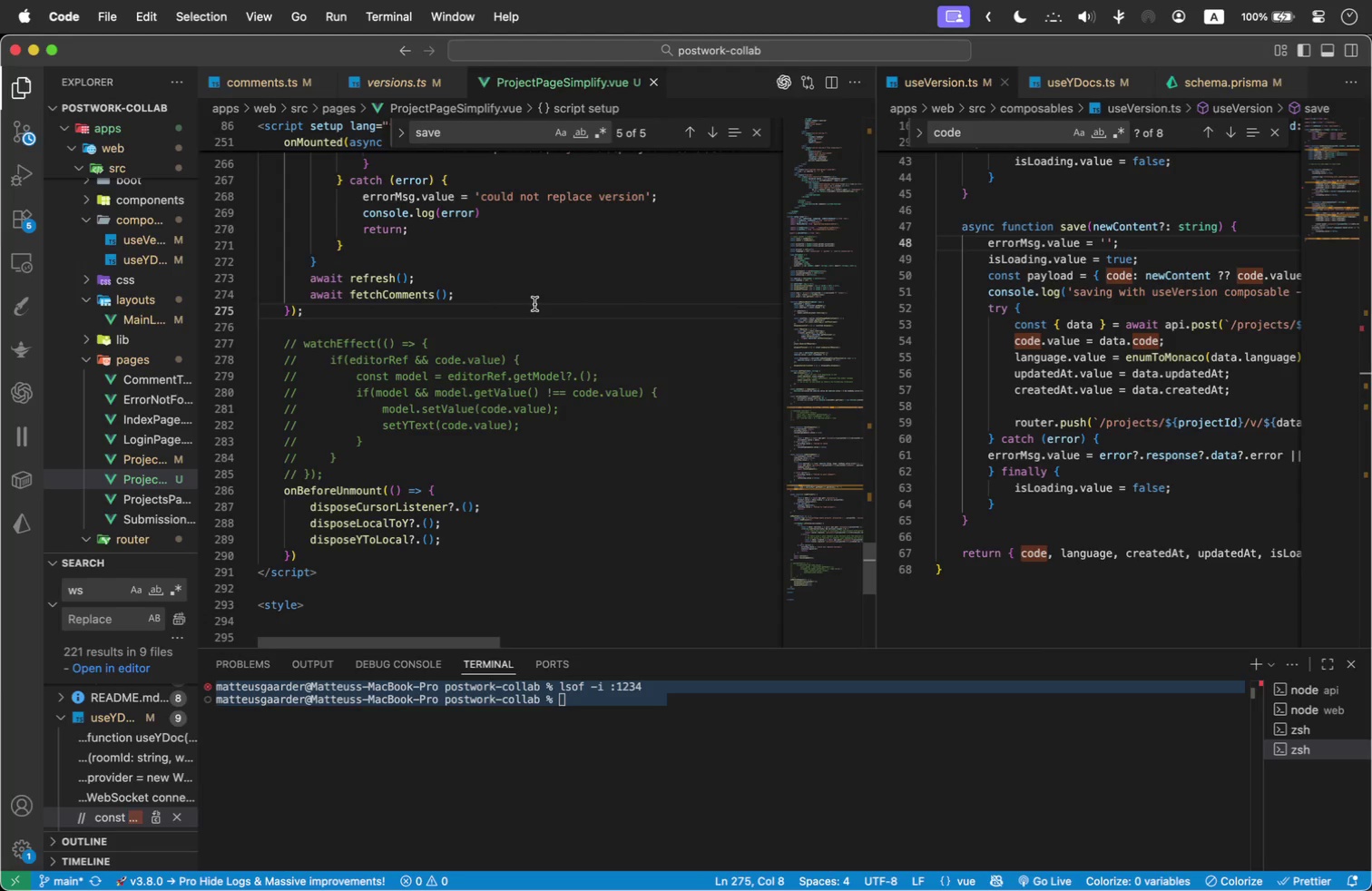 
key(Meta+Tab)
 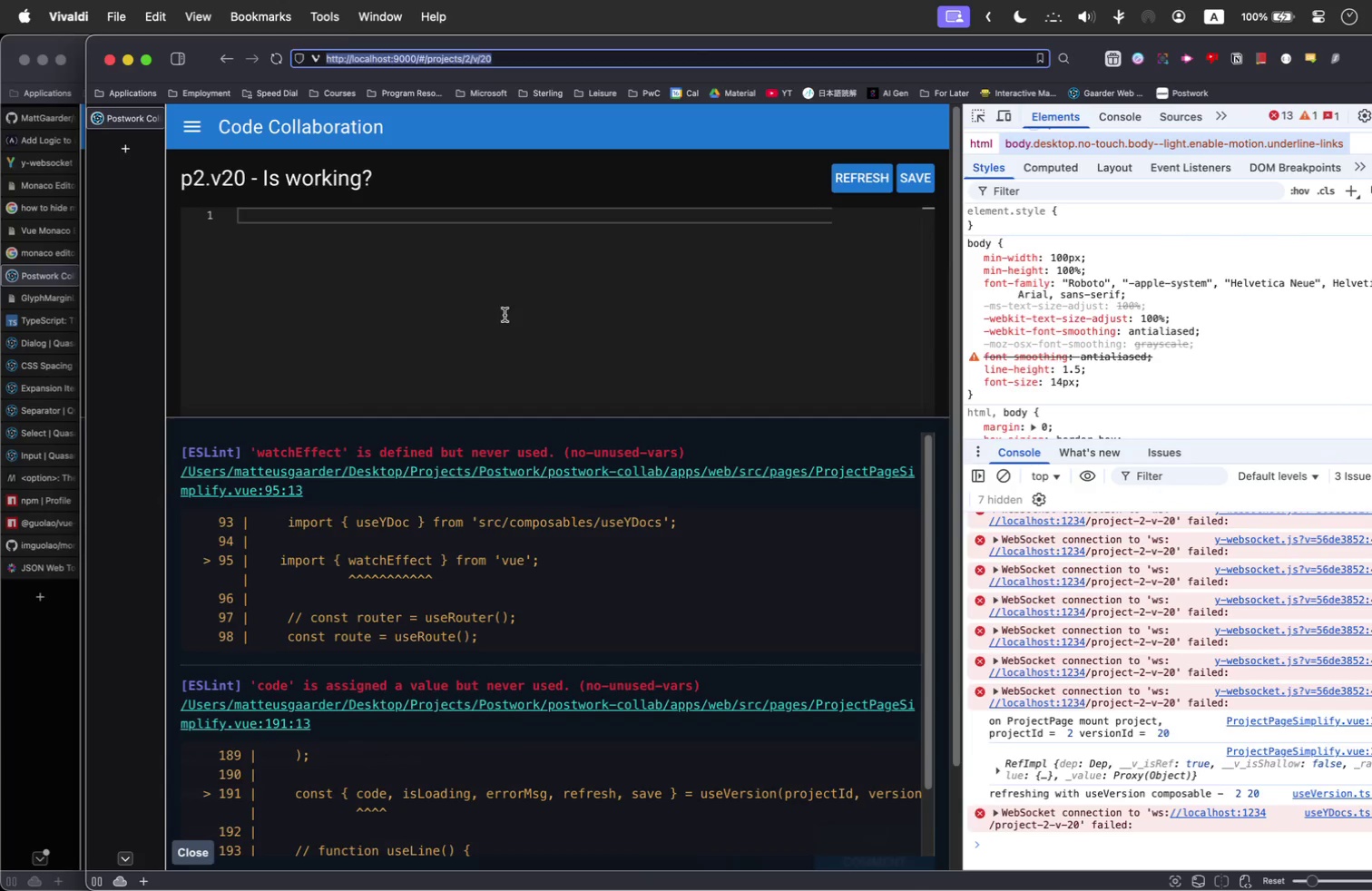 
left_click([521, 258])
 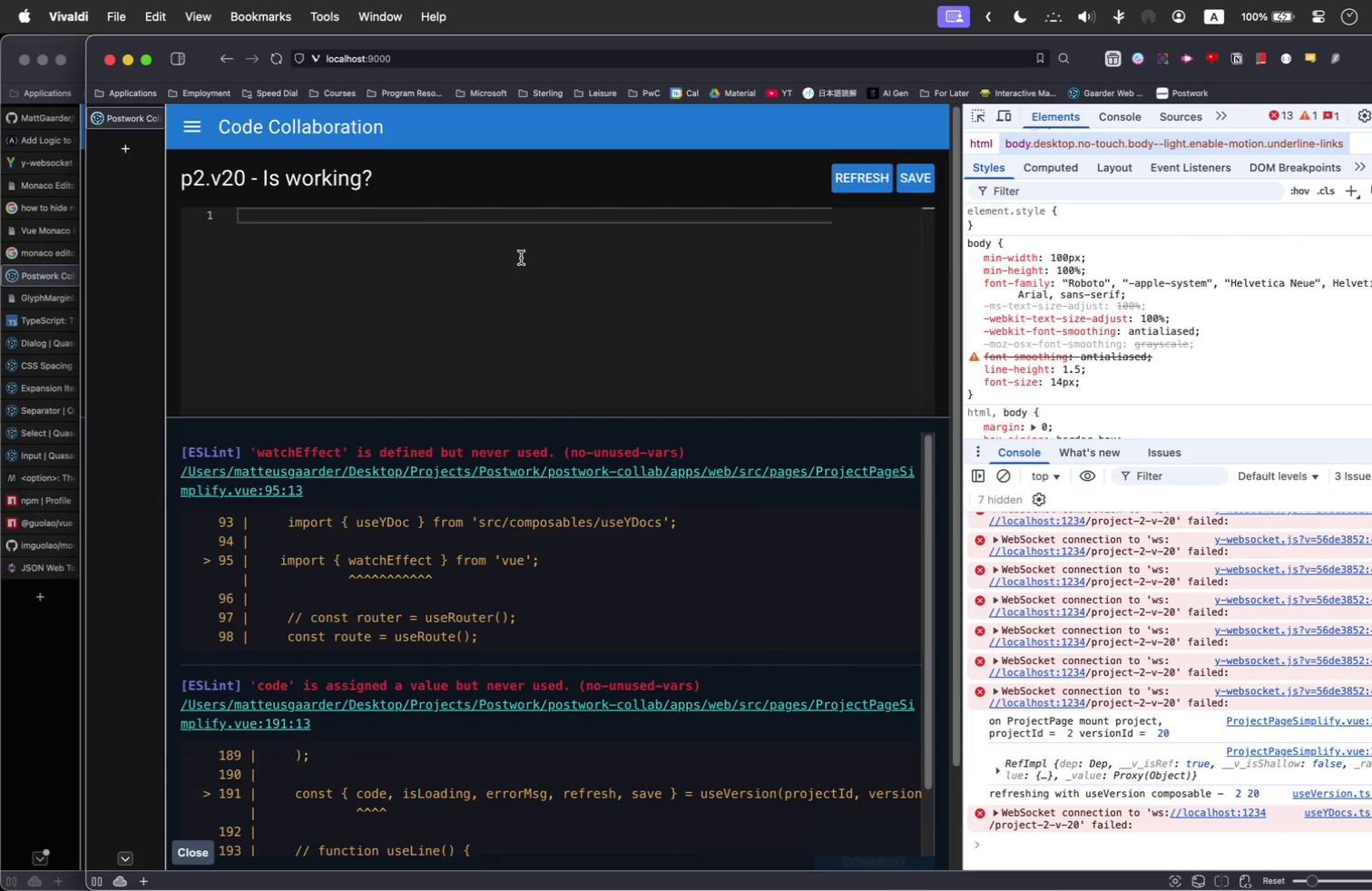 
key(Meta+R)
 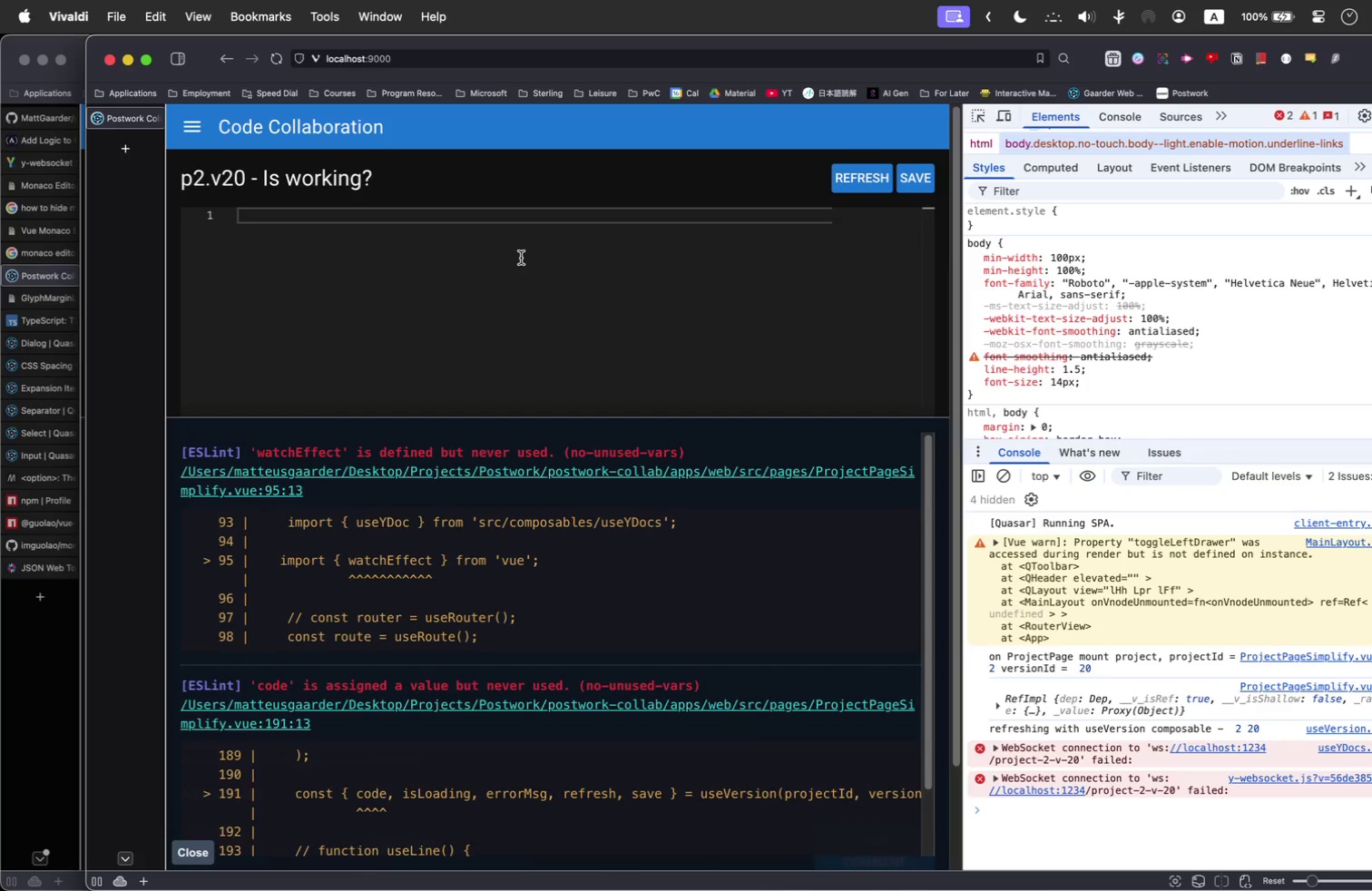 
key(Meta+Tab)
 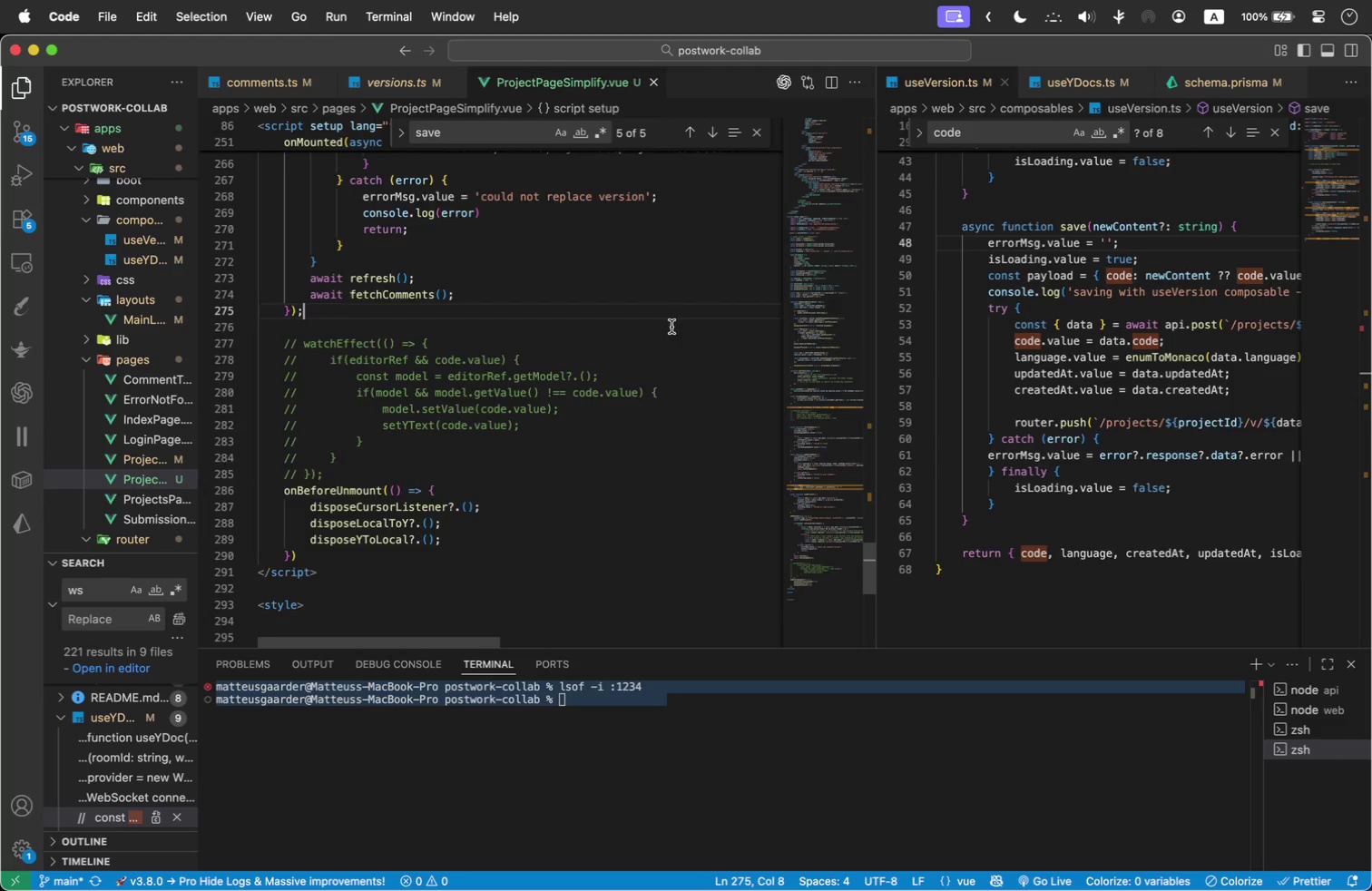 
scroll: coordinate [669, 342], scroll_direction: up, amount: 108.0
 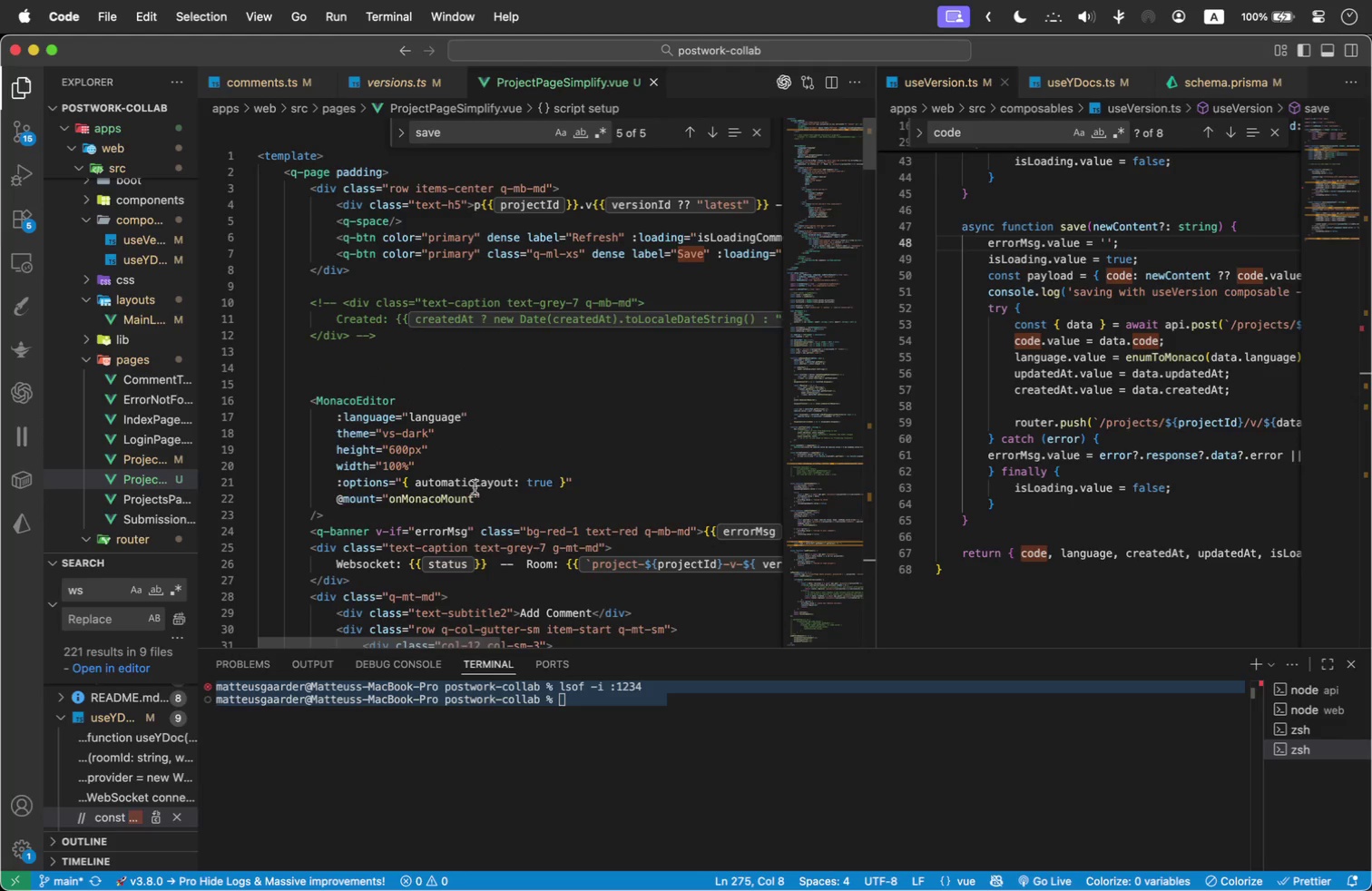 
scroll: coordinate [485, 512], scroll_direction: down, amount: 53.0
 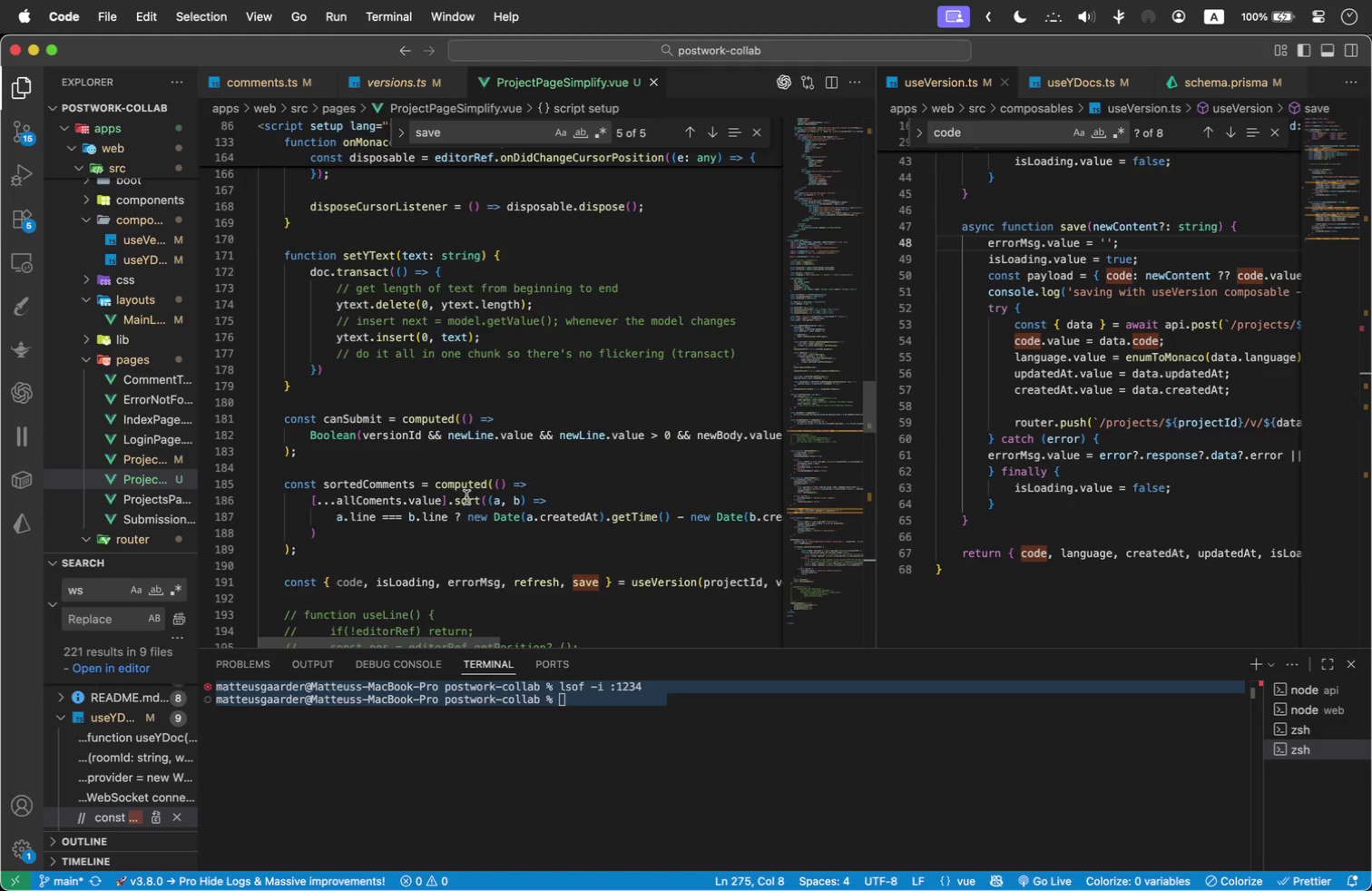 
scroll: coordinate [527, 289], scroll_direction: up, amount: 8.0
 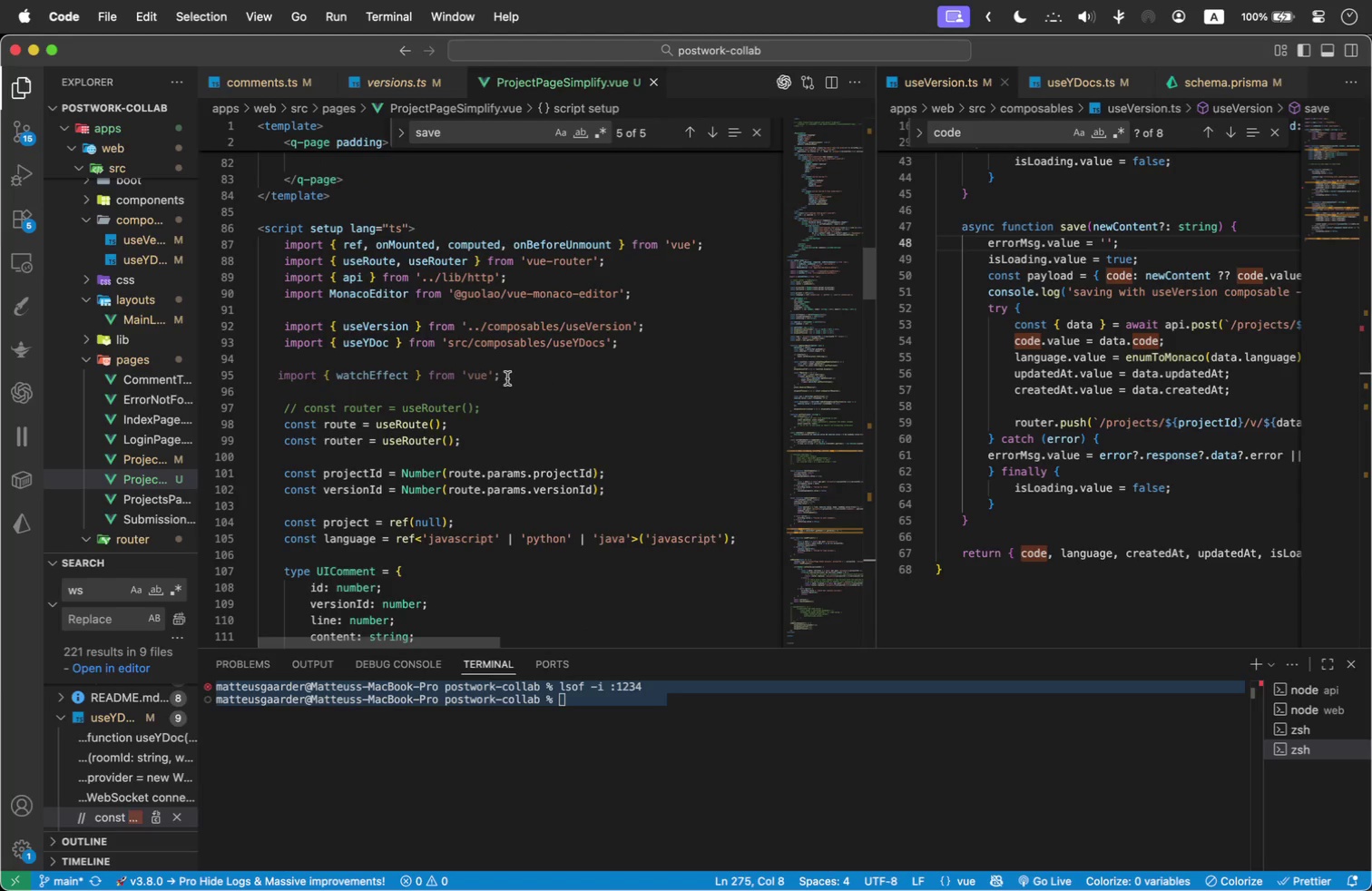 
left_click_drag(start_coordinate=[505, 378], to_coordinate=[221, 376])
 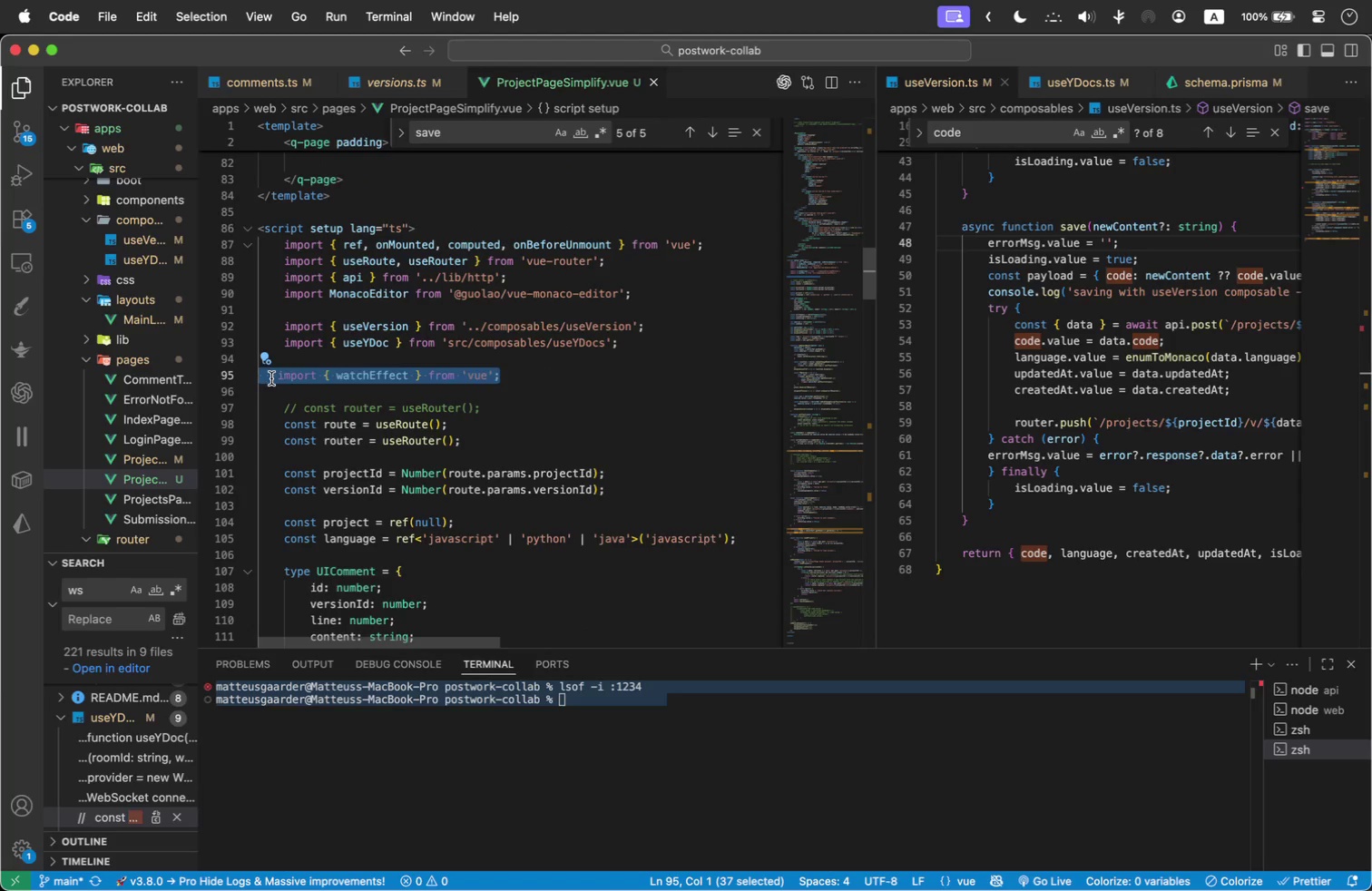 
key(Meta+Slash)
 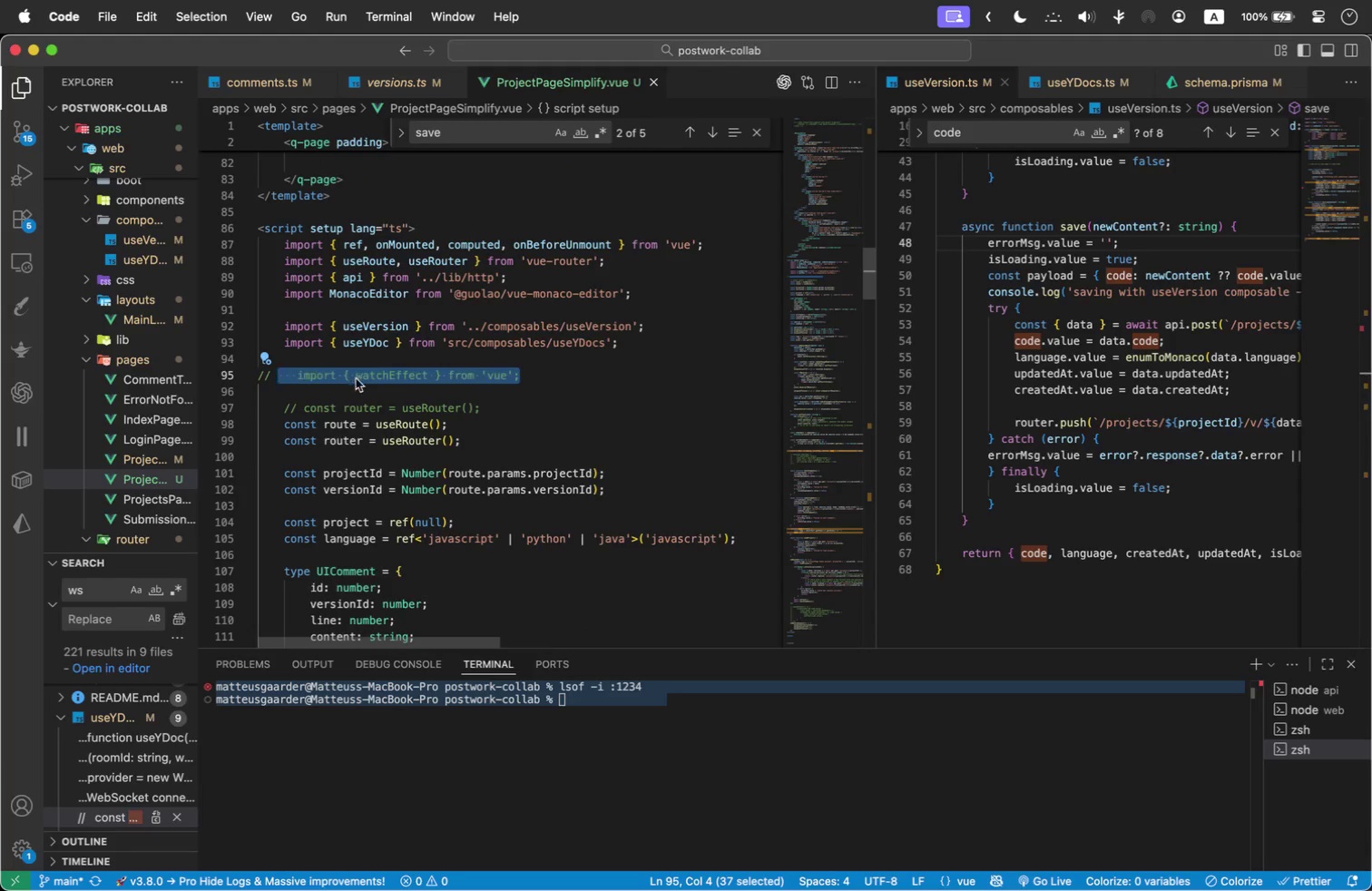 
key(Meta+Tab)
 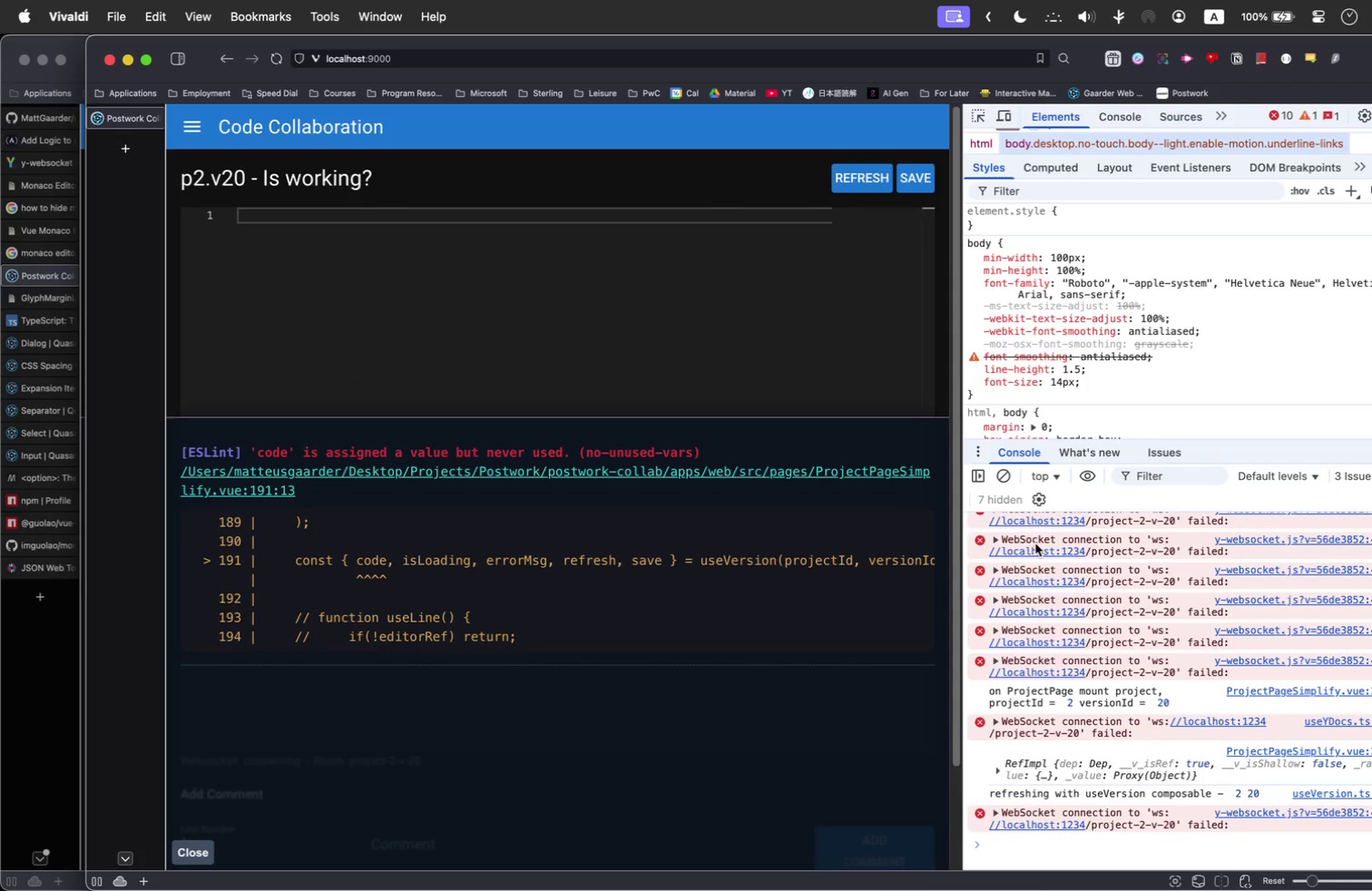 
key(Meta+Tab)
 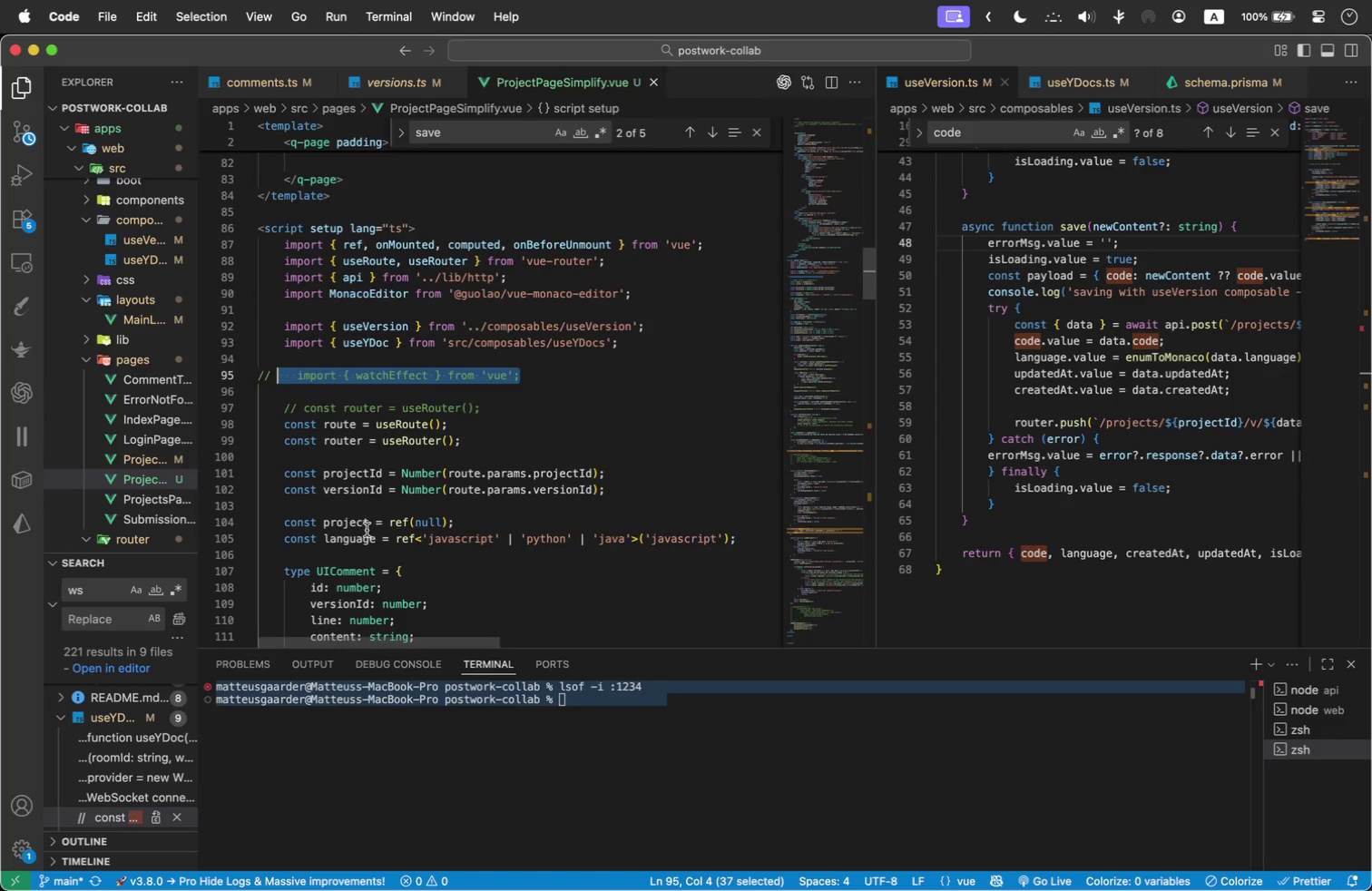 
scroll: coordinate [352, 516], scroll_direction: down, amount: 11.0
 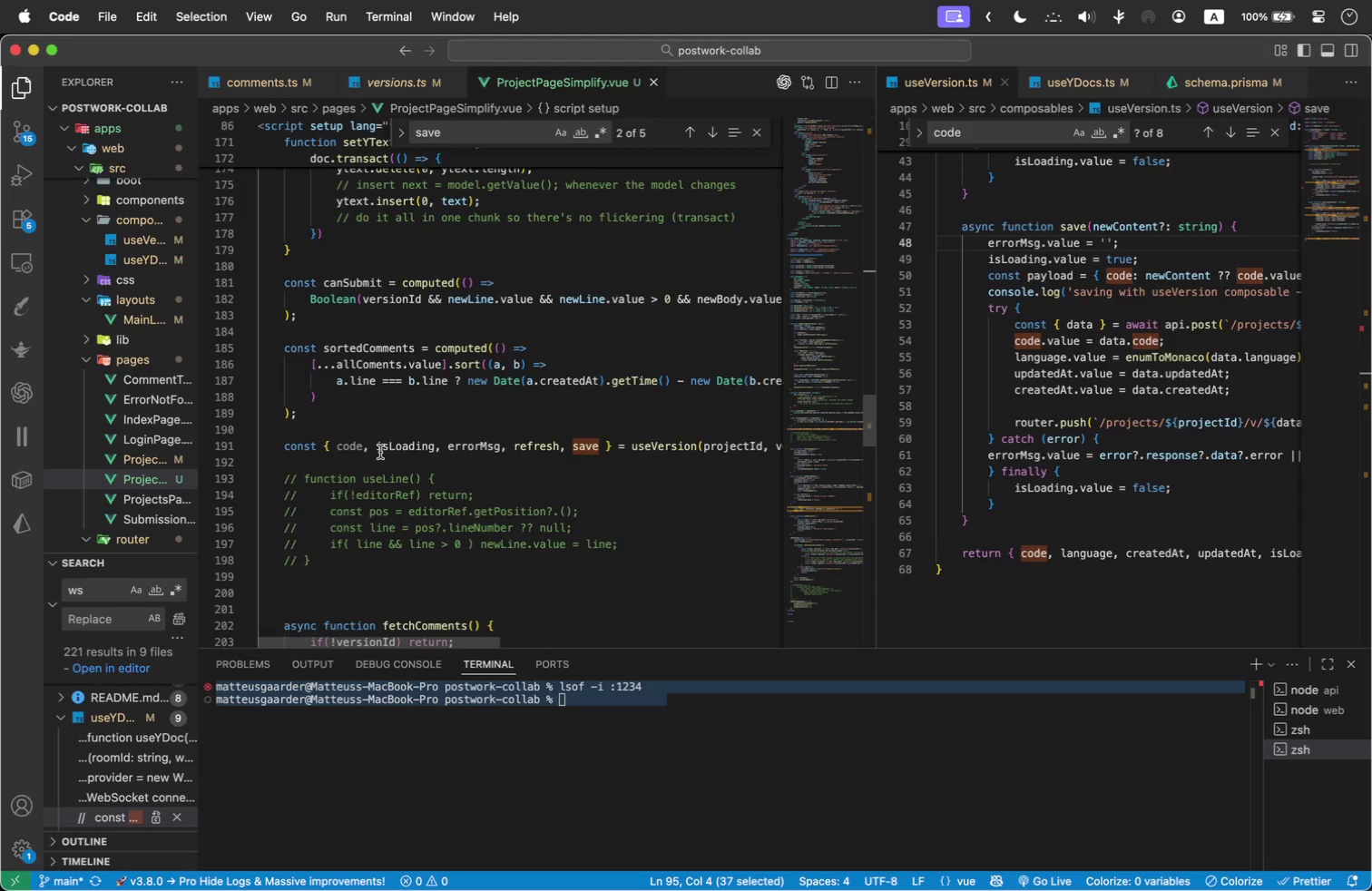 
left_click_drag(start_coordinate=[375, 452], to_coordinate=[337, 452])
 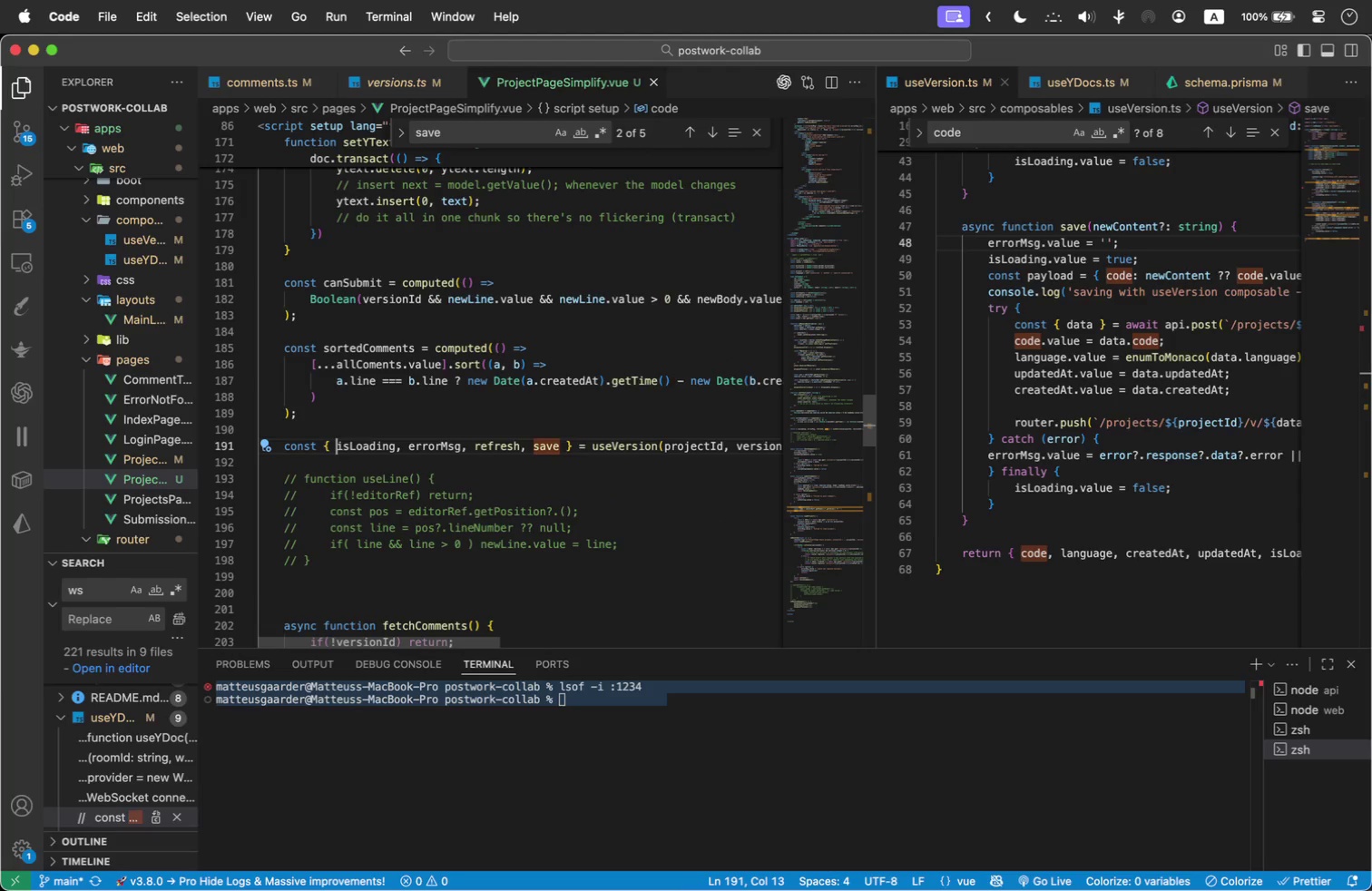 
key(Backspace)
 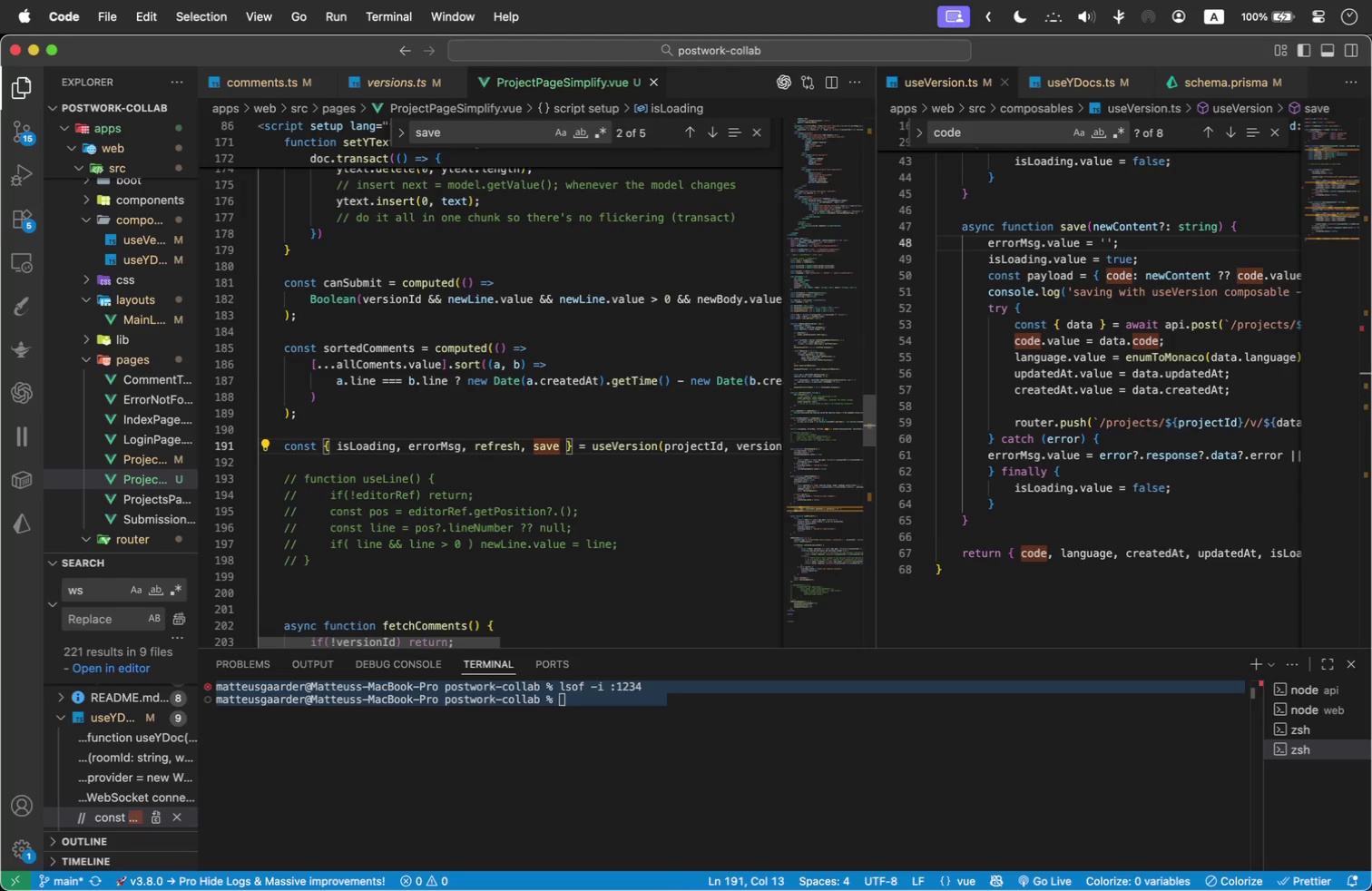 
key(Meta+Tab)
 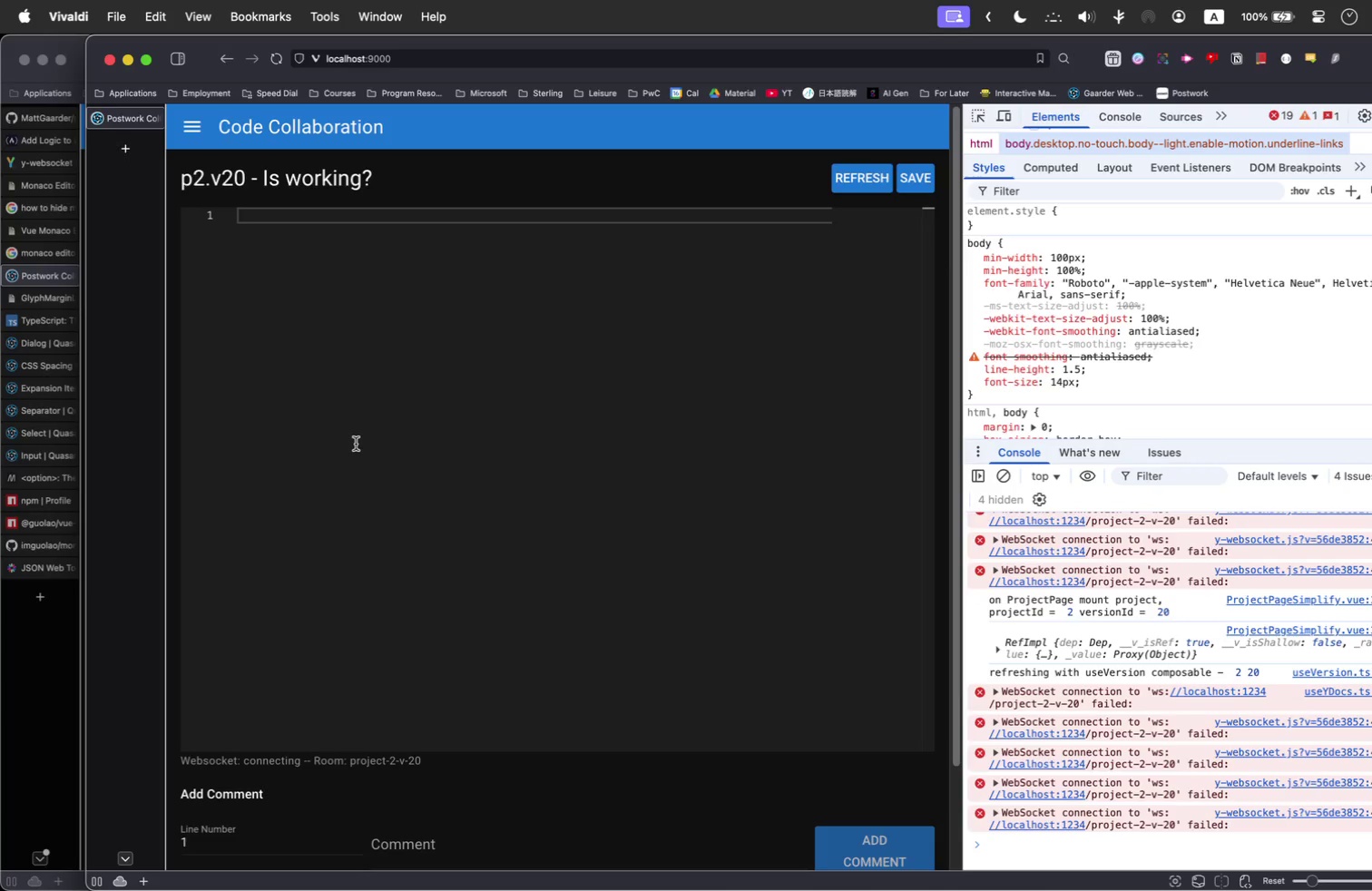 
wait(14.0)
 